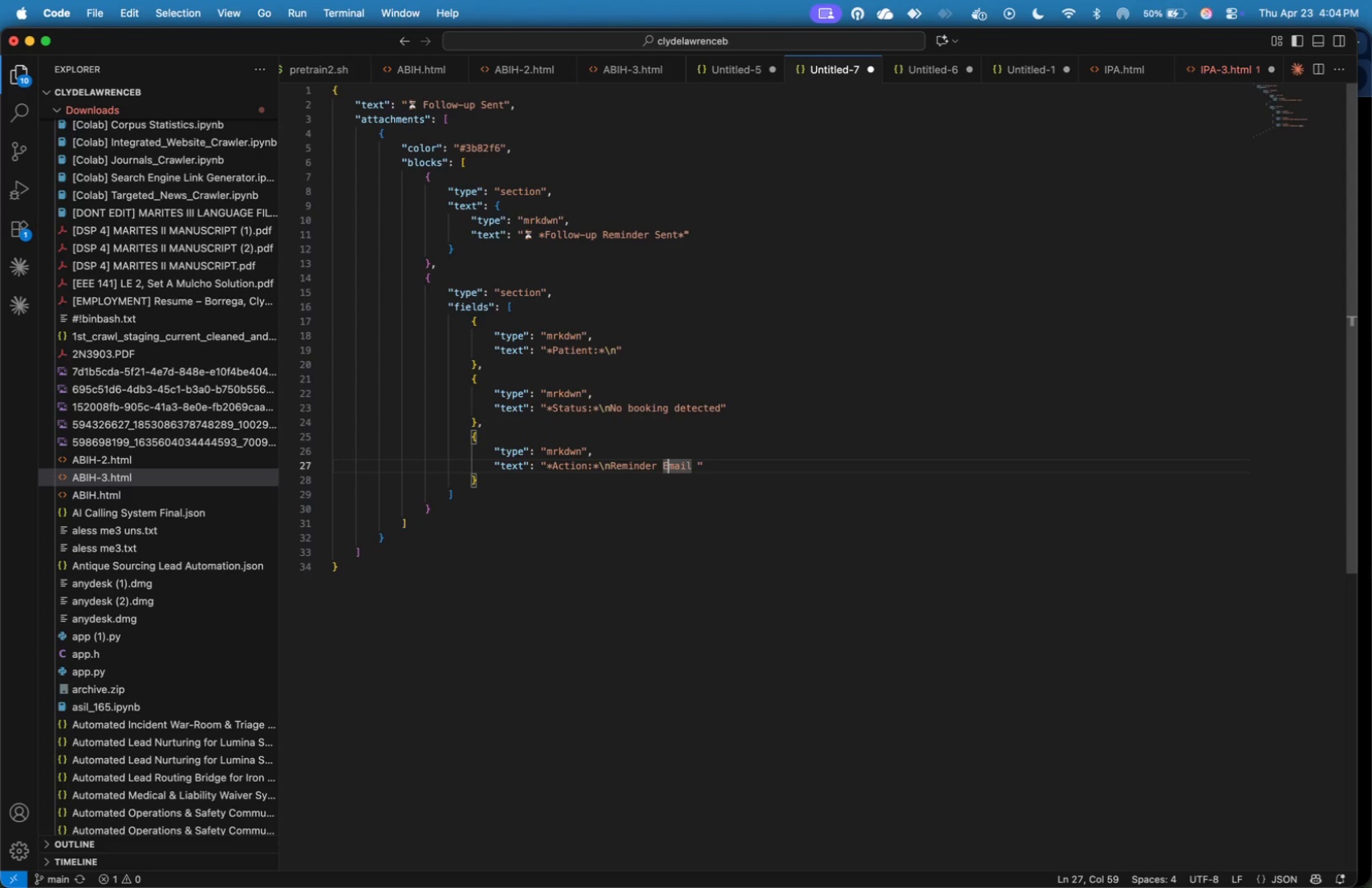 
key(ArrowLeft)
 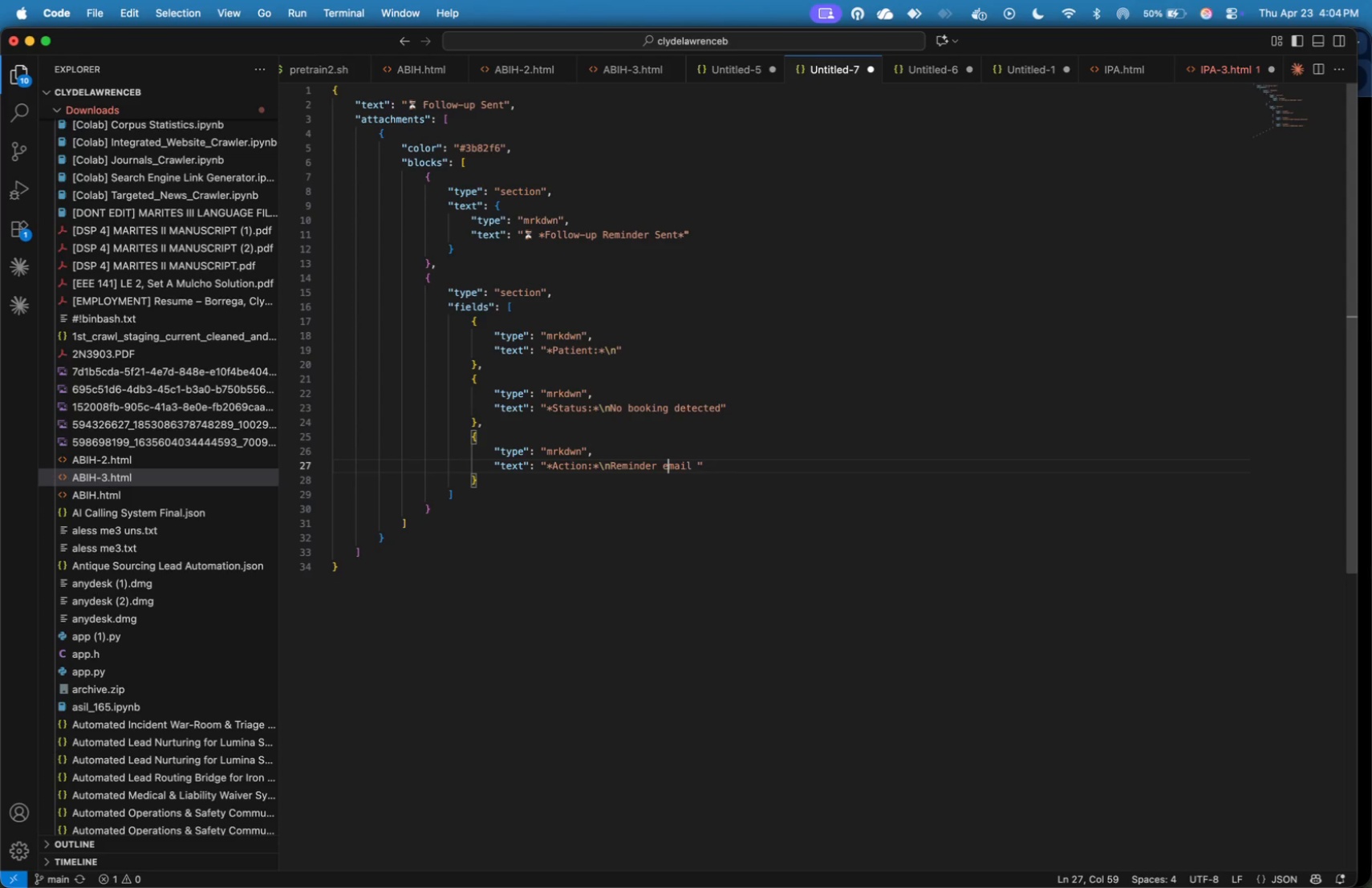 
key(Backspace)
 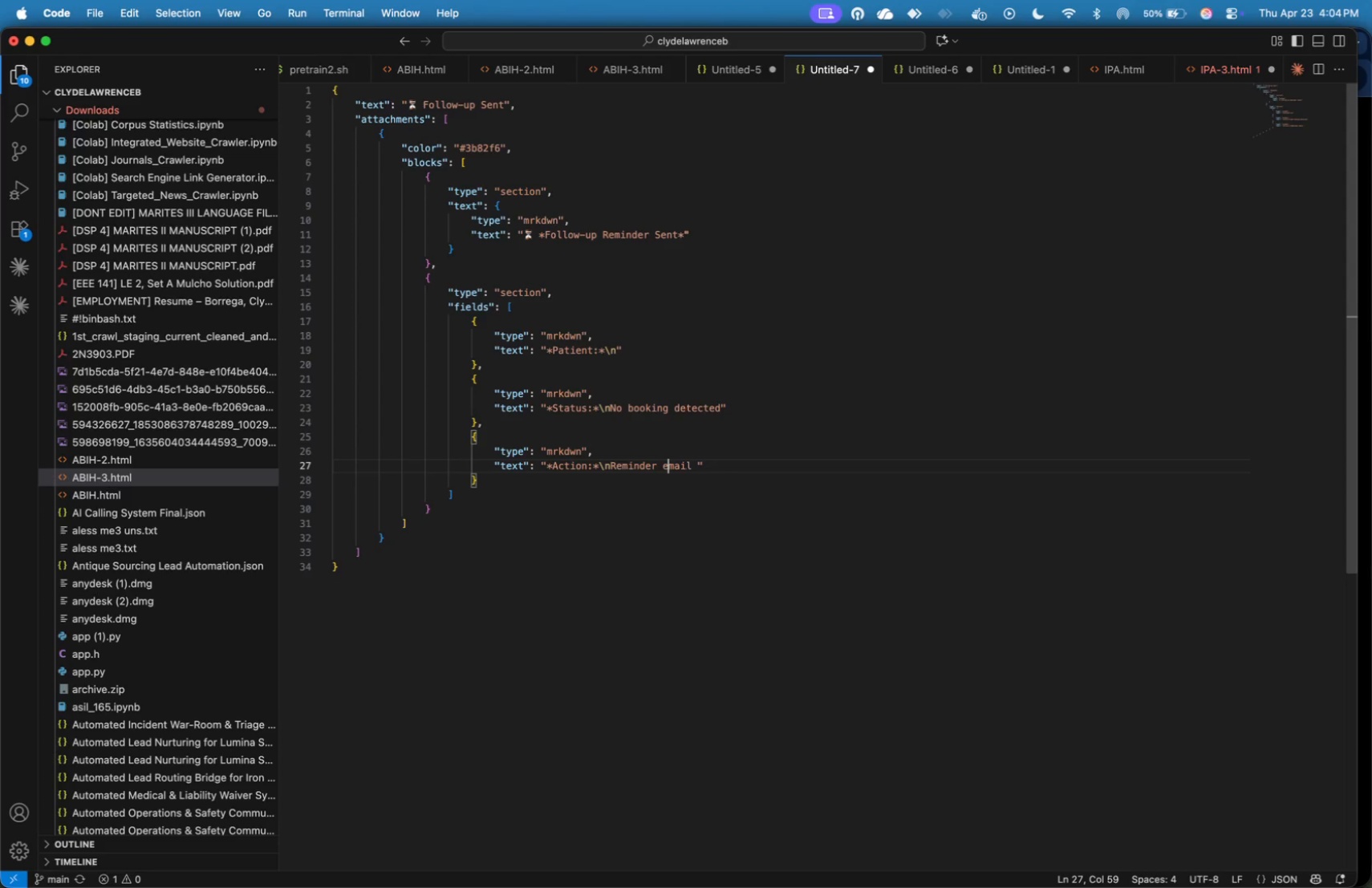 
key(E)
 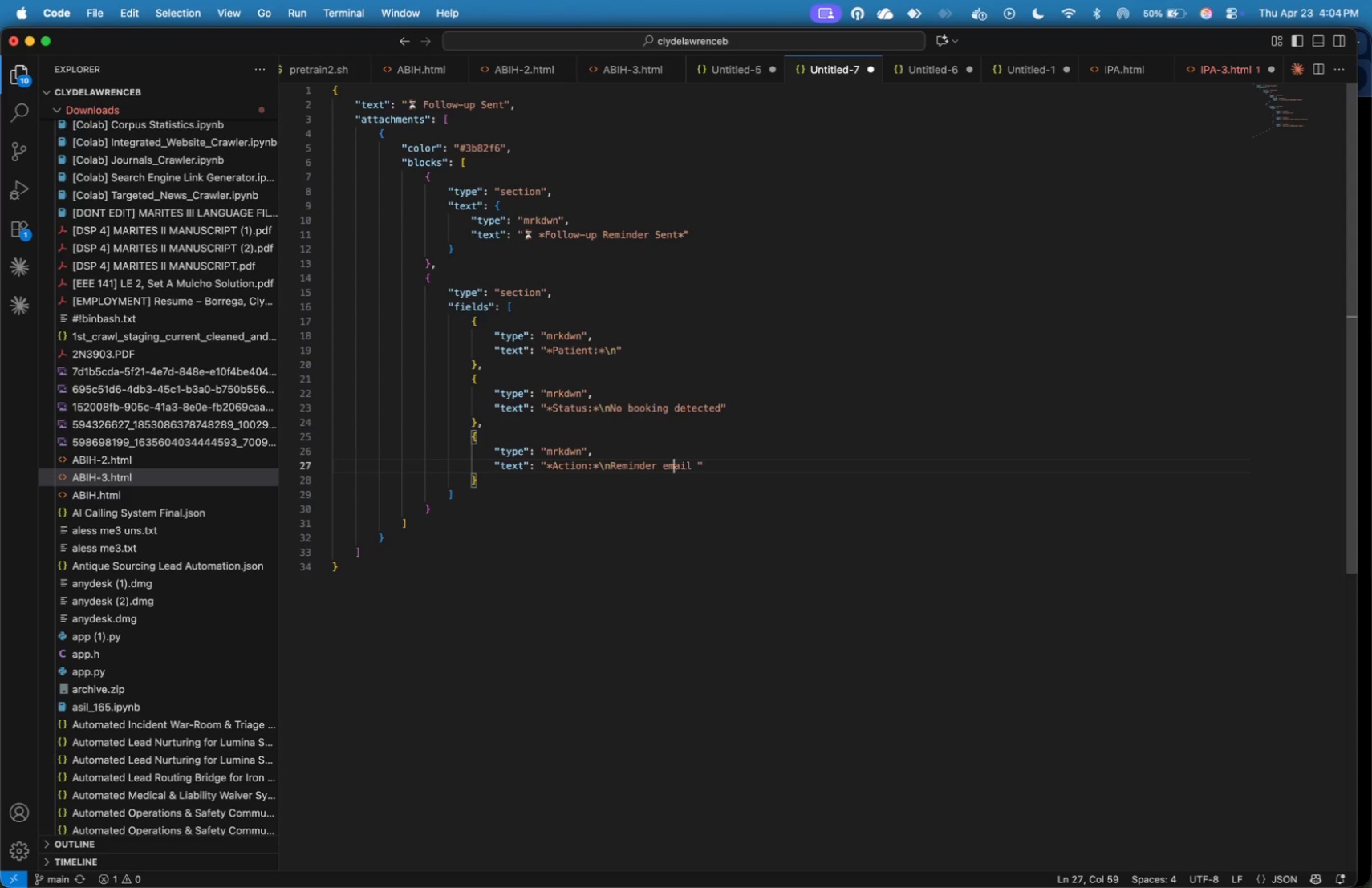 
key(ArrowRight)
 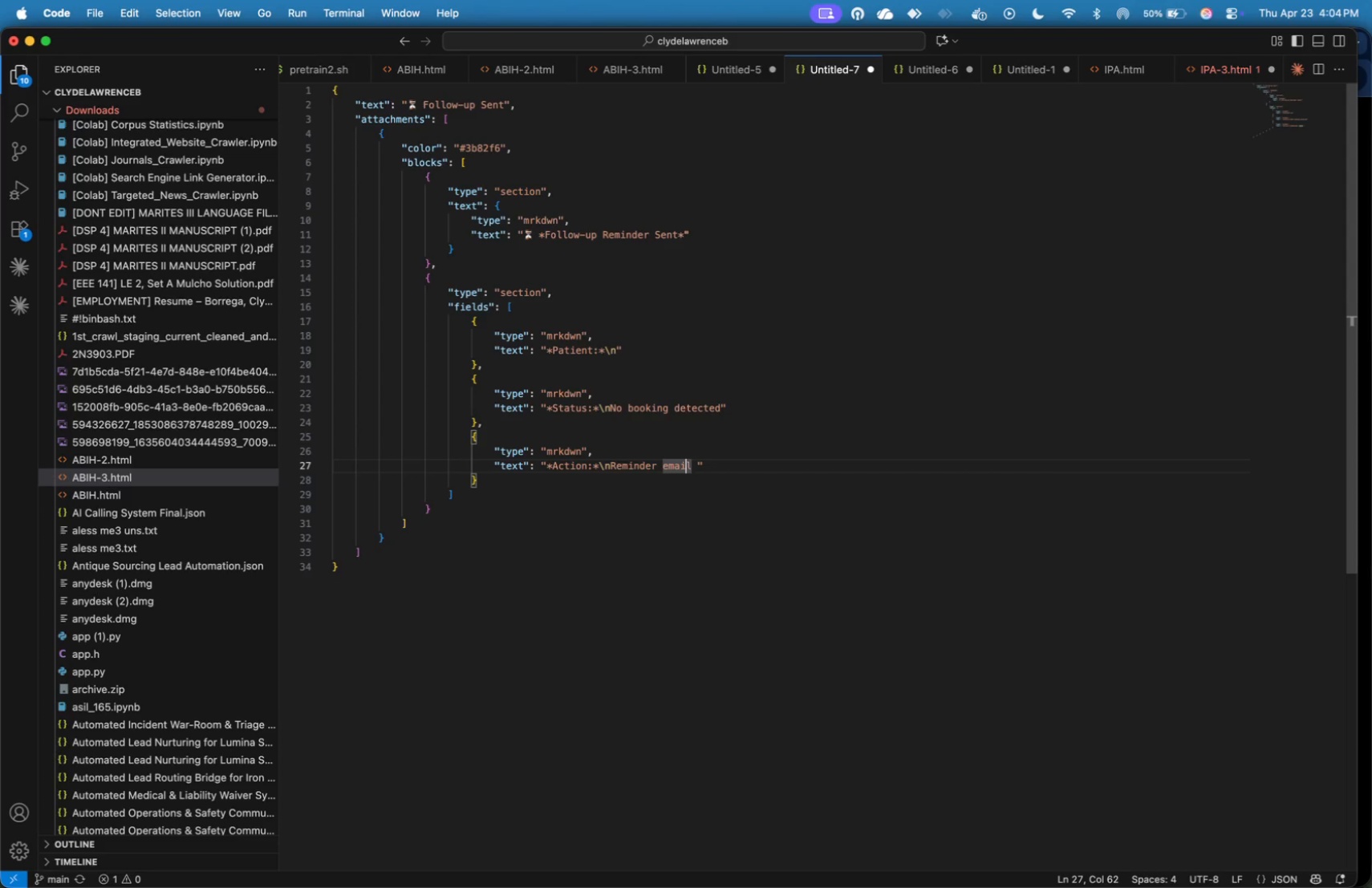 
key(ArrowRight)
 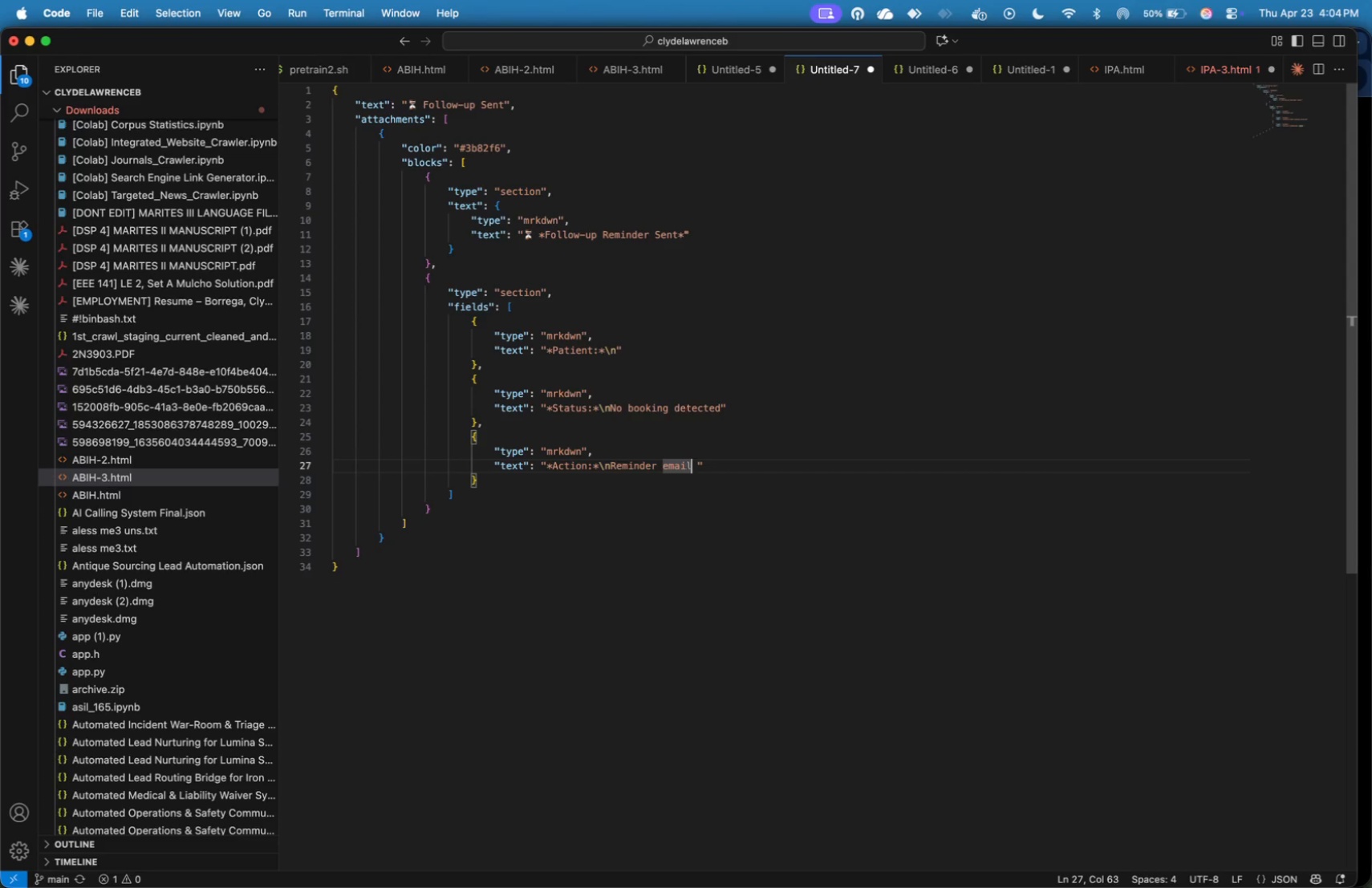 
key(ArrowRight)
 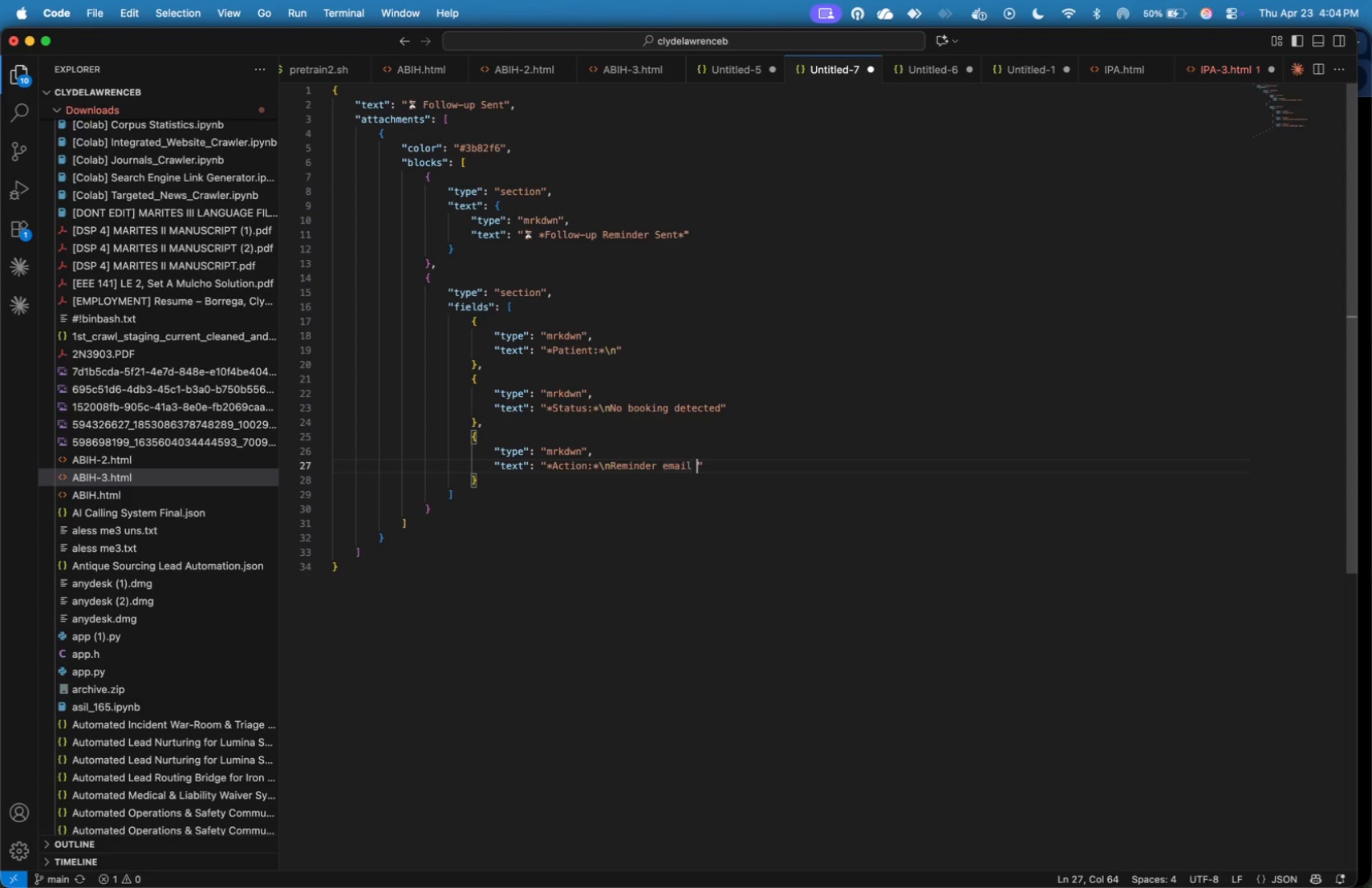 
key(ArrowRight)
 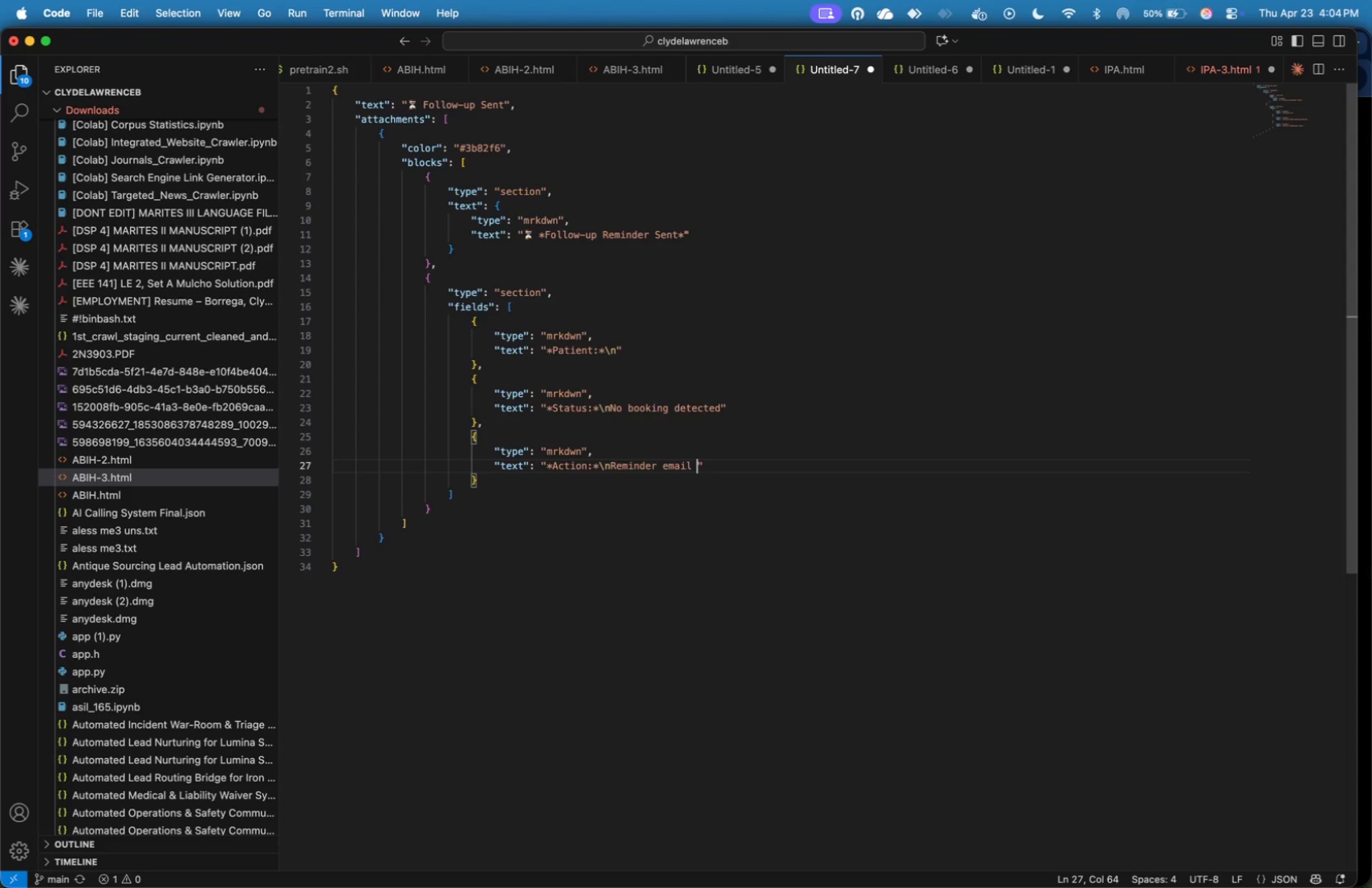 
key(ArrowRight)
 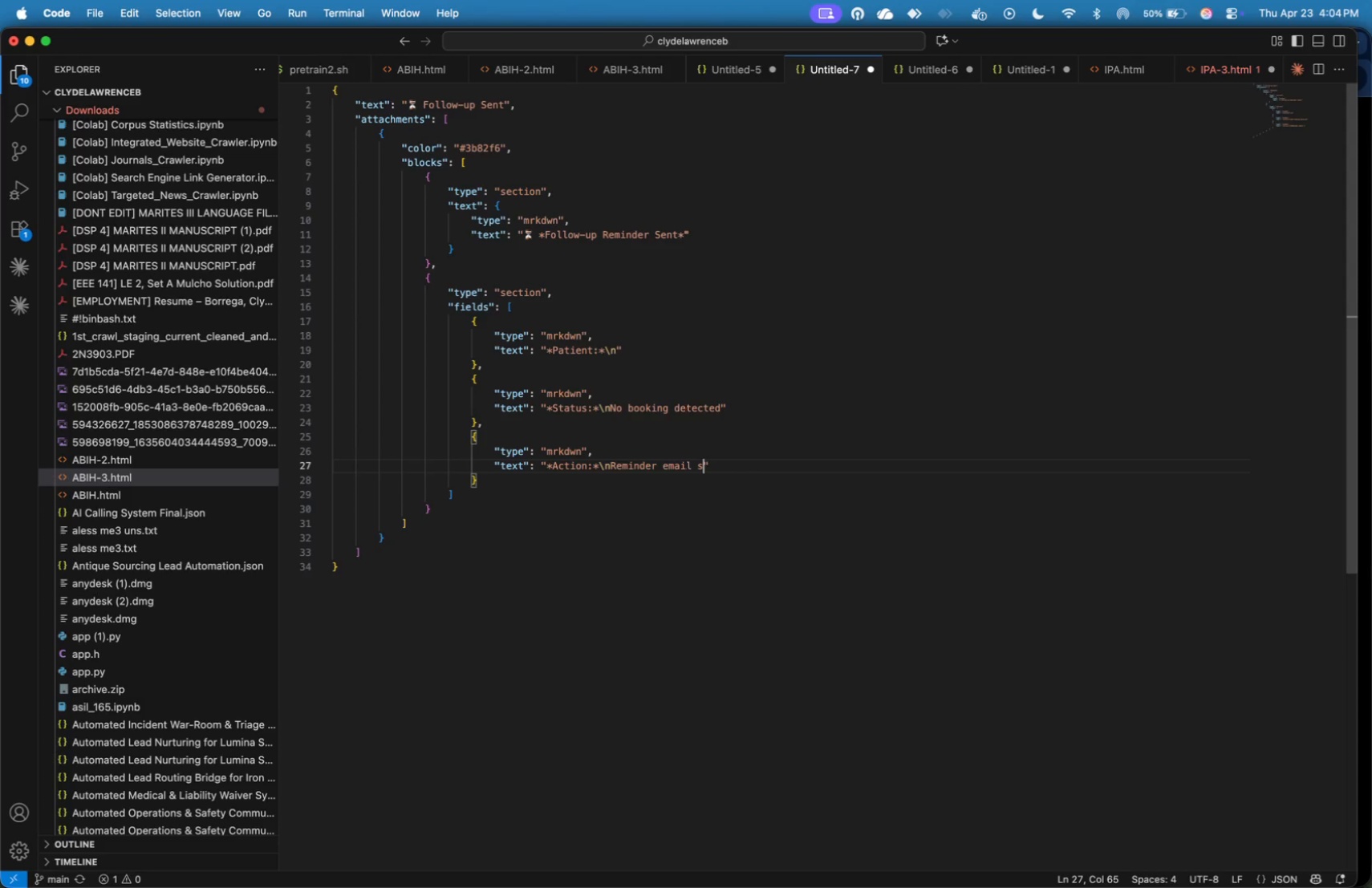 
type(sent)
 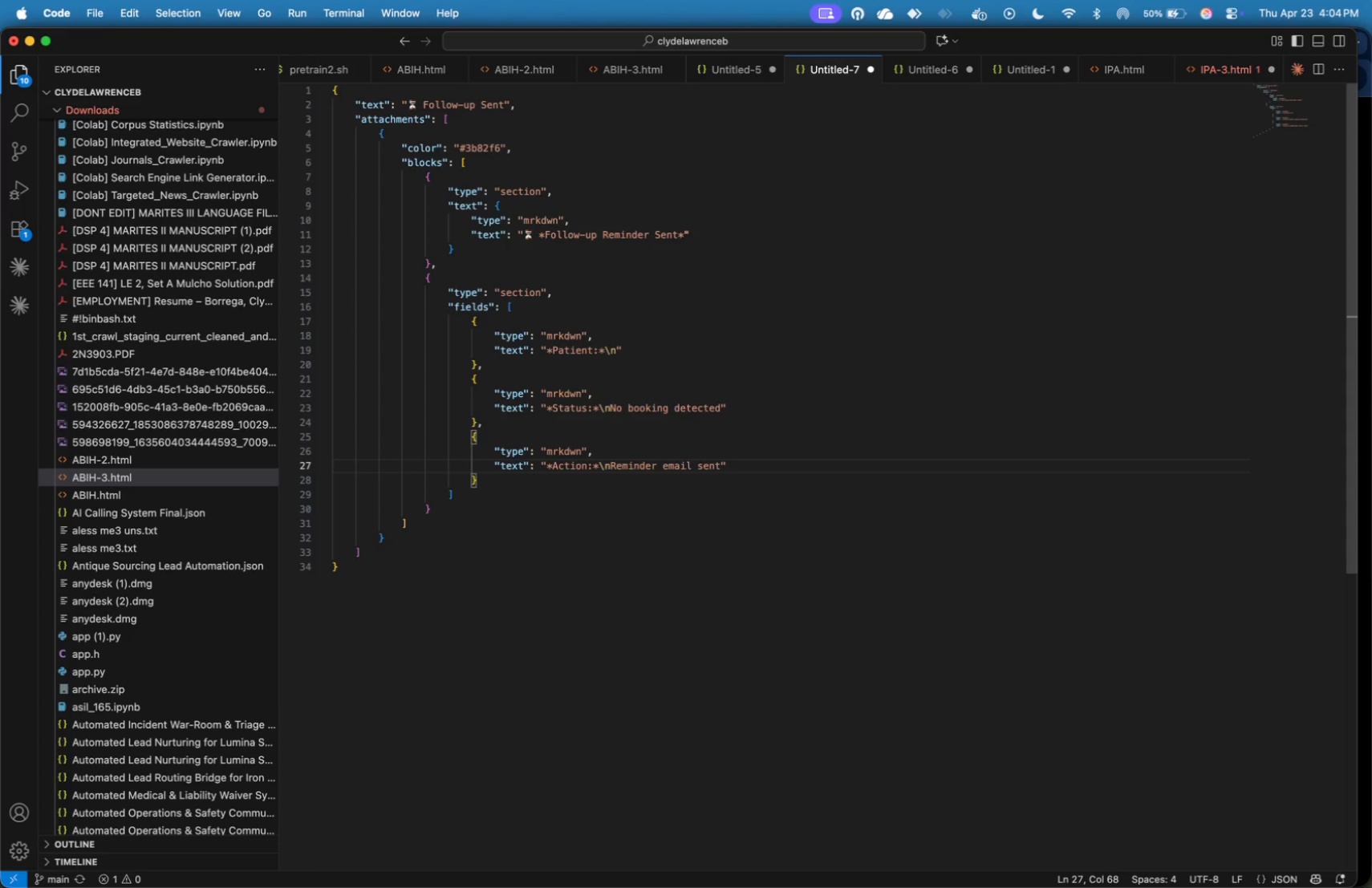 
wait(14.47)
 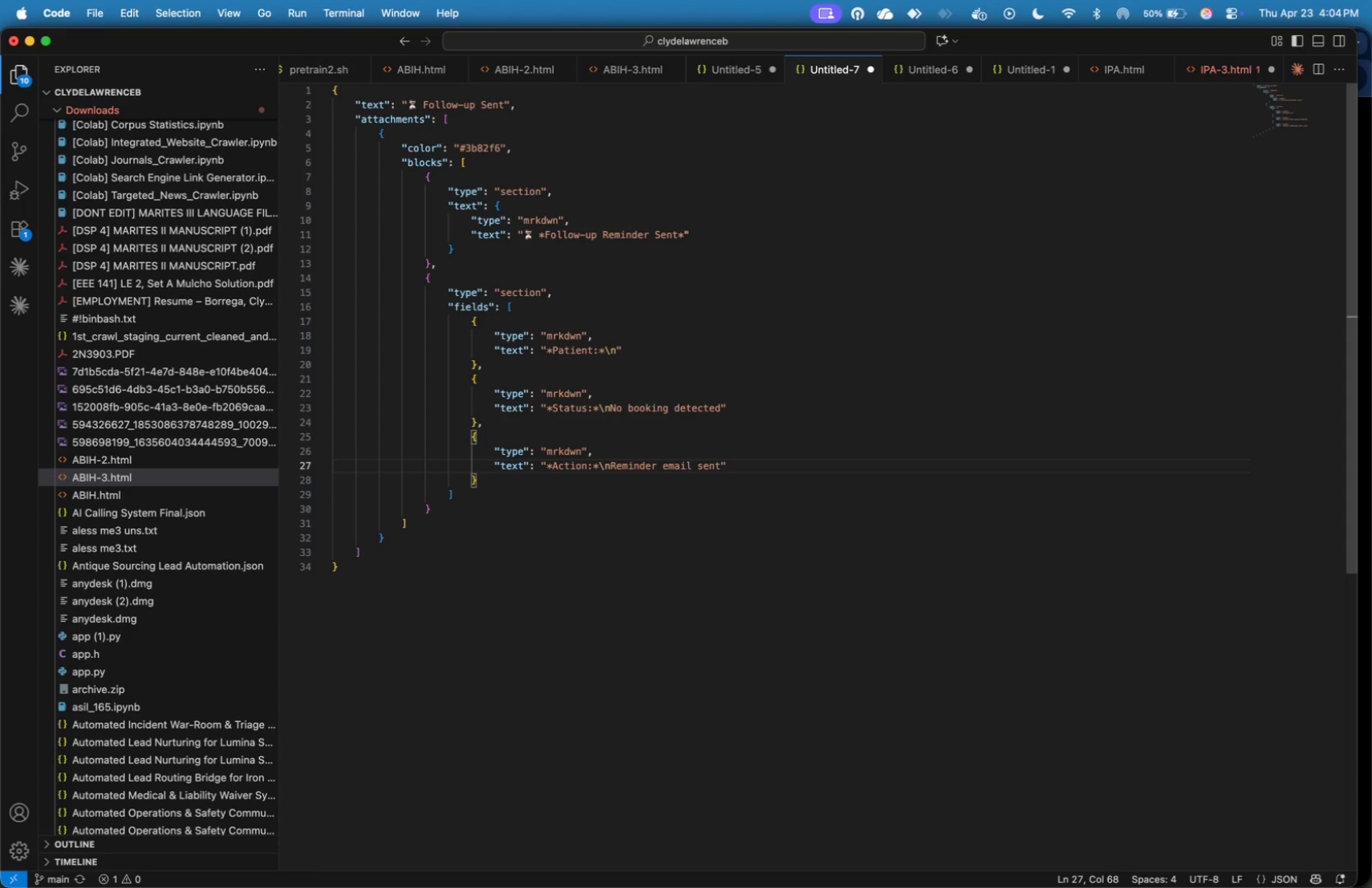 
key(Meta+A)
 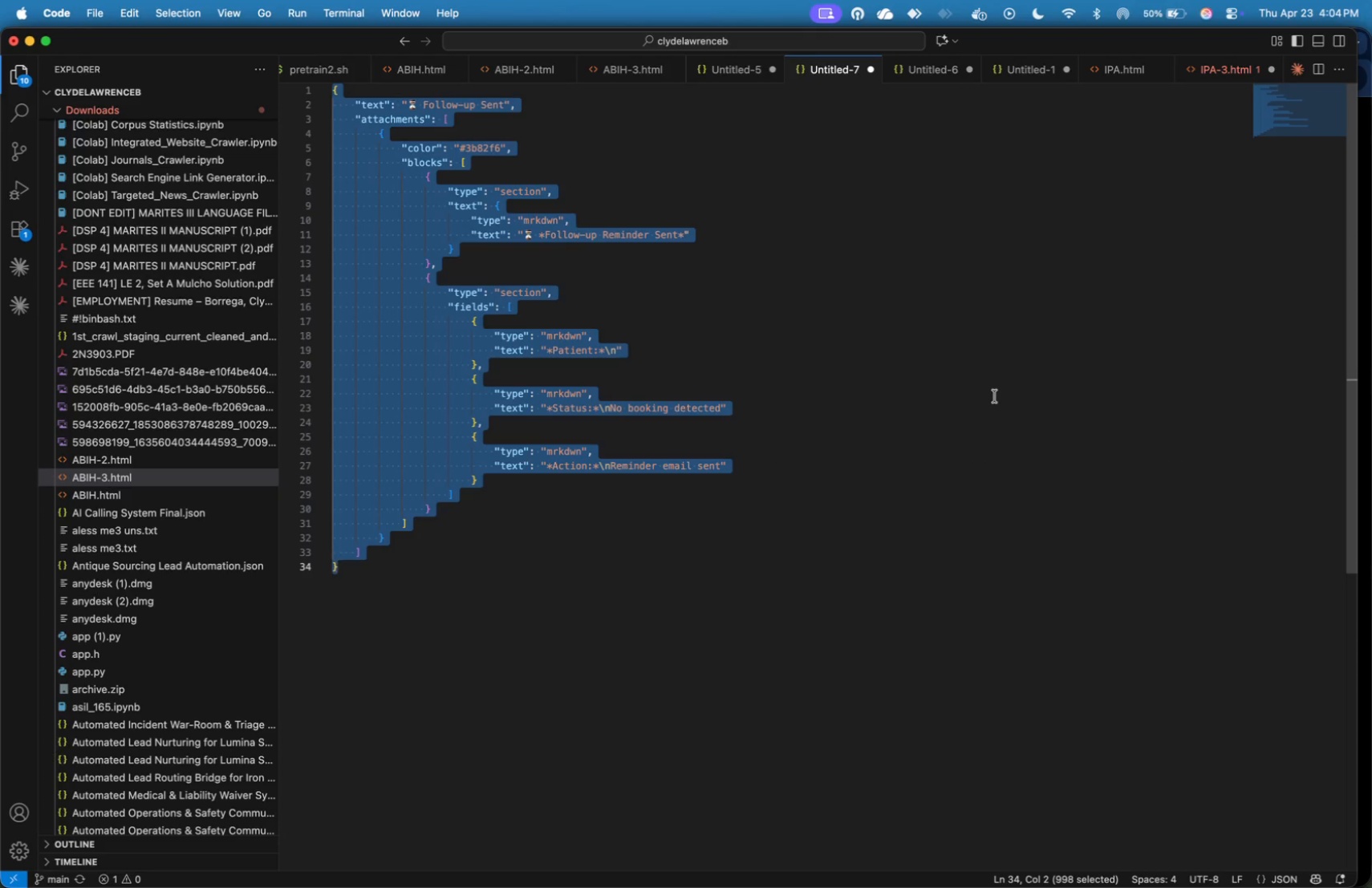 
key(Meta+C)
 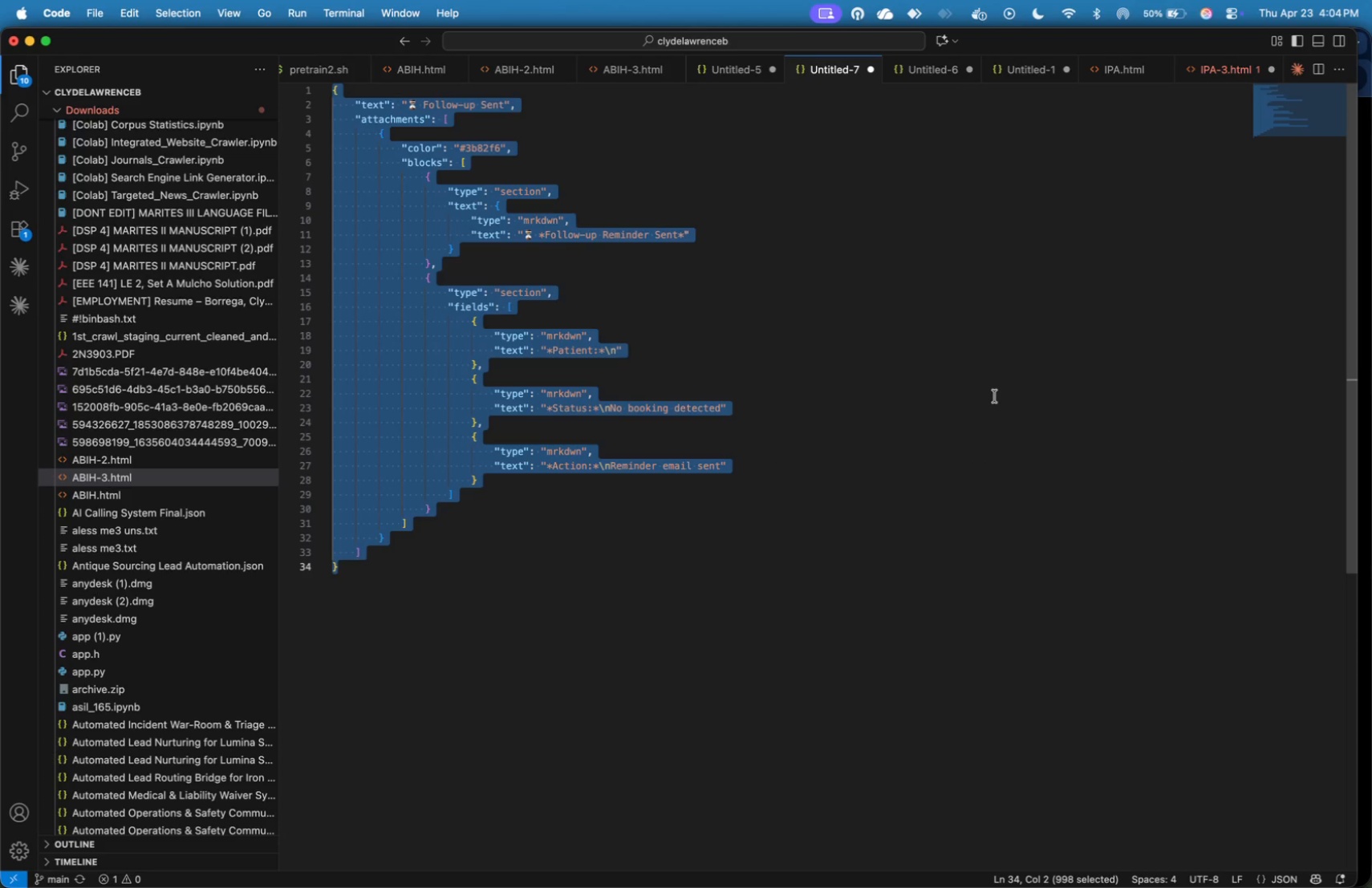 
key(Meta+Tab)
 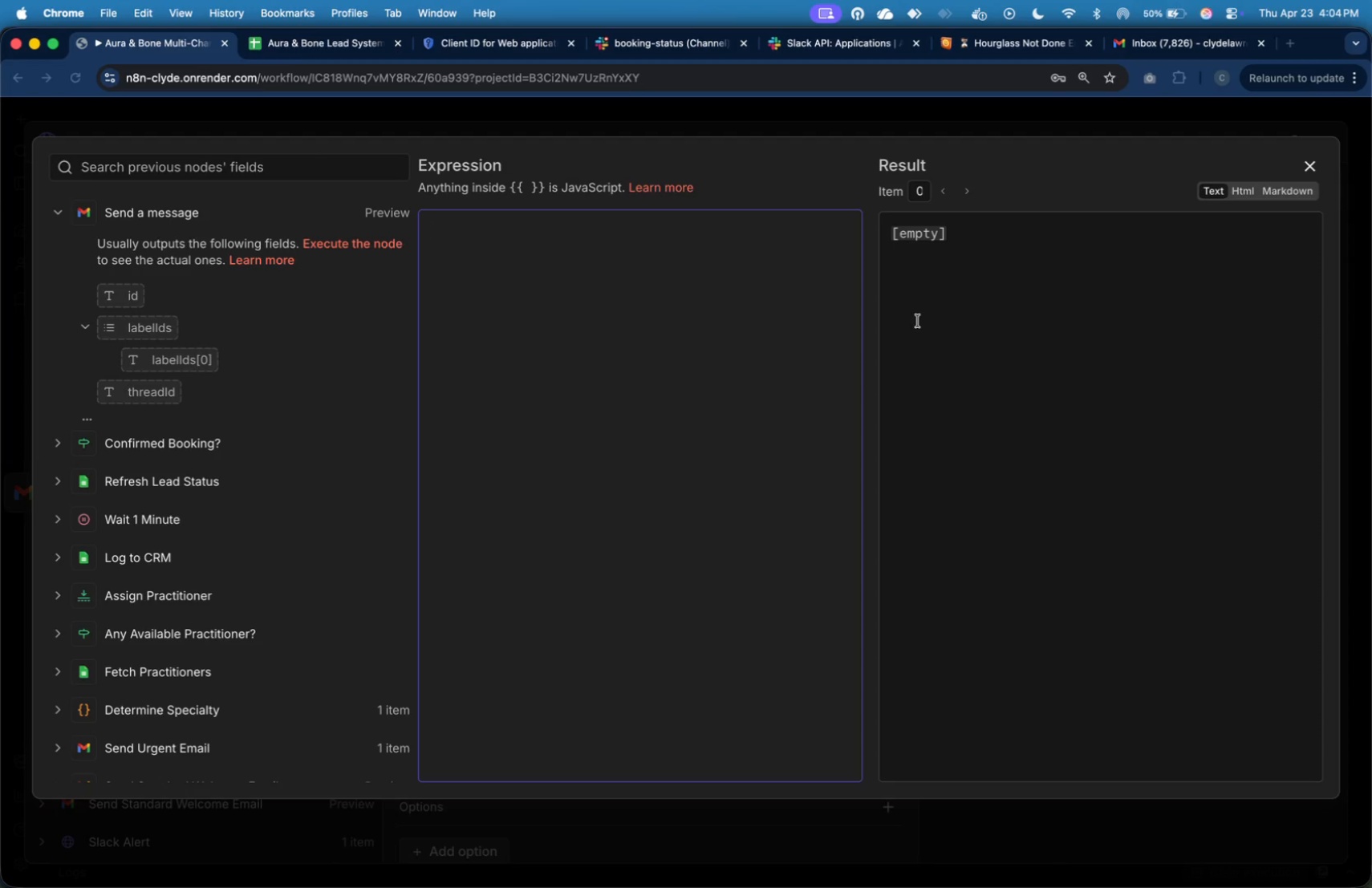 
key(Meta+V)
 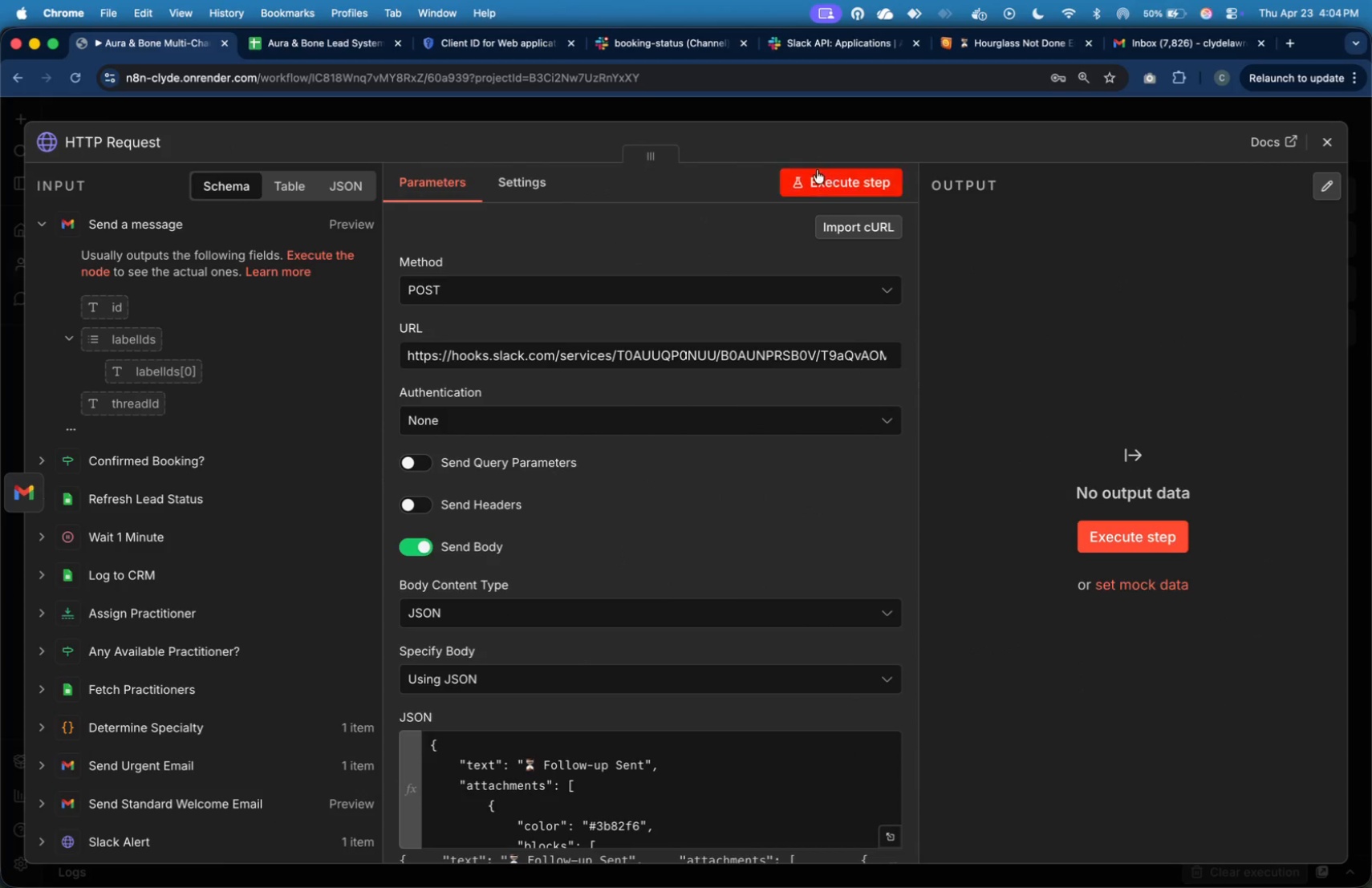 
left_click([852, 192])
 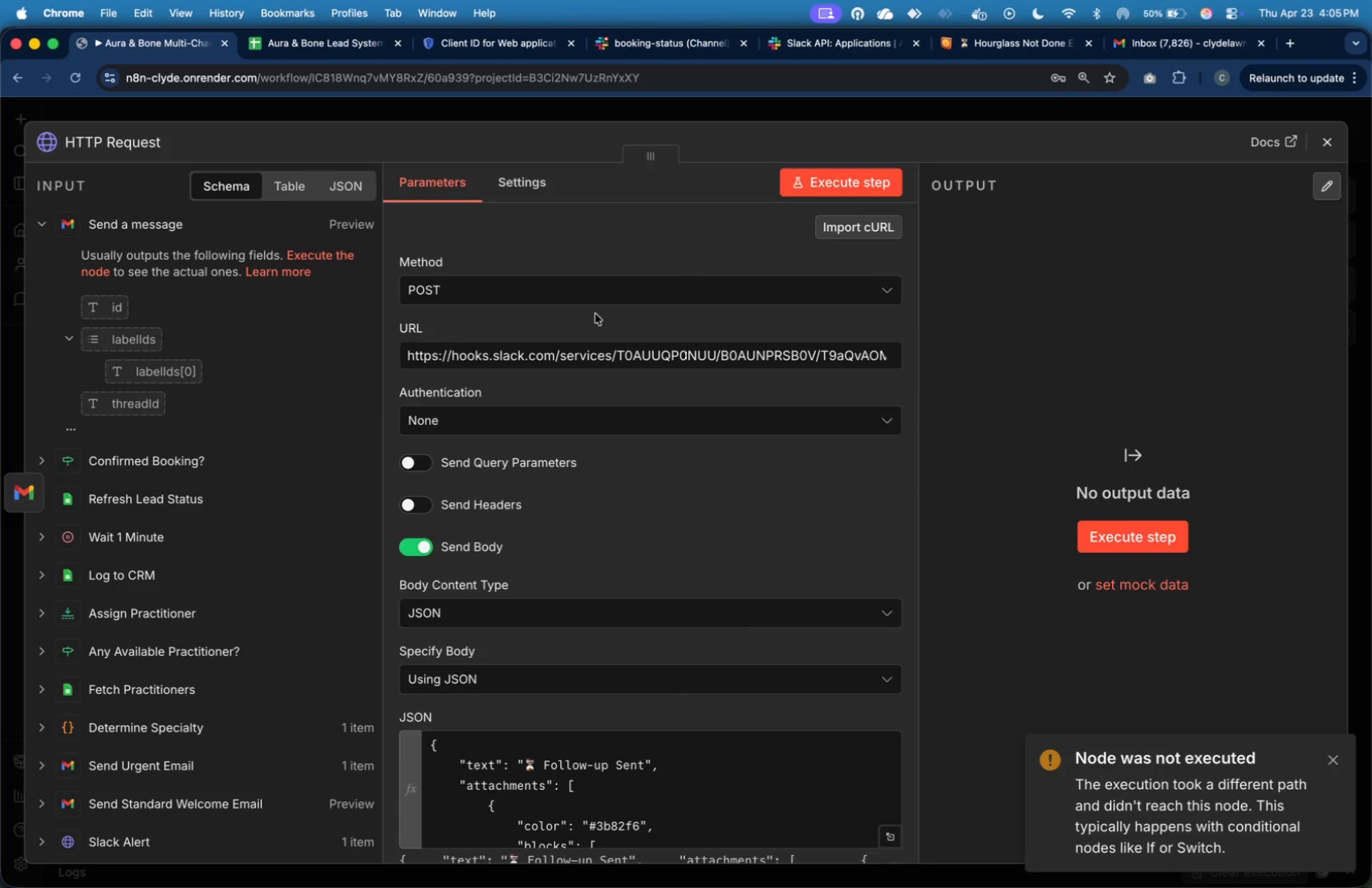 
wait(26.3)
 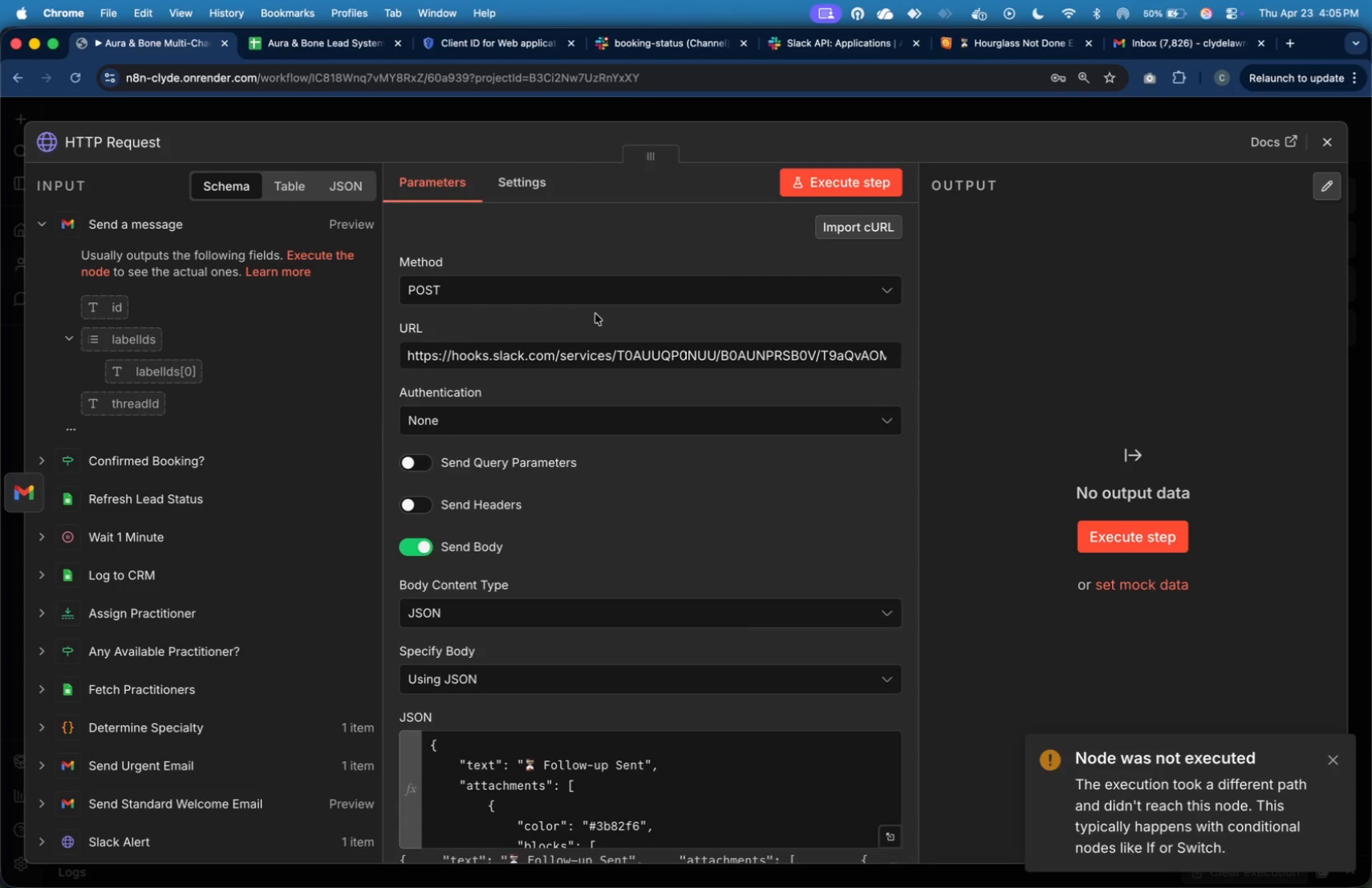 
left_click([124, 148])
 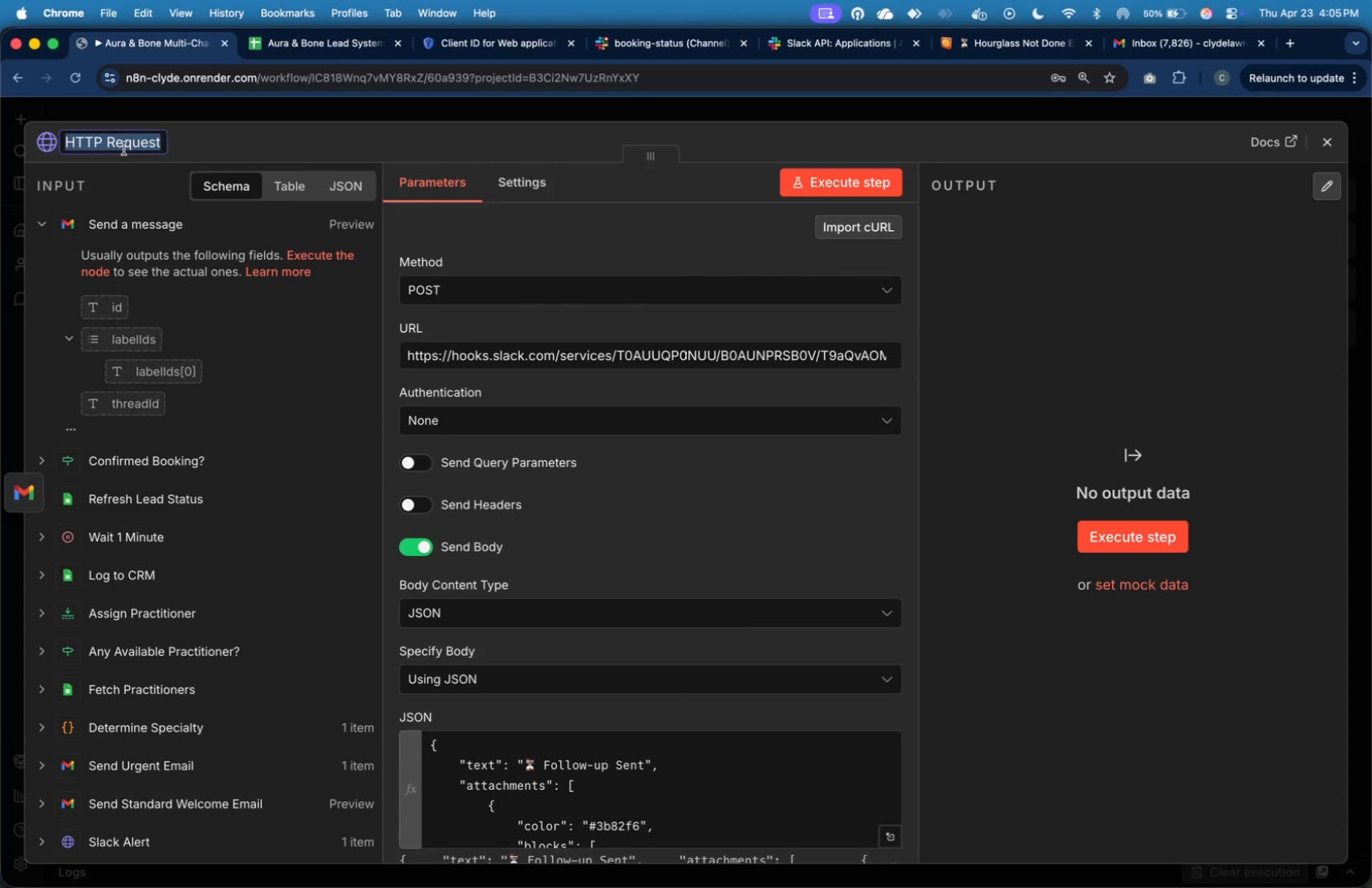 
type(Follow-up Sent)
 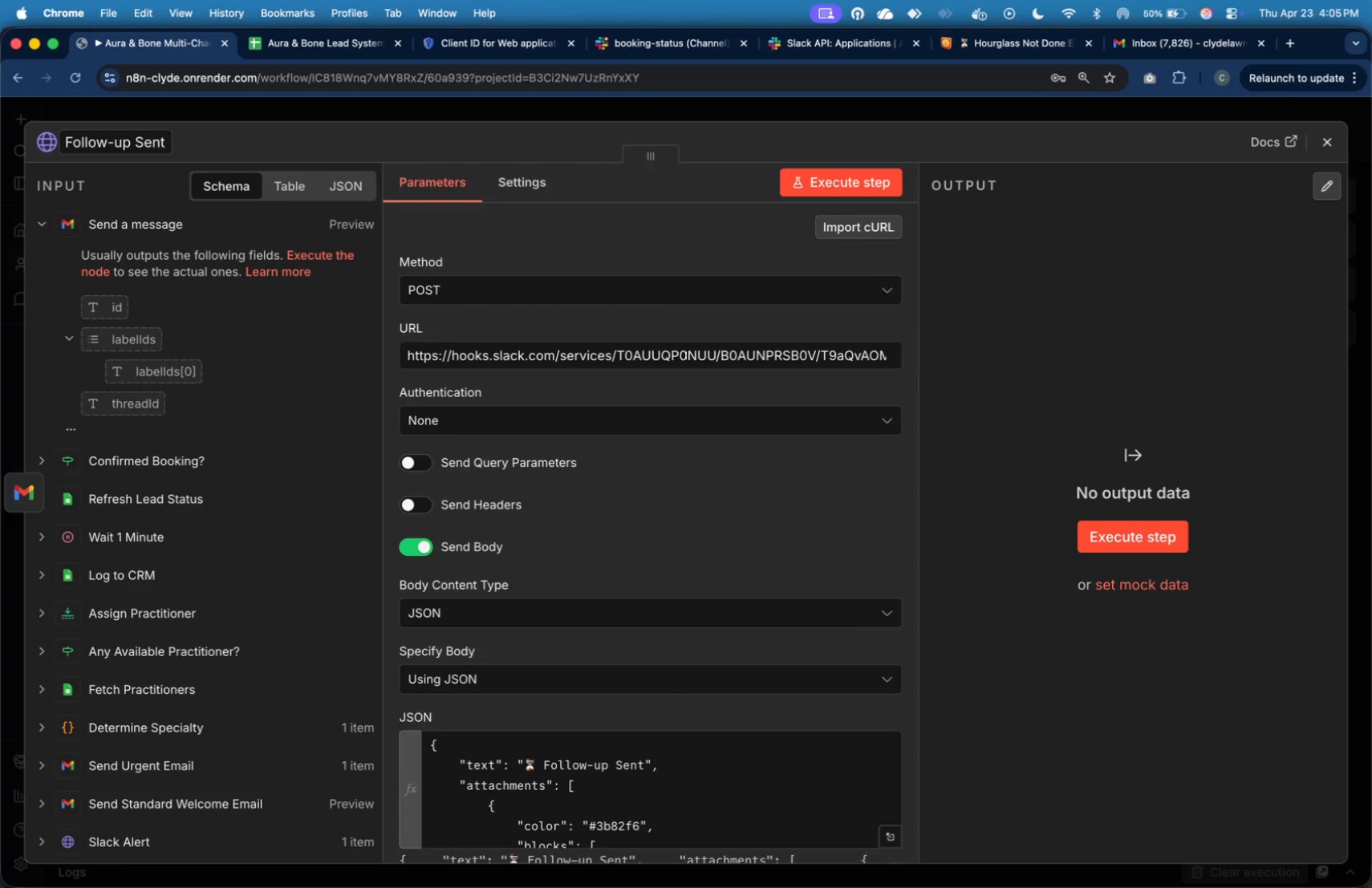 
 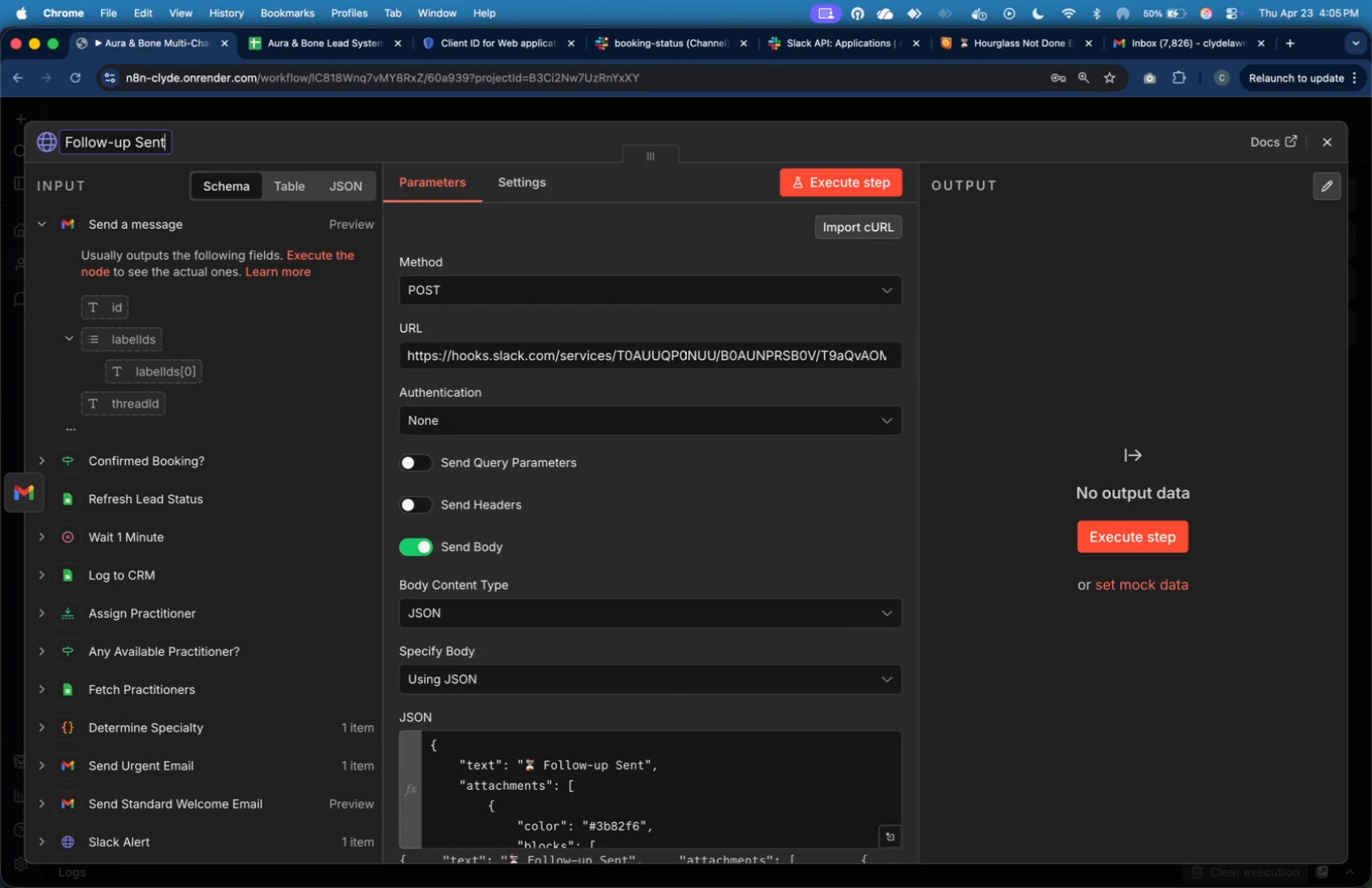 
key(Enter)
 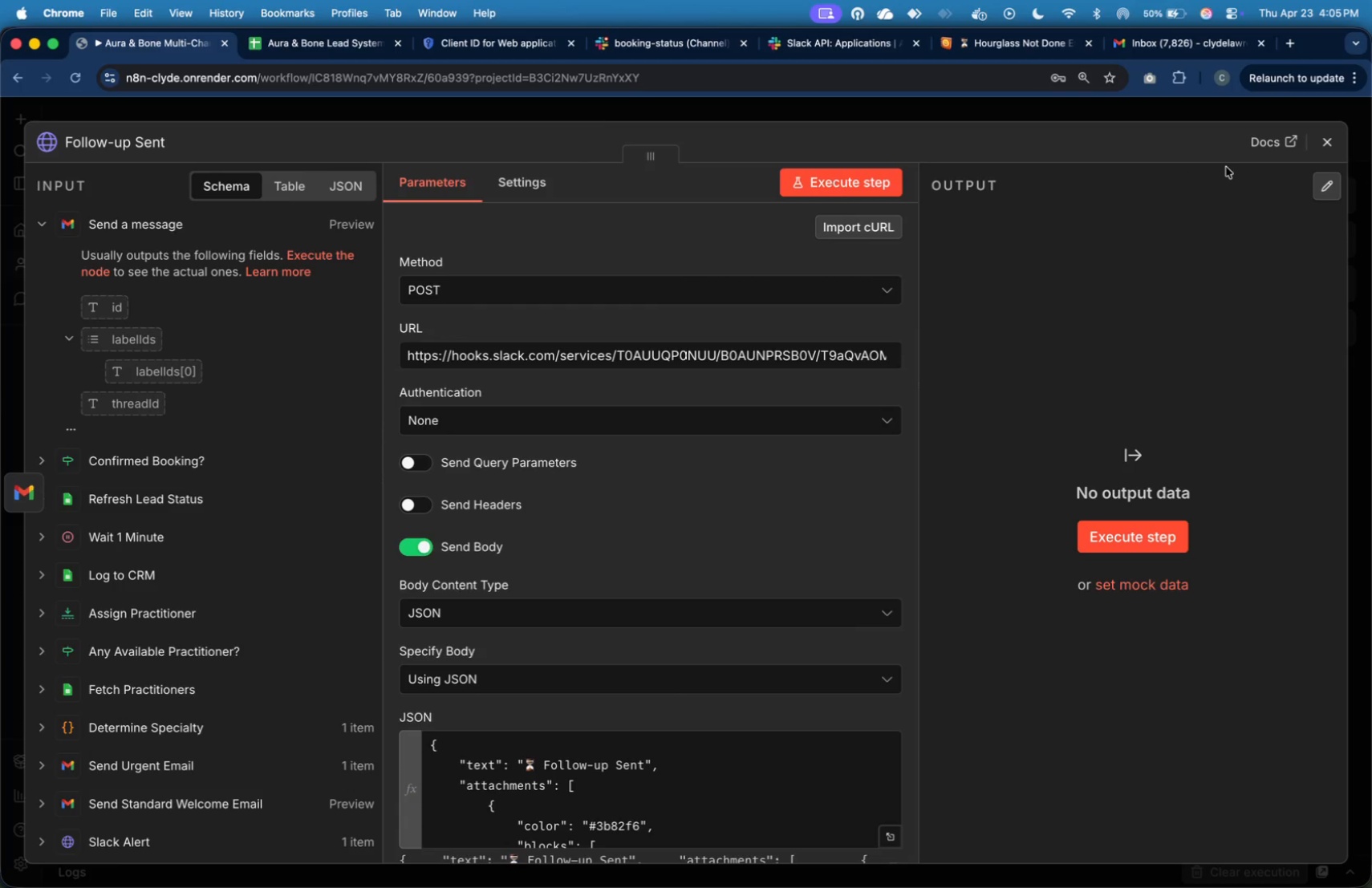 
left_click([1319, 148])
 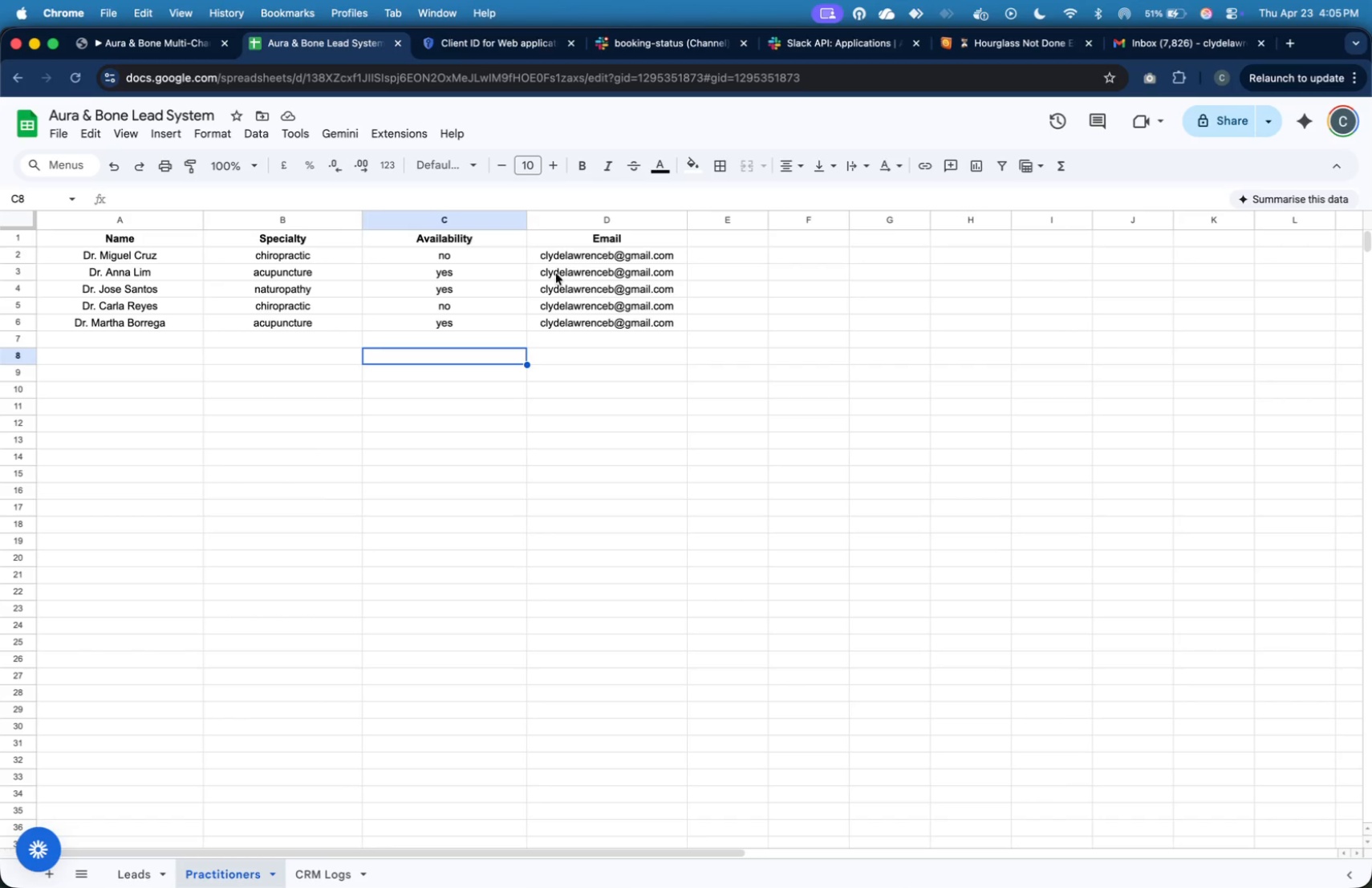 
wait(7.97)
 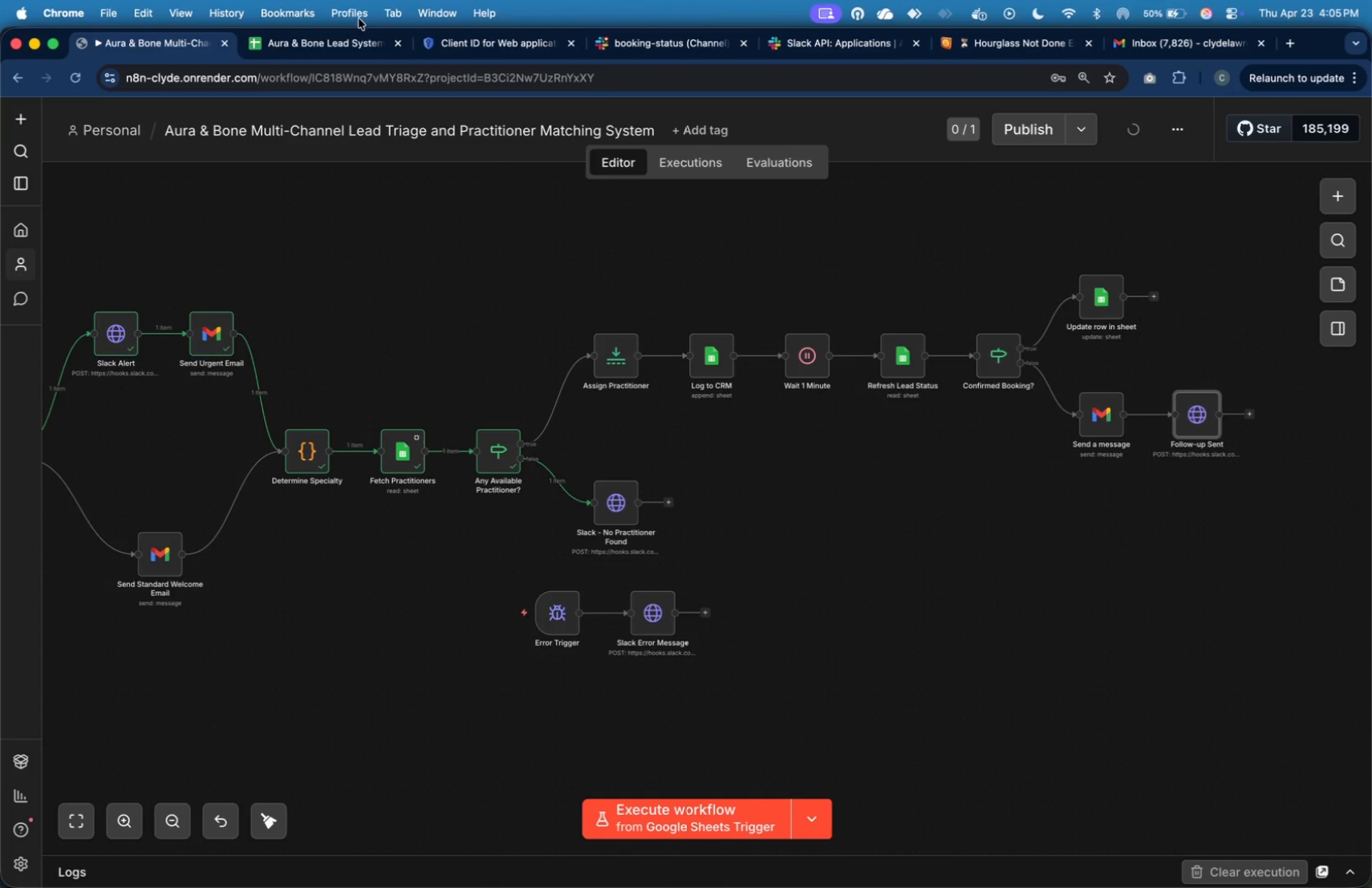 
left_click([446, 257])
 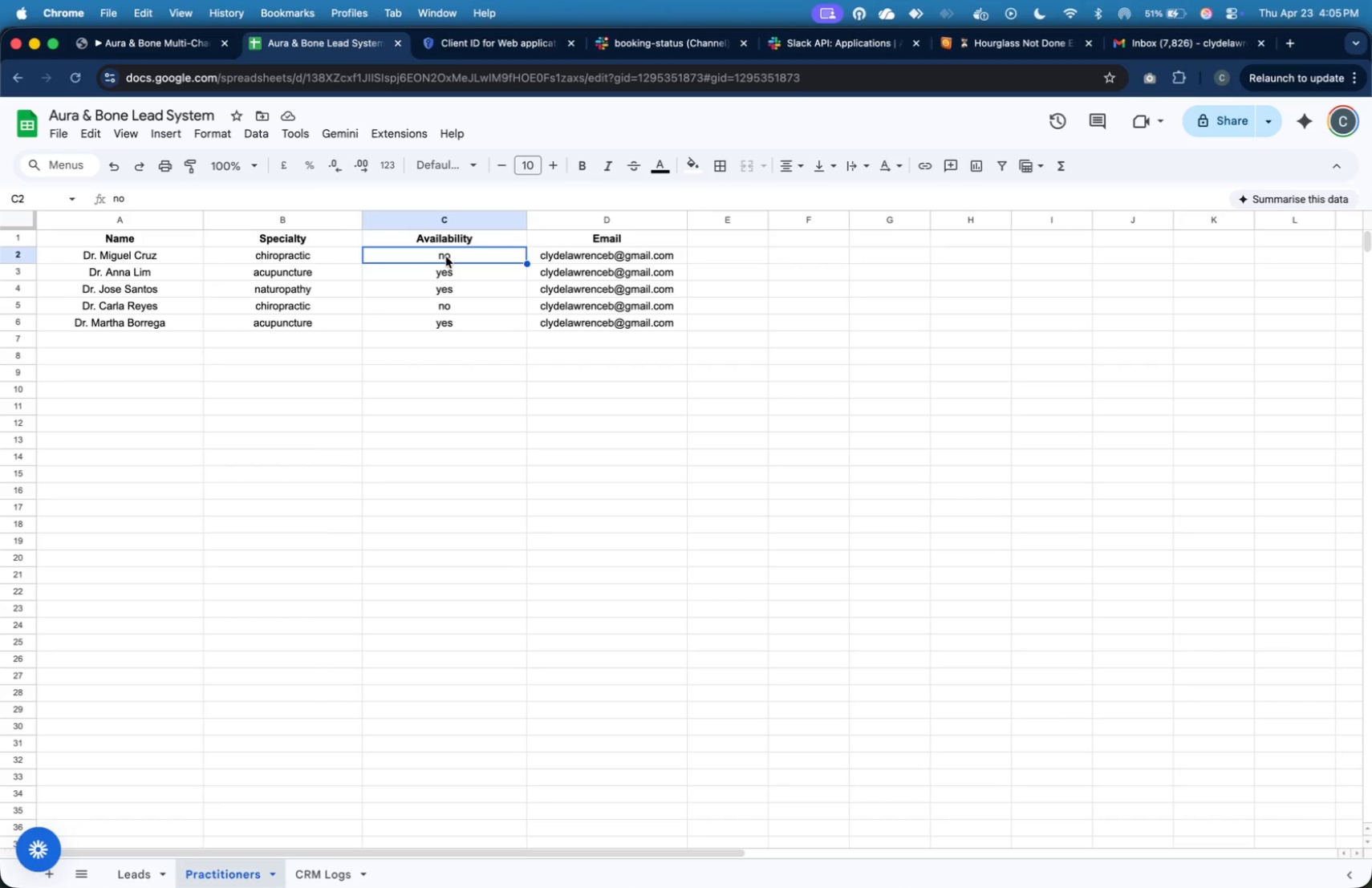 
type(yes)
 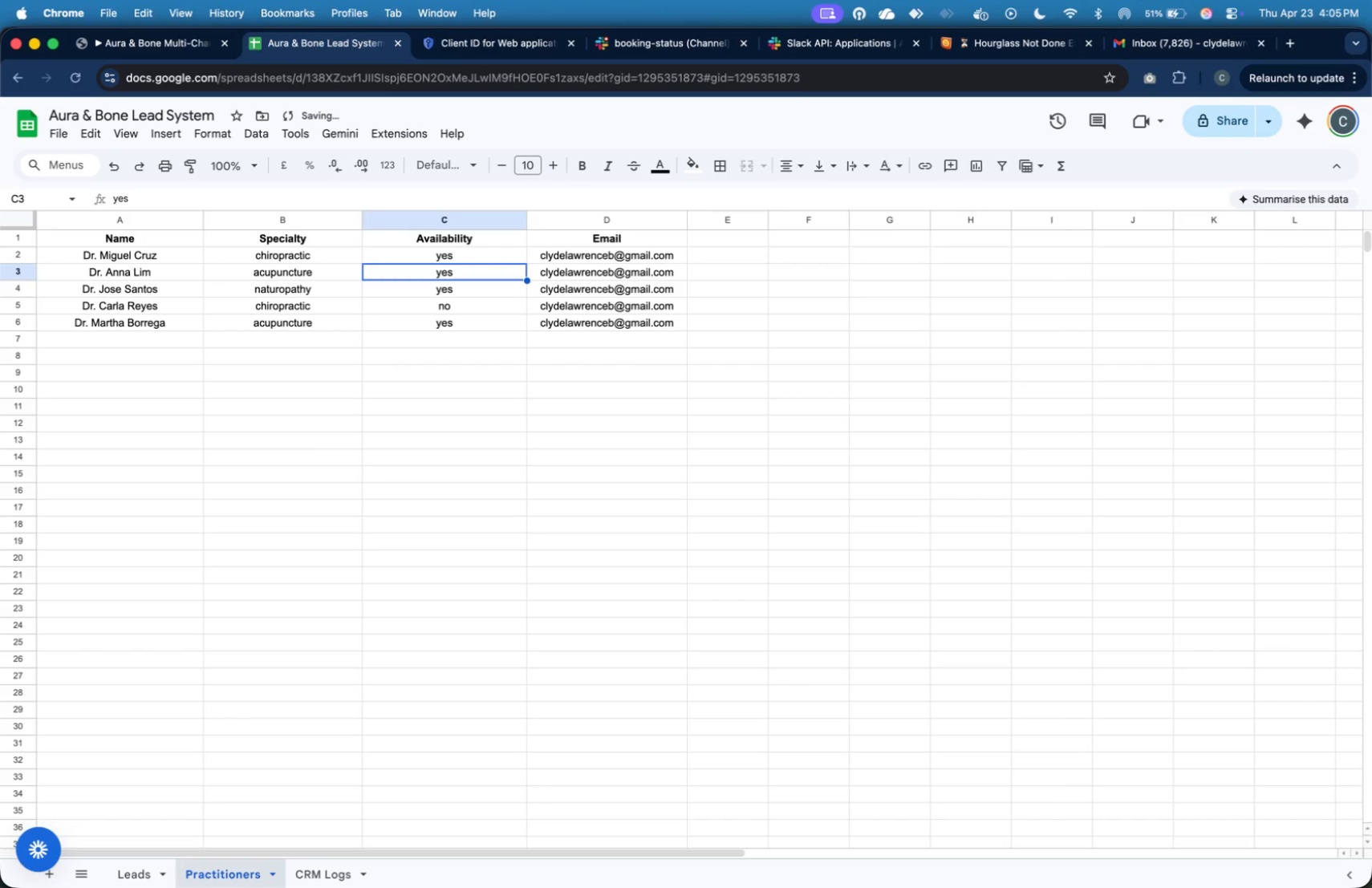 
key(Enter)
 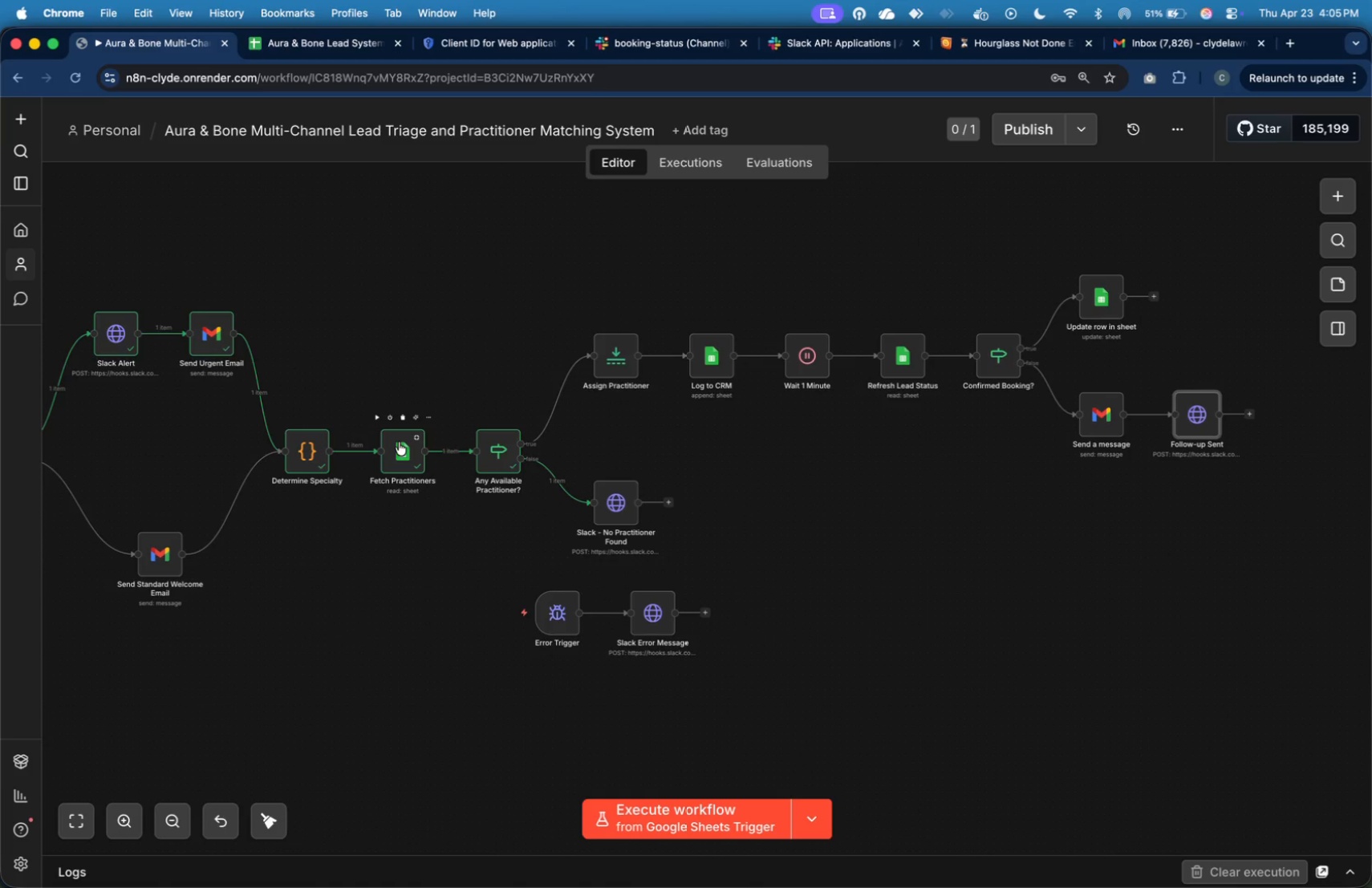 
wait(9.45)
 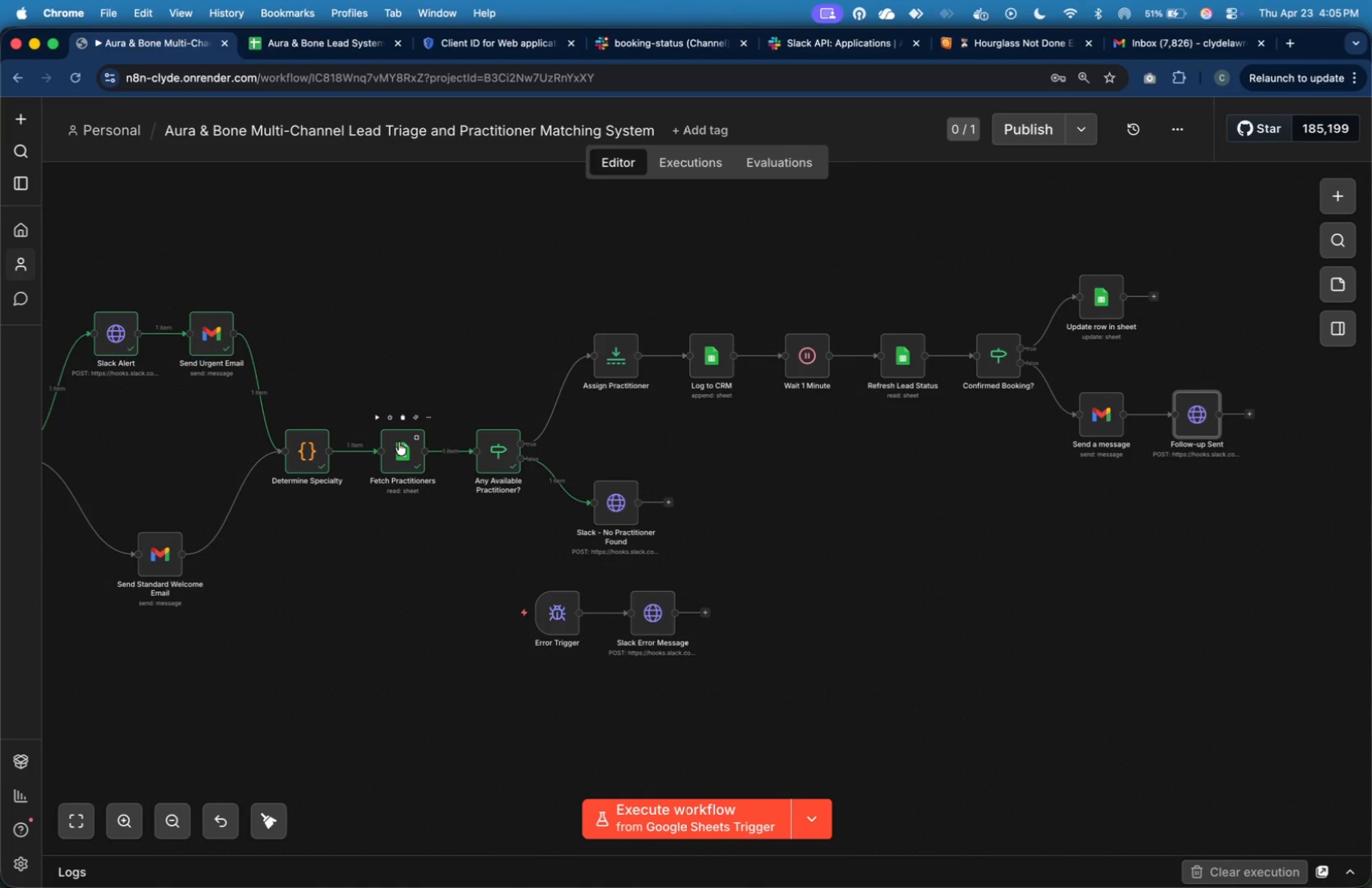 
left_click([315, 51])
 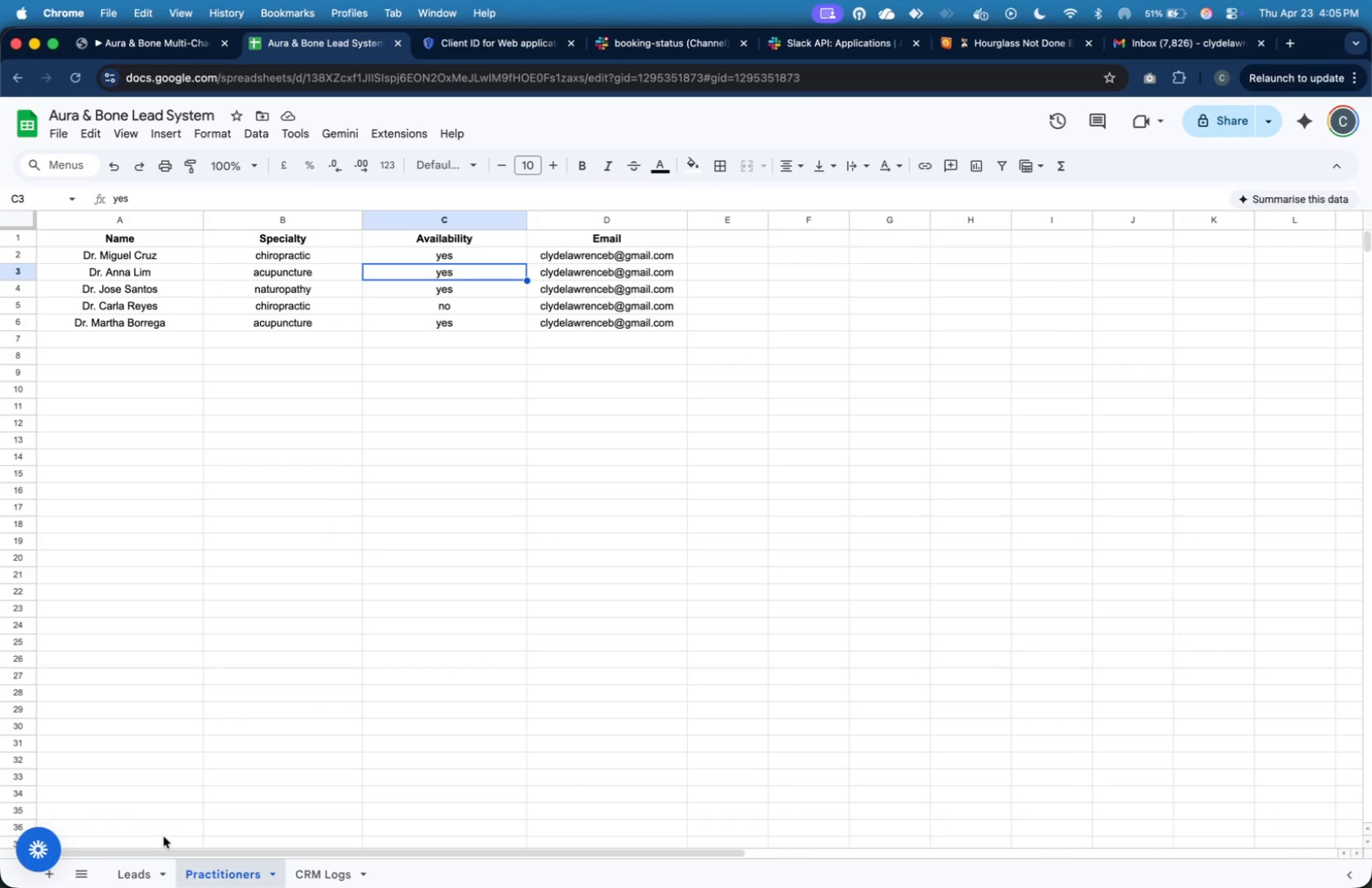 
left_click([144, 867])
 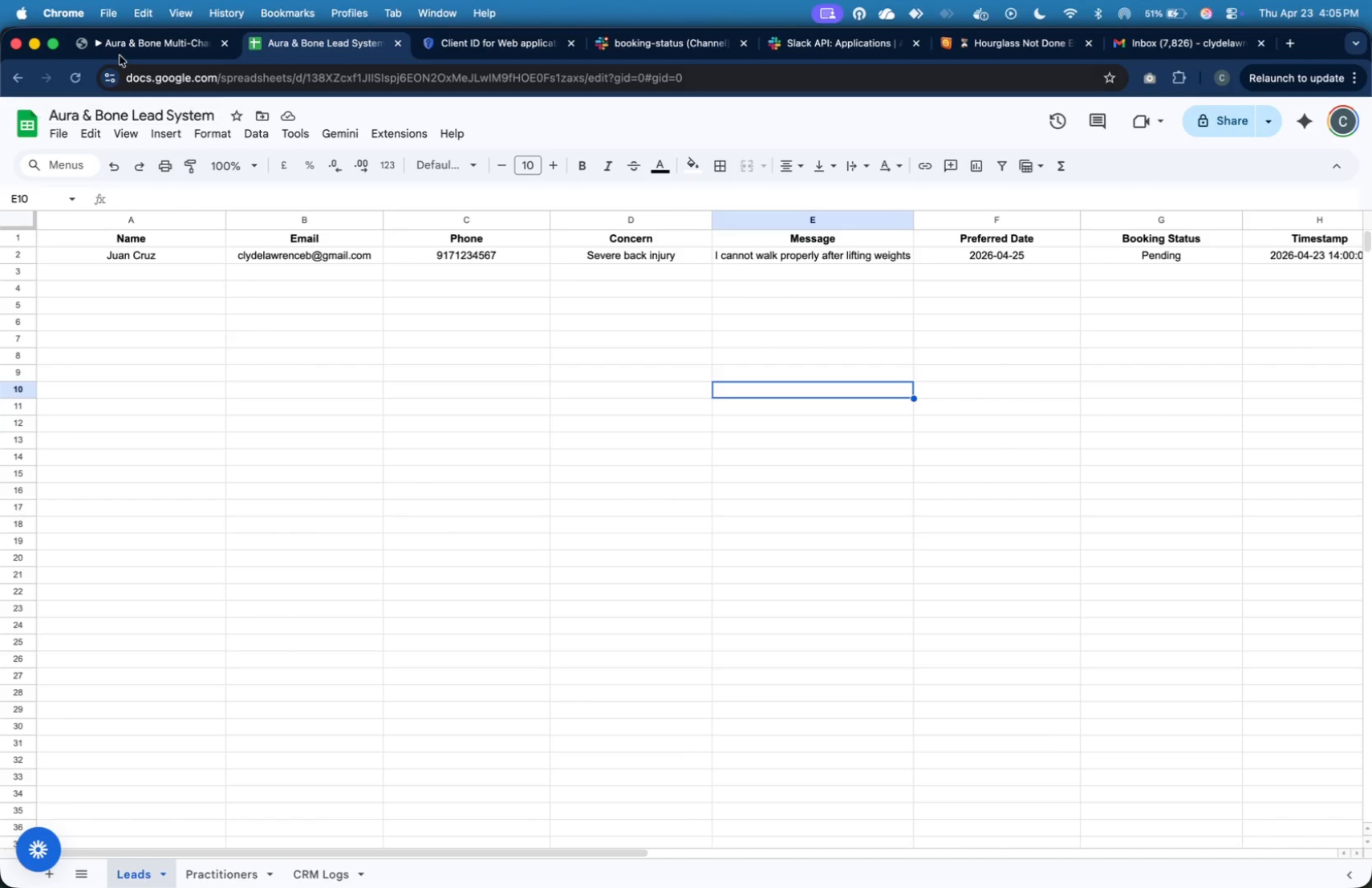 
left_click([115, 35])
 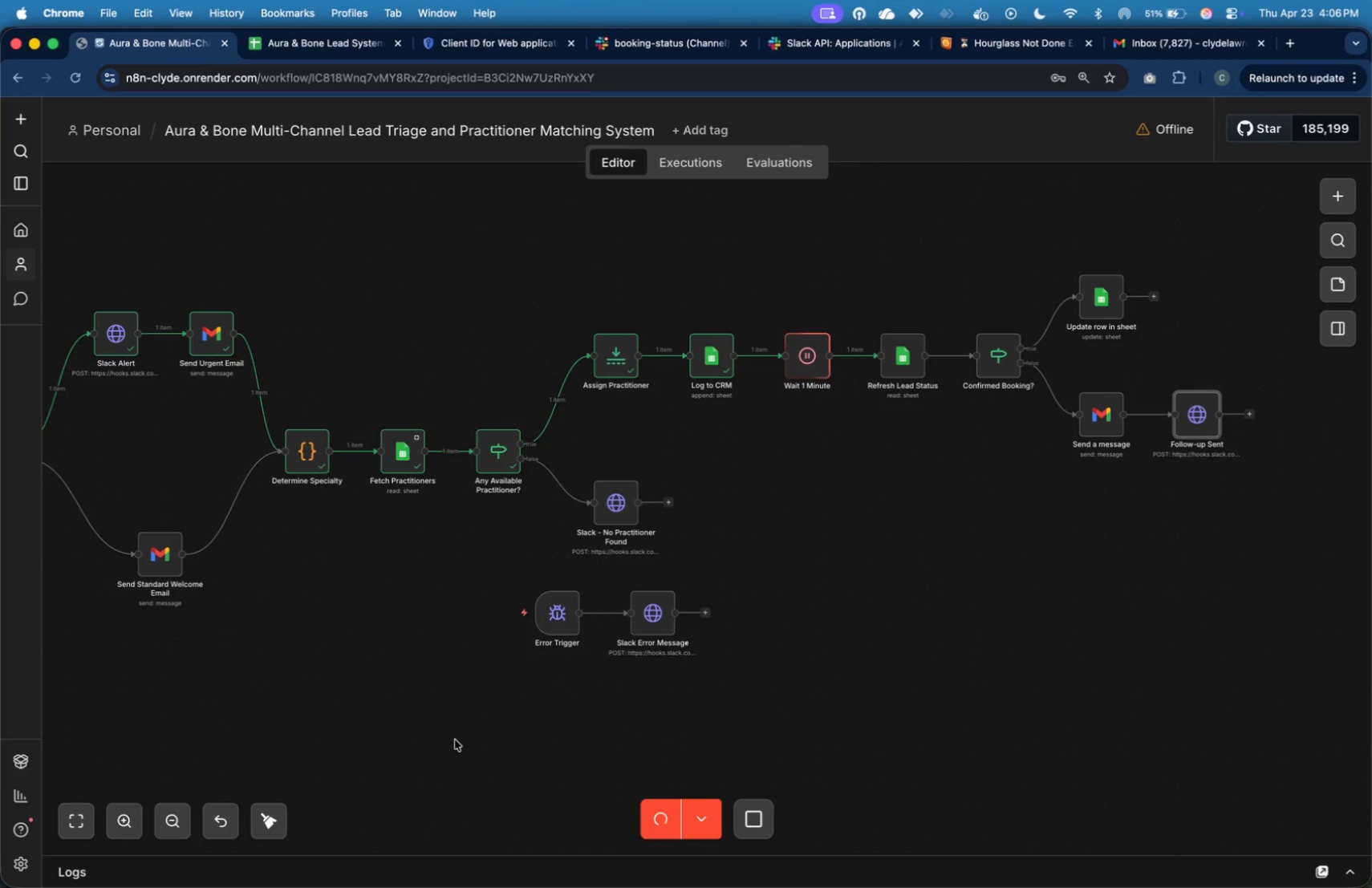 
wait(49.54)
 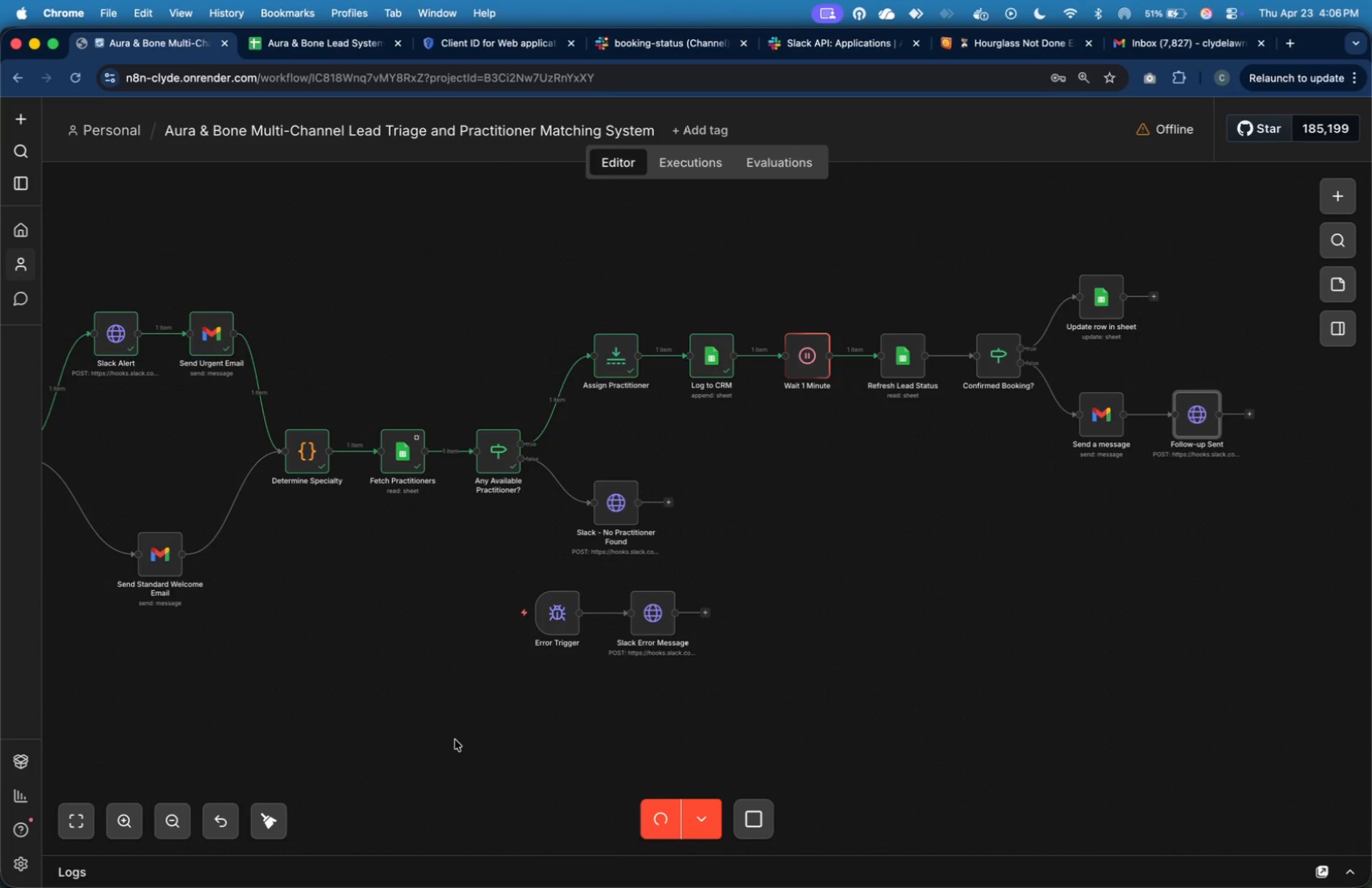 
mouse_move([1125, 148])
 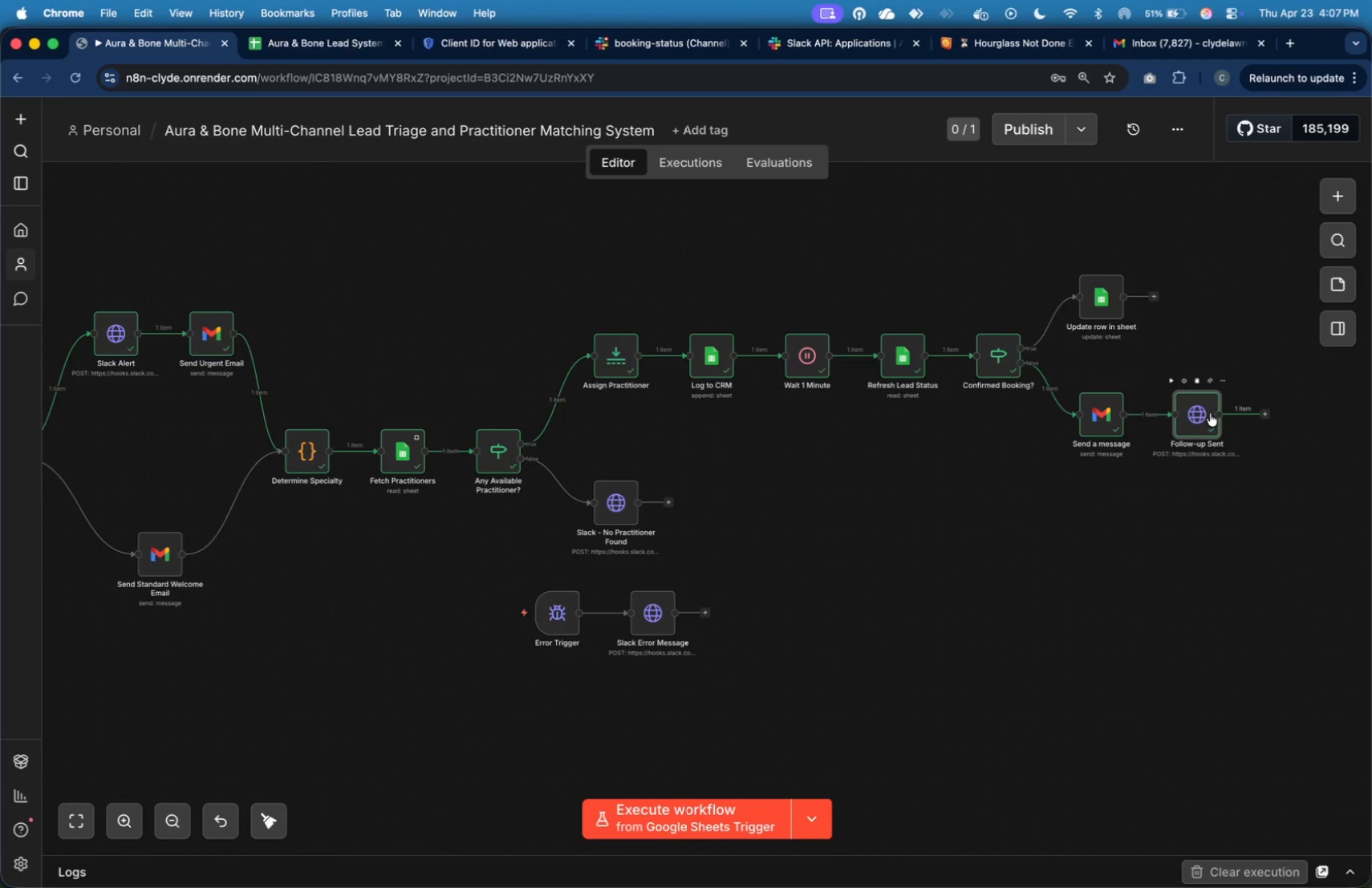 
wait(46.73)
 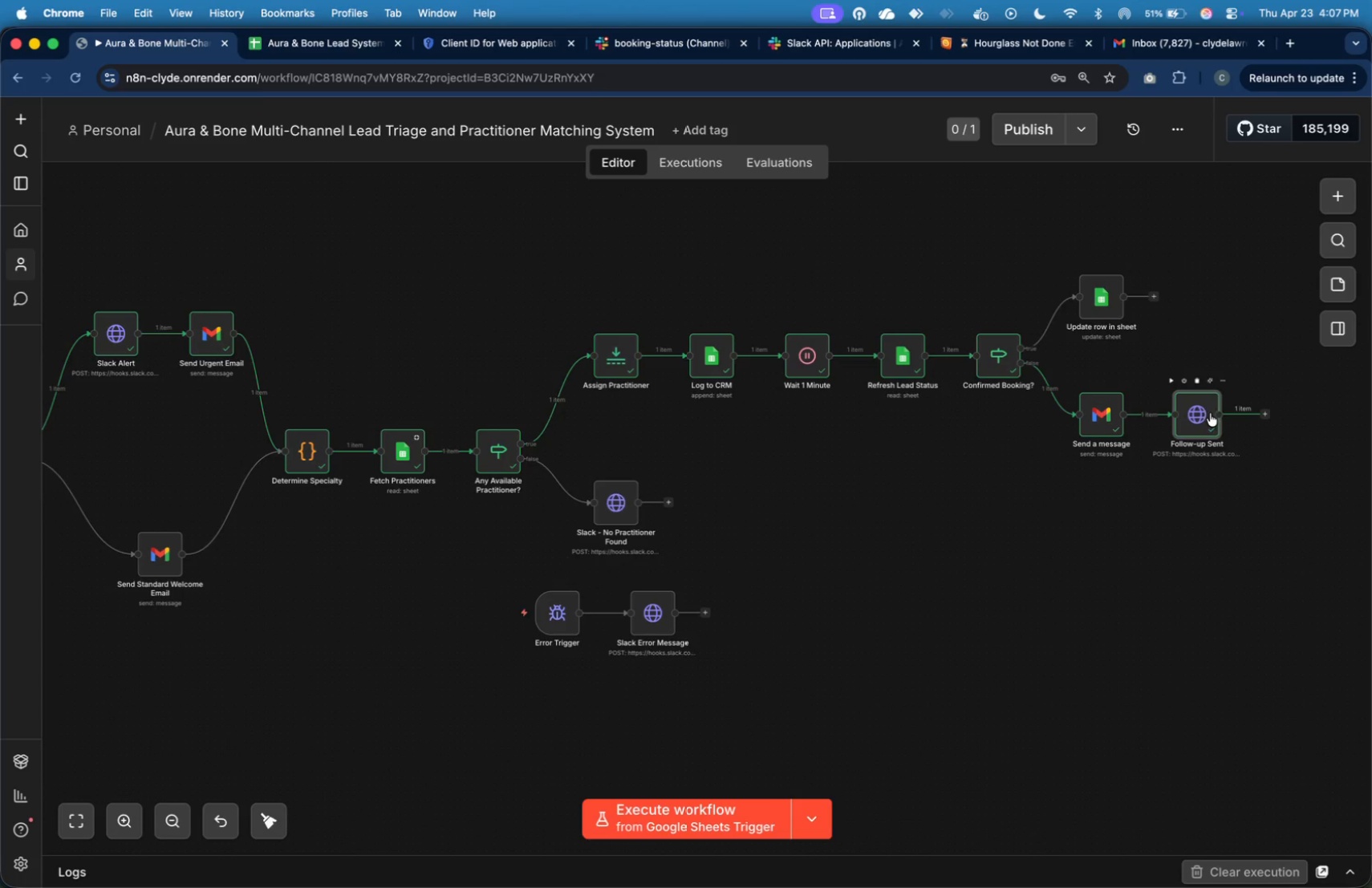 
left_click([895, 833])
 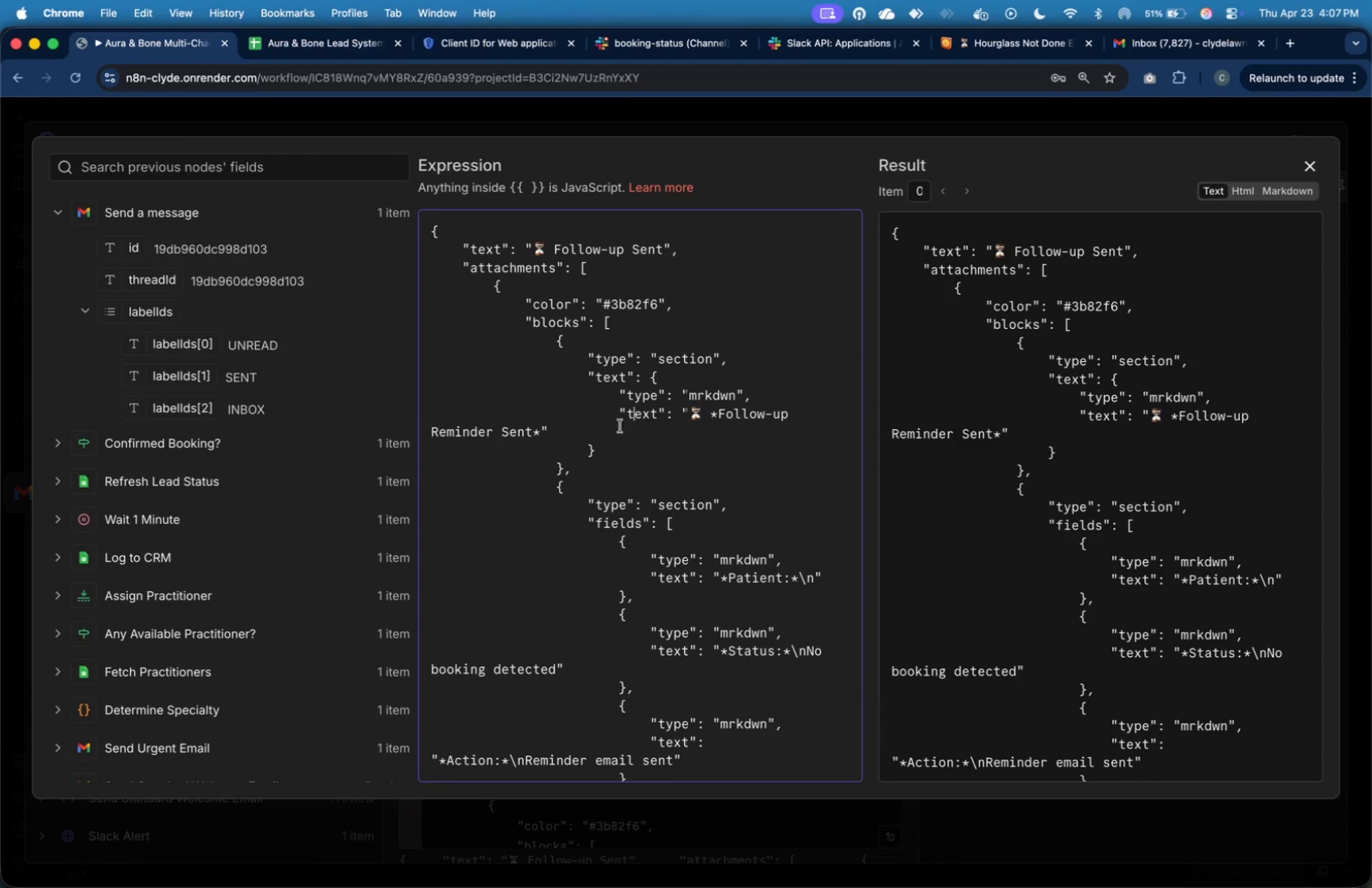 
left_click([249, 442])
 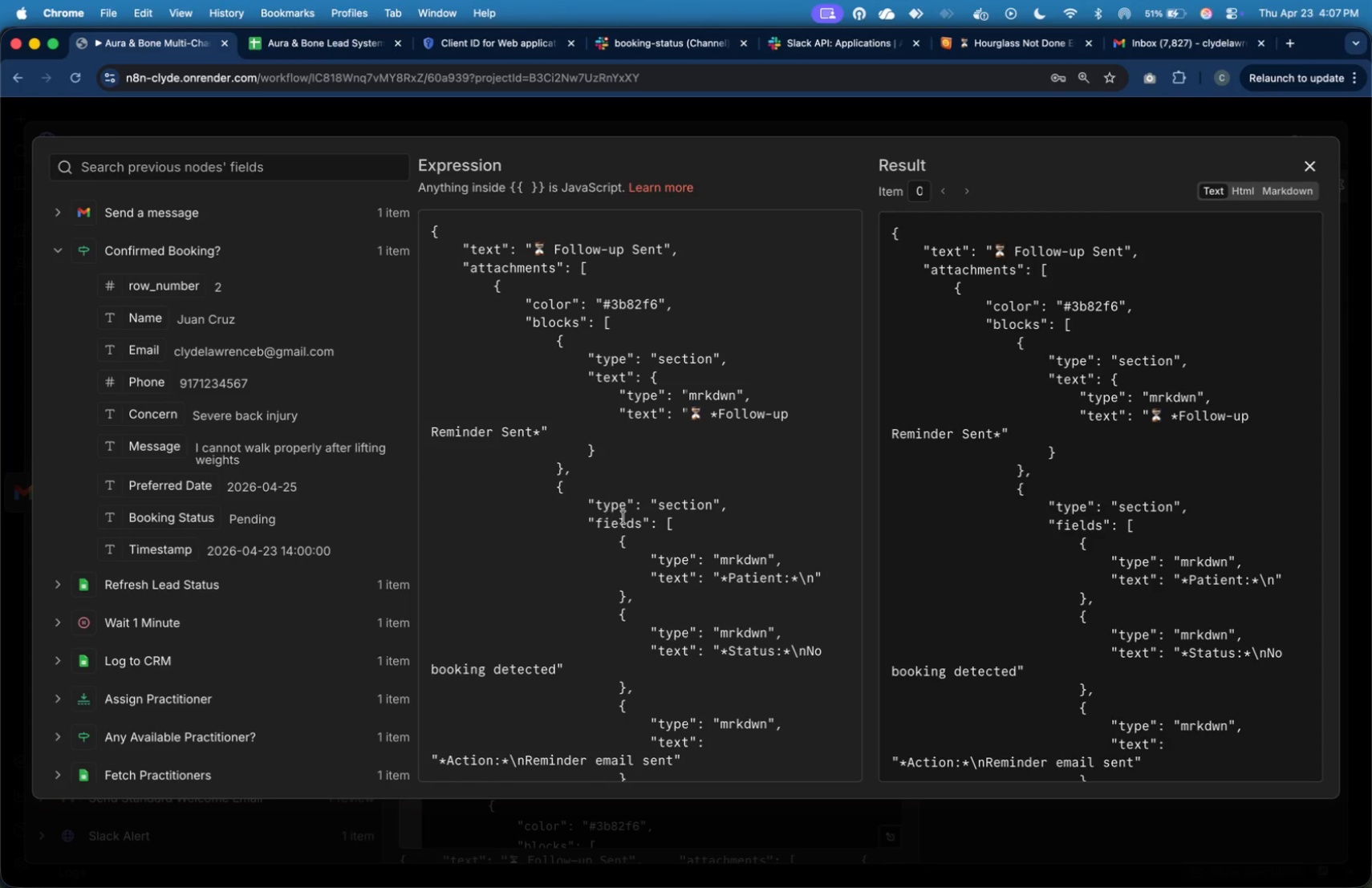 
scroll: coordinate [757, 528], scroll_direction: down, amount: 5.0
 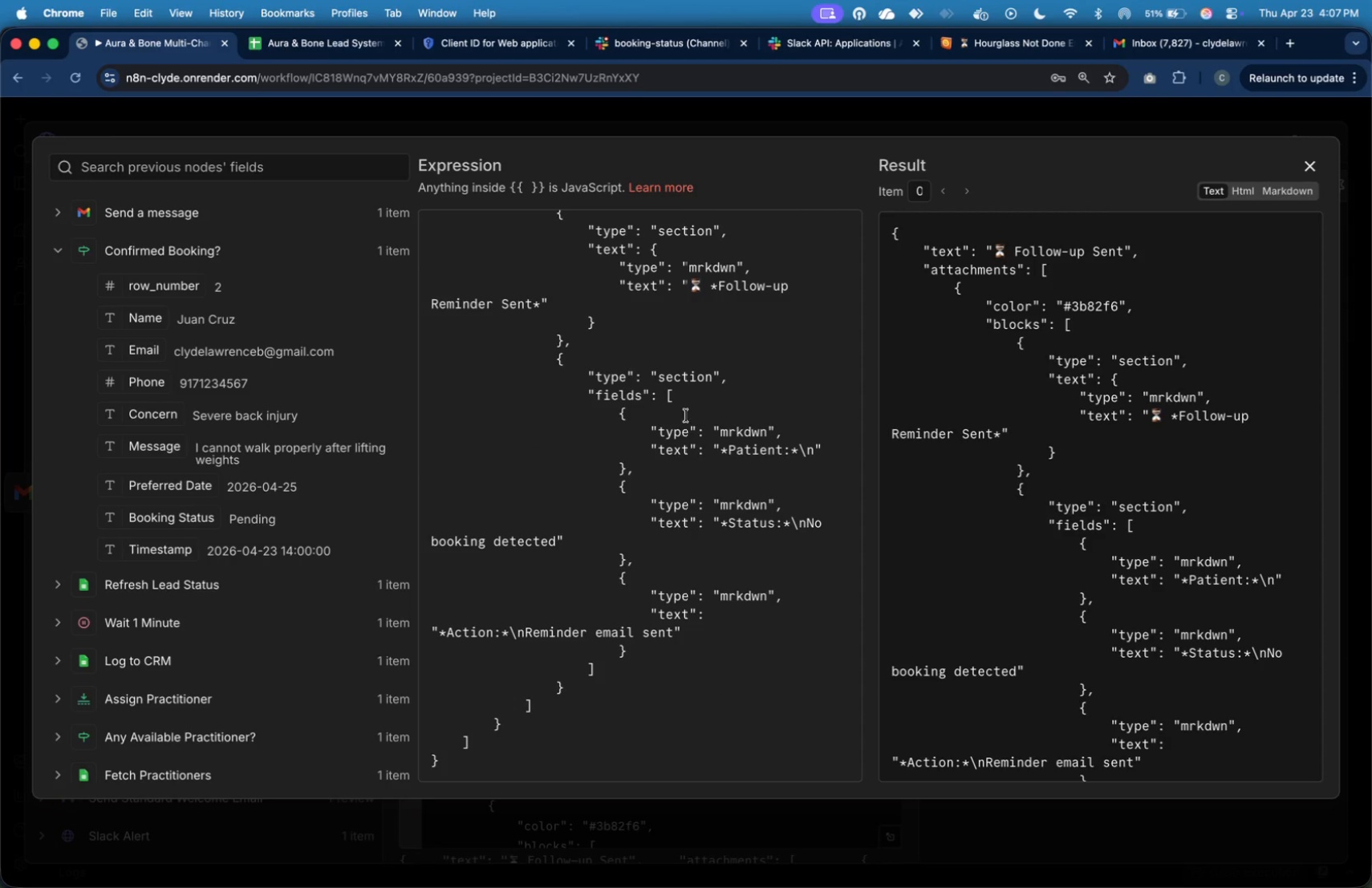 
left_click([702, 436])
 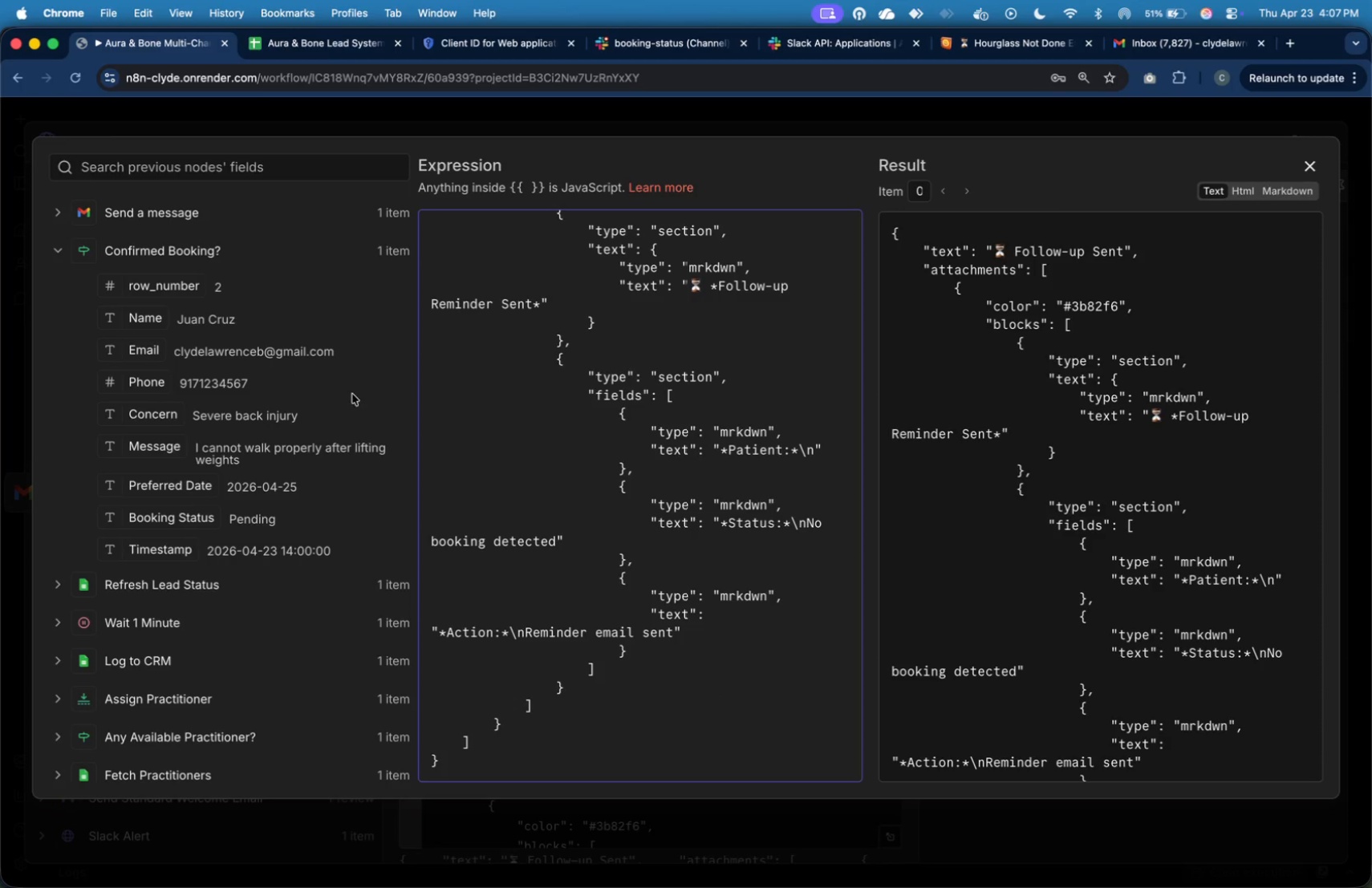 
left_click_drag(start_coordinate=[144, 320], to_coordinate=[813, 453])
 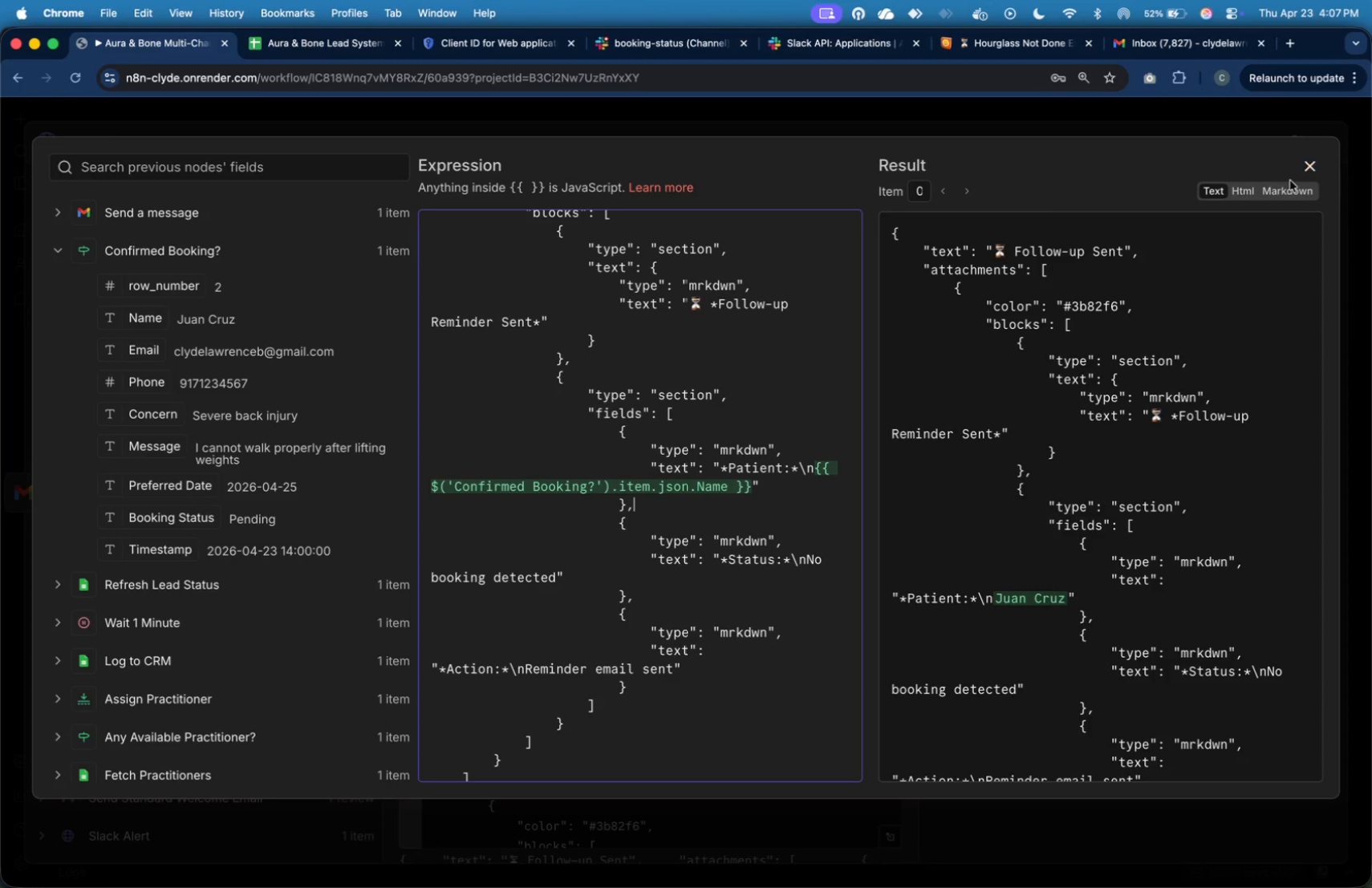 
left_click([1302, 174])
 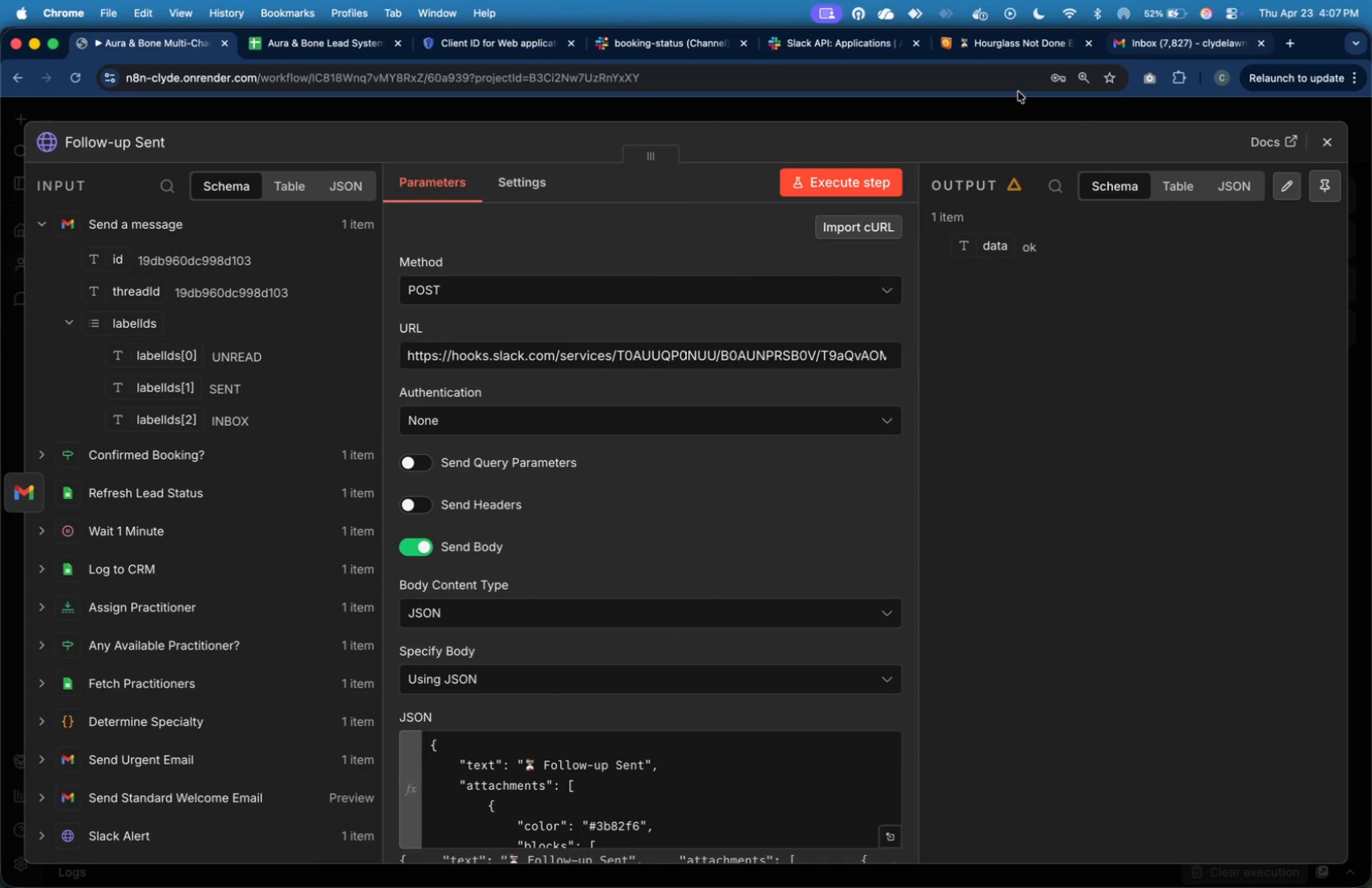 
wait(5.07)
 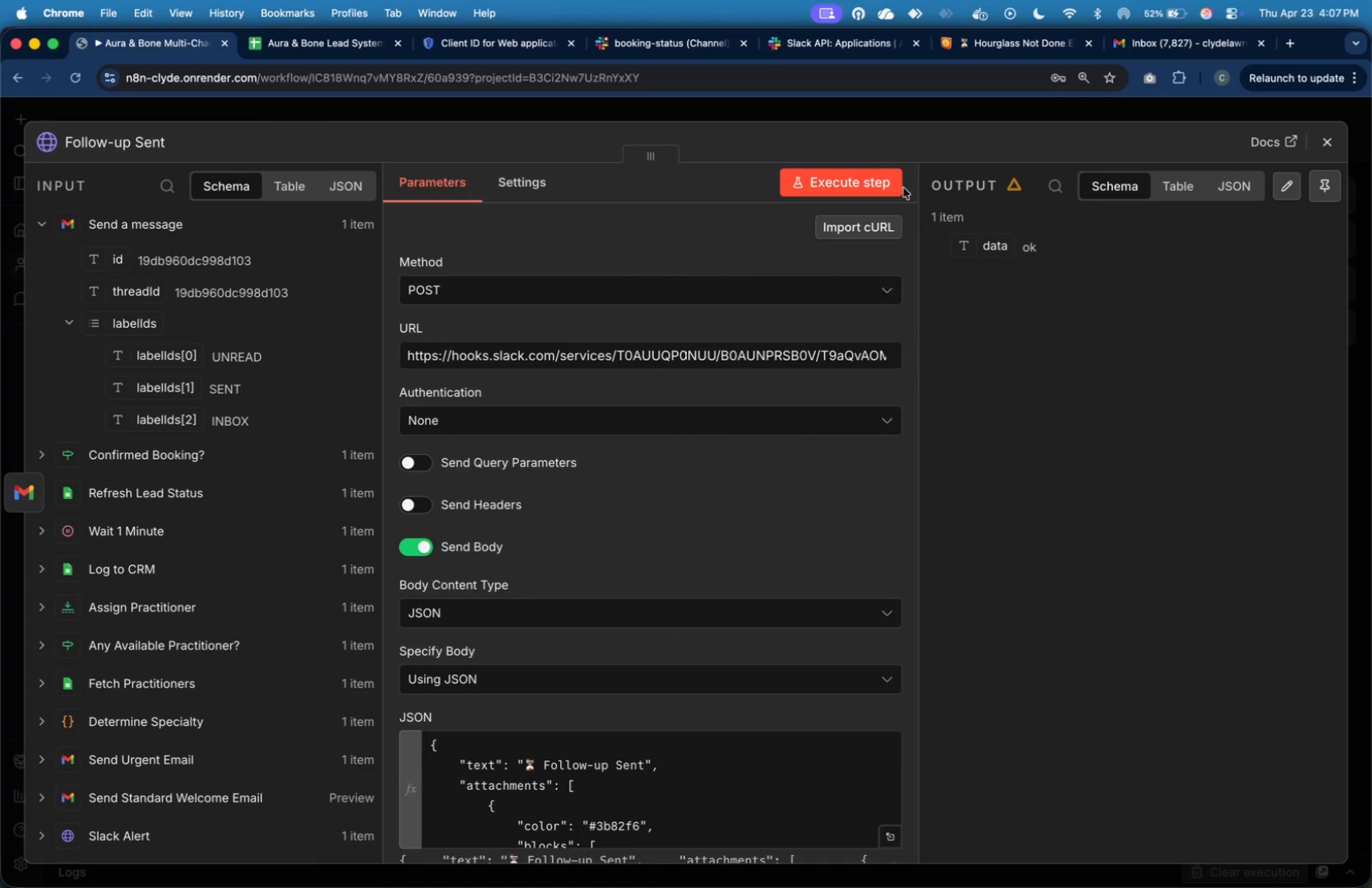 
left_click([891, 192])
 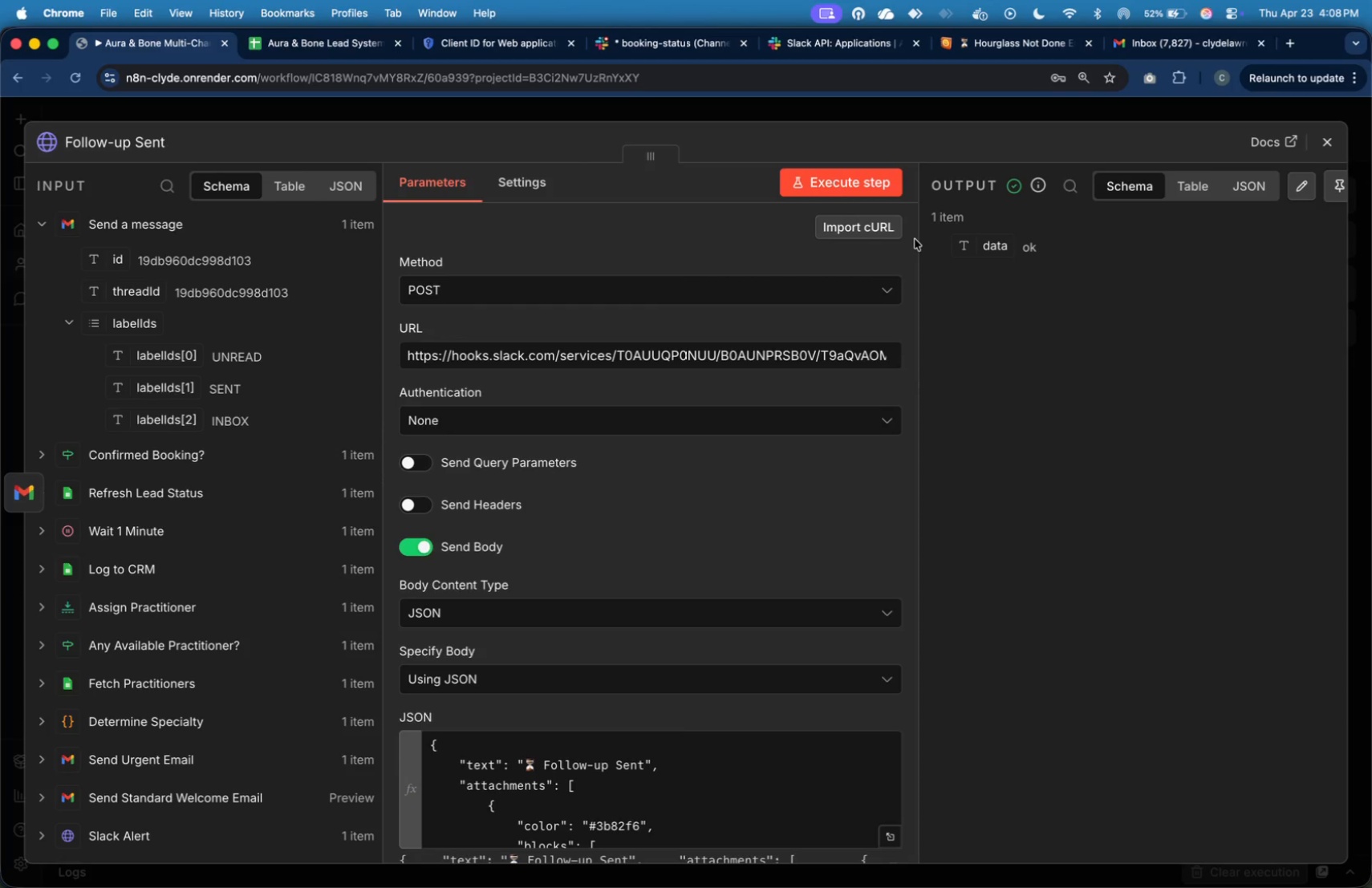 
wait(35.51)
 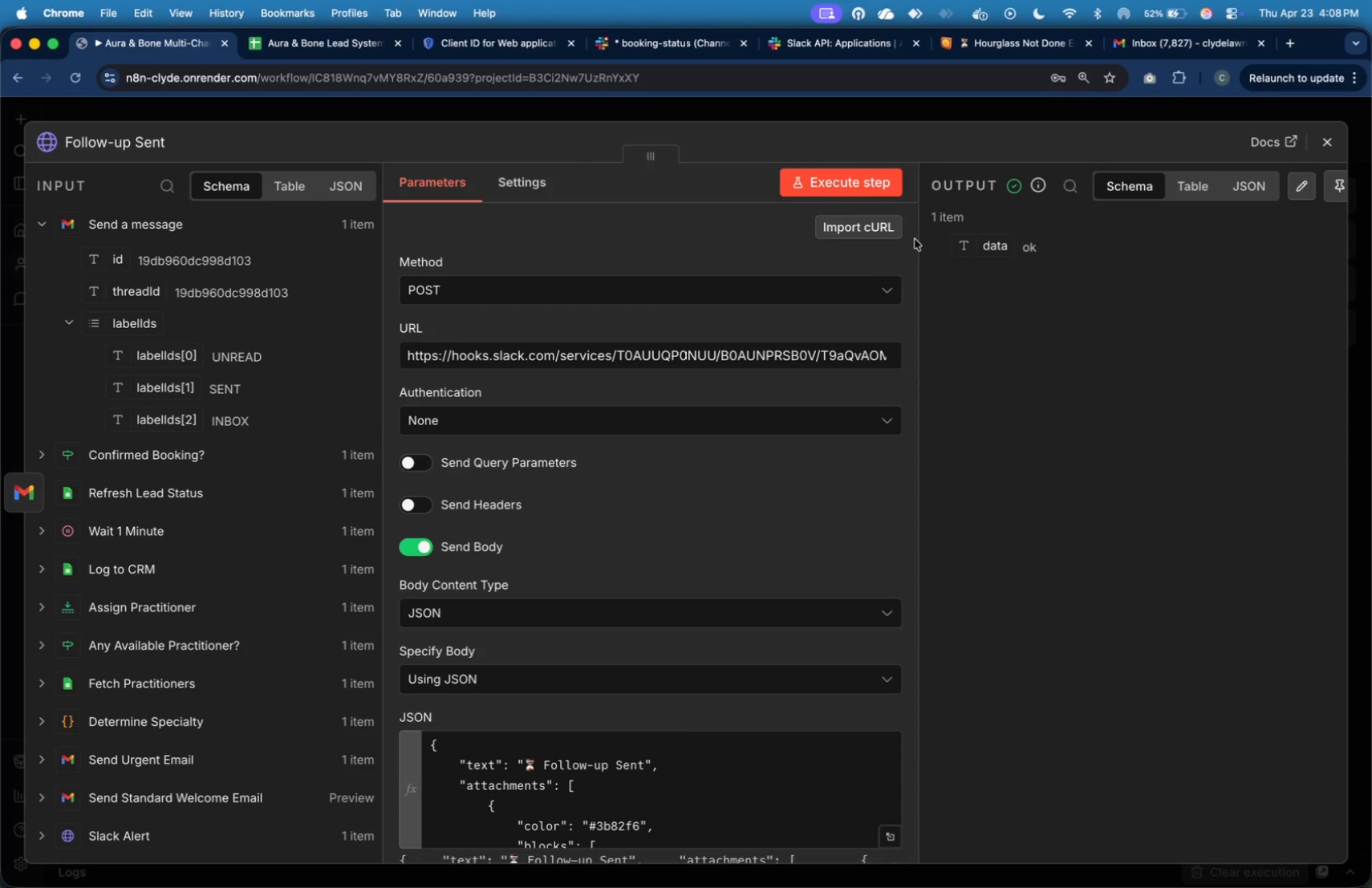 
left_click([660, 51])
 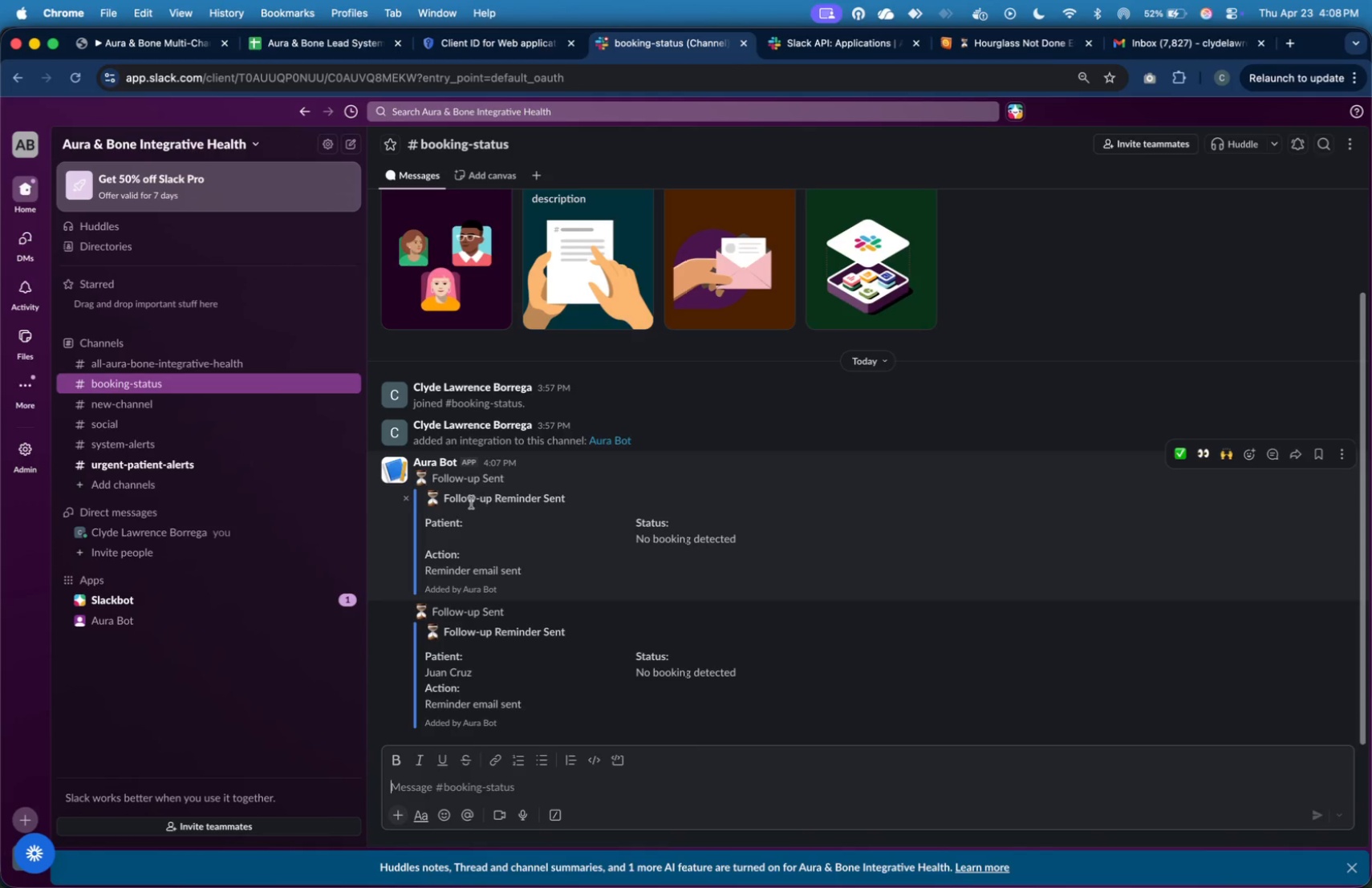 
wait(43.3)
 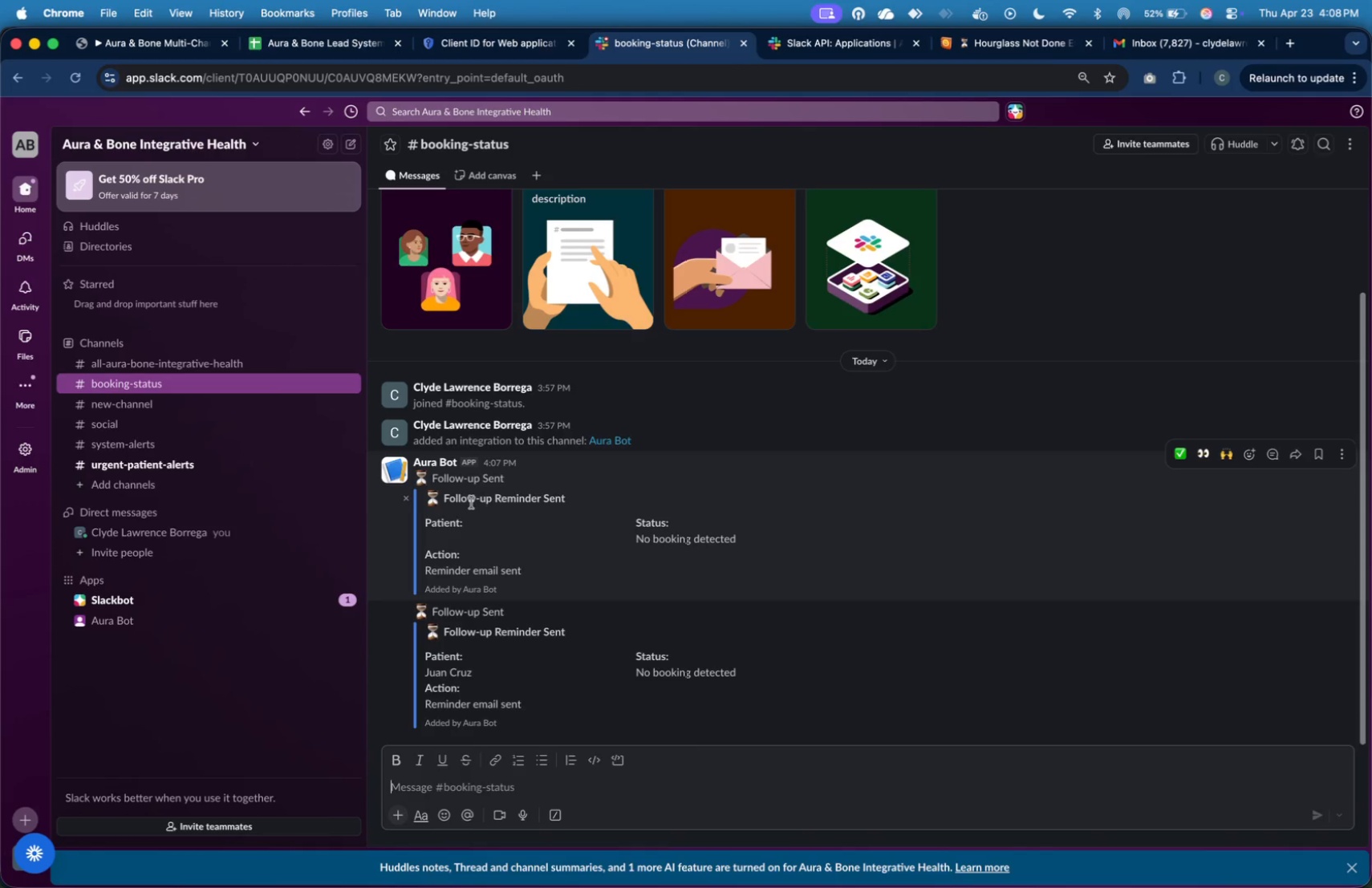 
left_click([130, 47])
 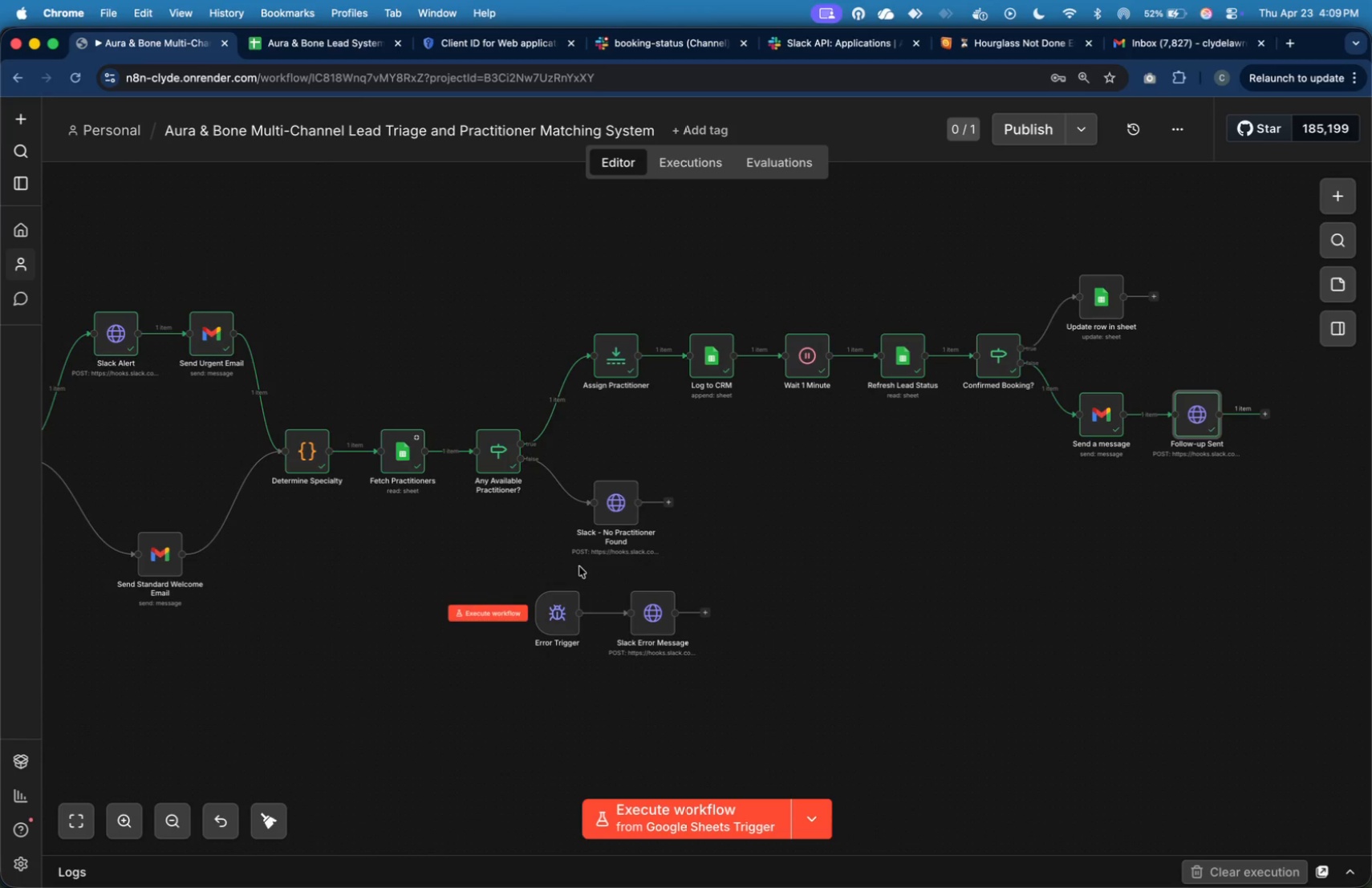 
left_click([87, 825])
 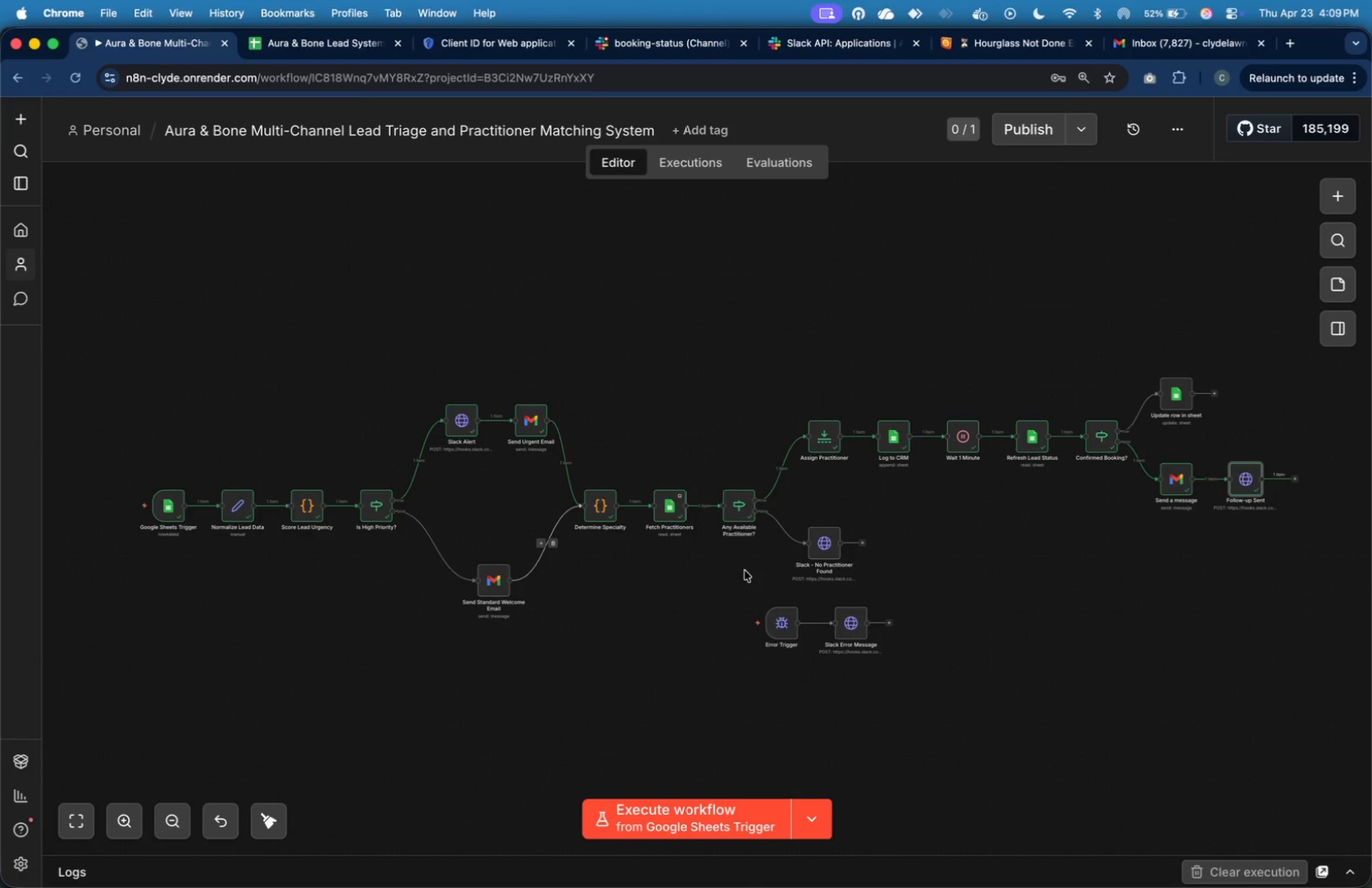 
left_click_drag(start_coordinate=[737, 590], to_coordinate=[907, 666])
 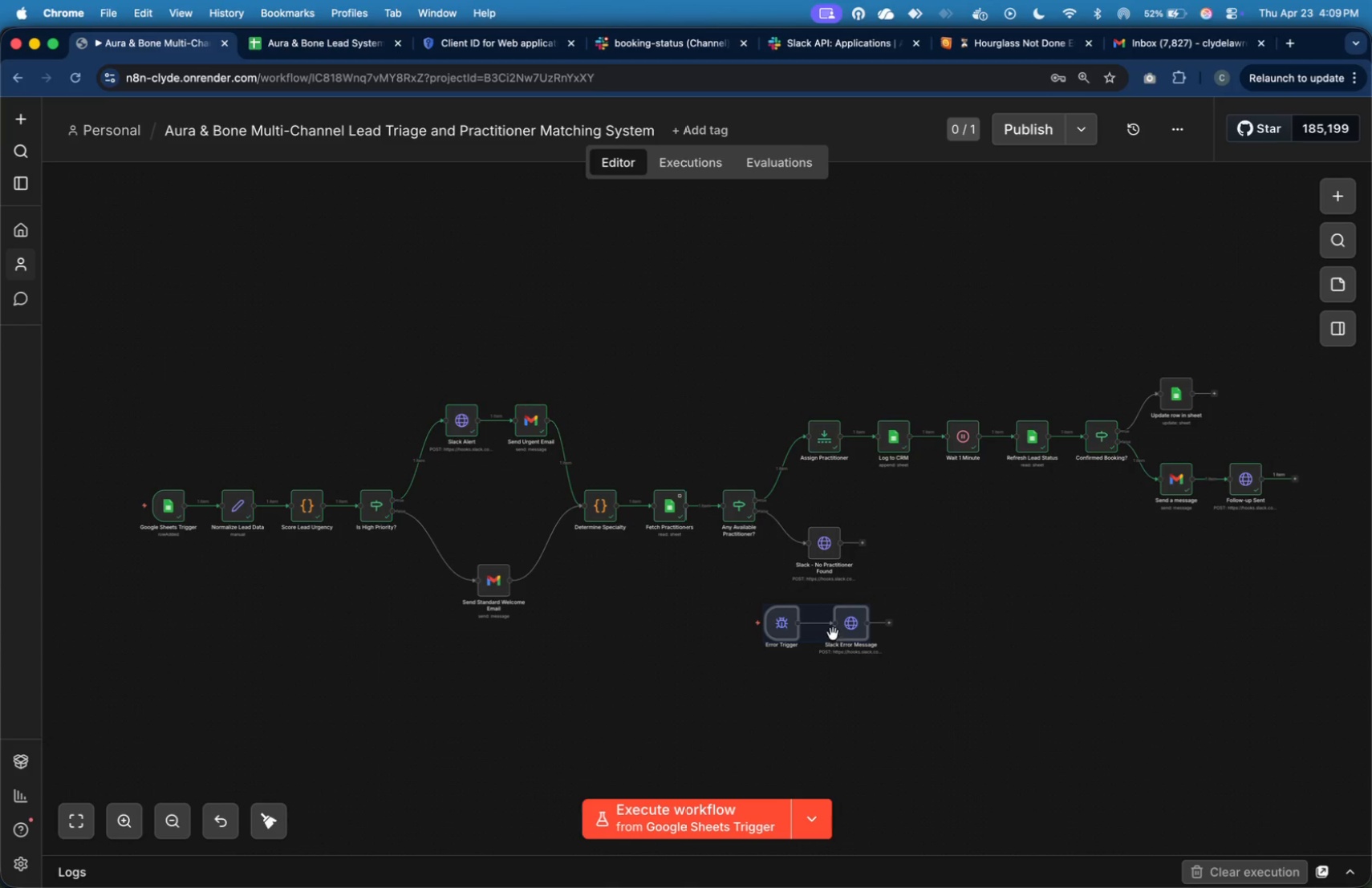 
left_click_drag(start_coordinate=[833, 634], to_coordinate=[672, 344])
 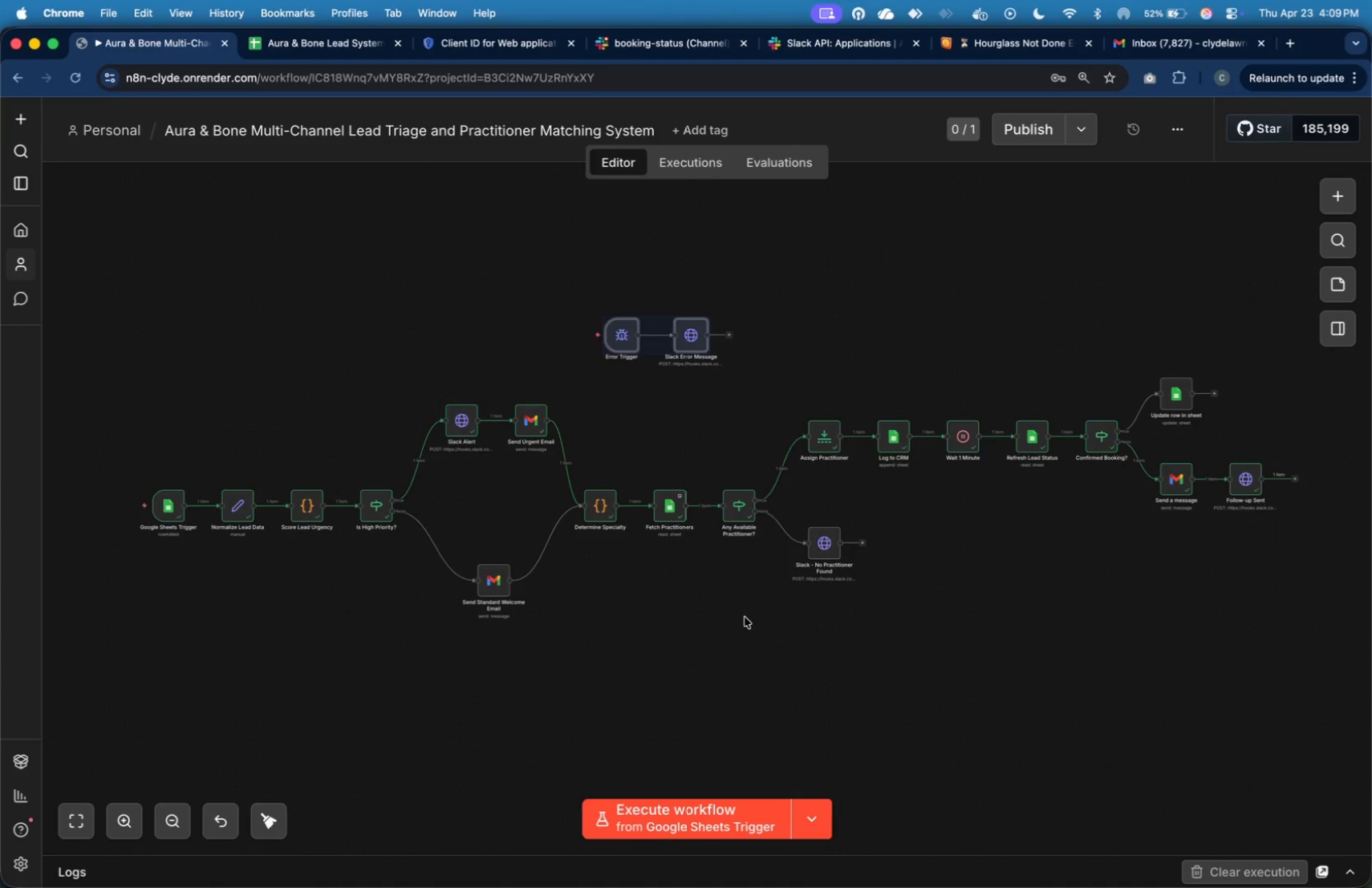 
left_click([745, 617])
 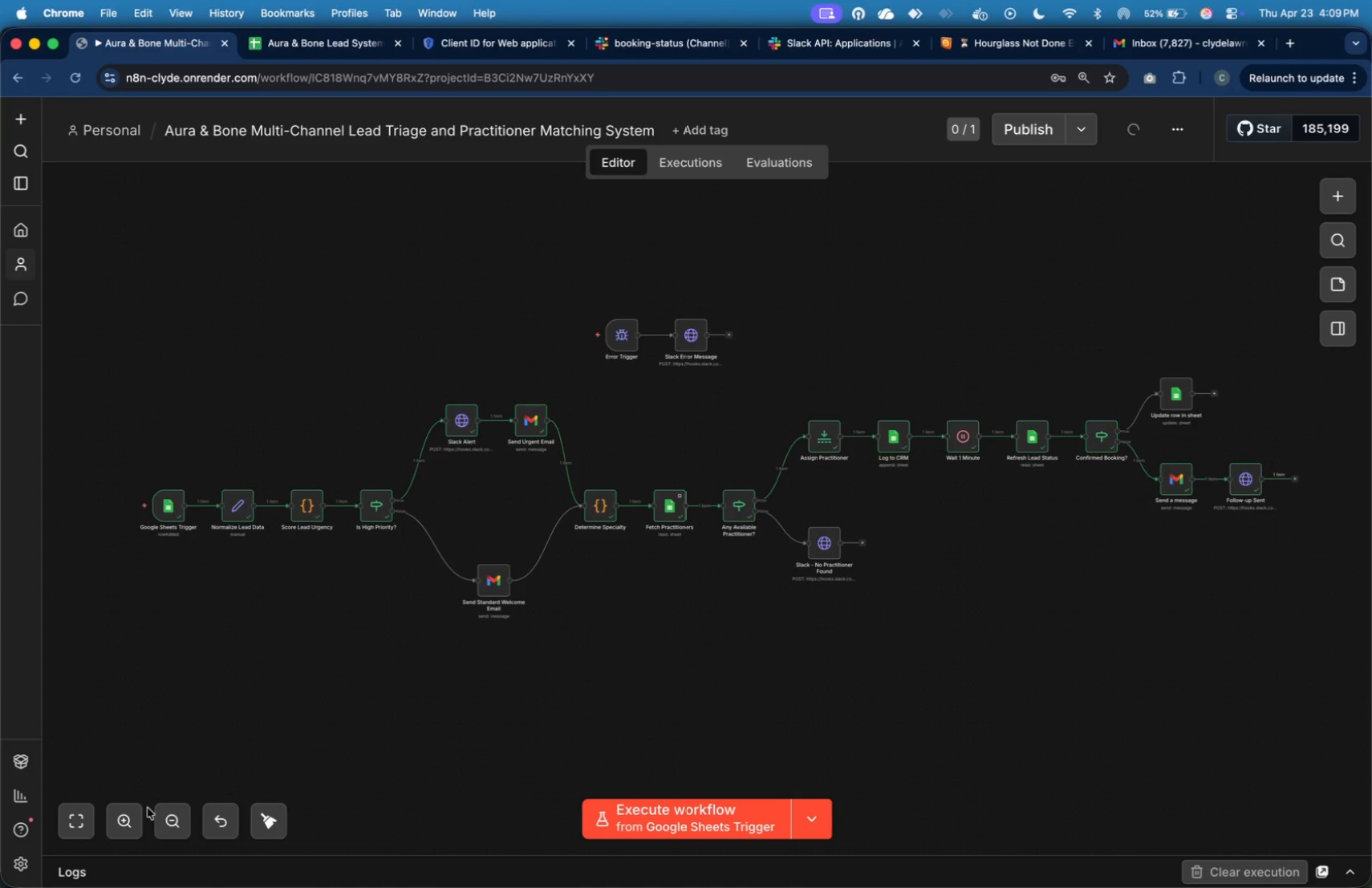 
left_click([122, 821])
 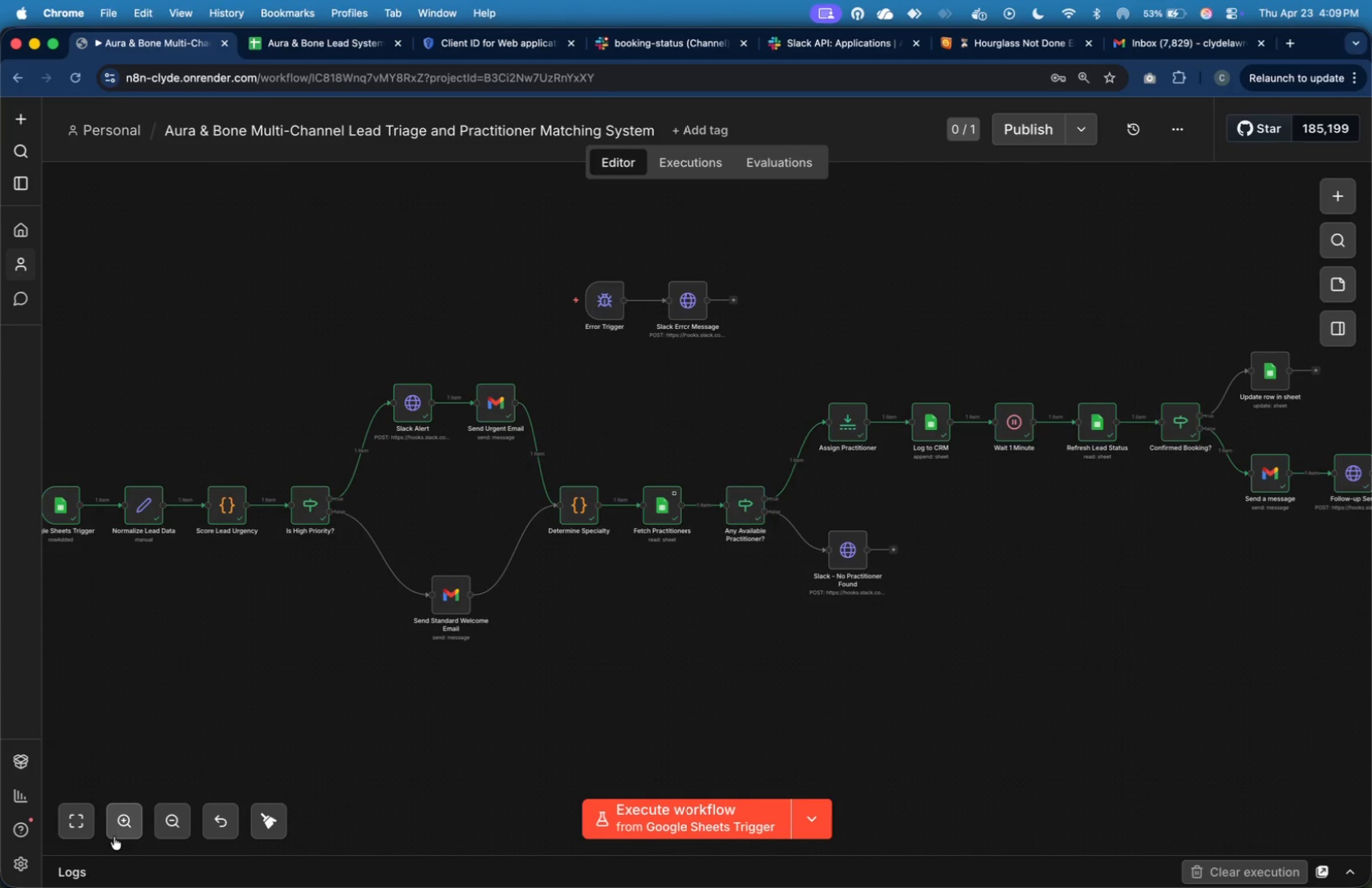 
wait(32.73)
 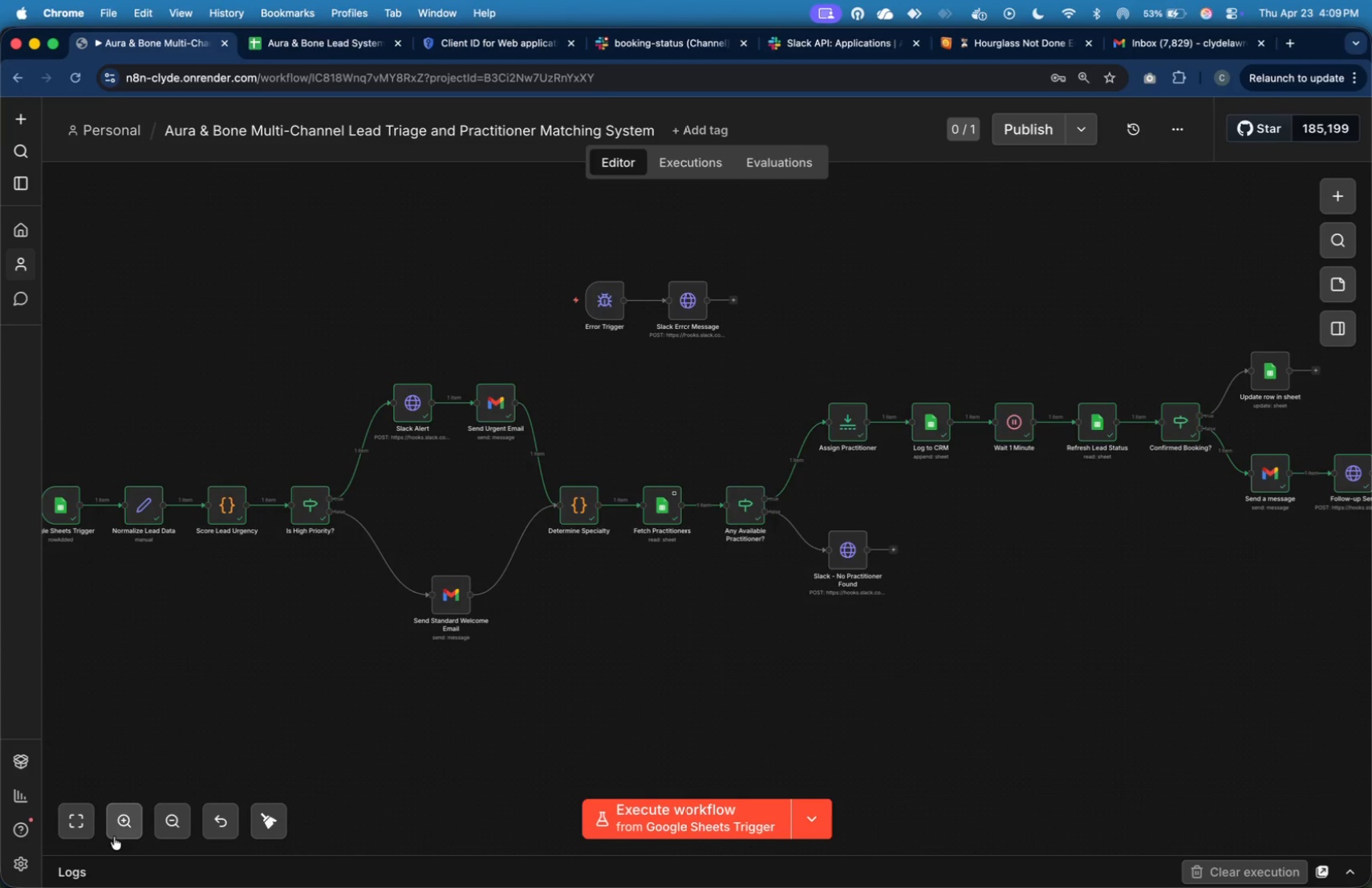 
left_click([297, 270])
 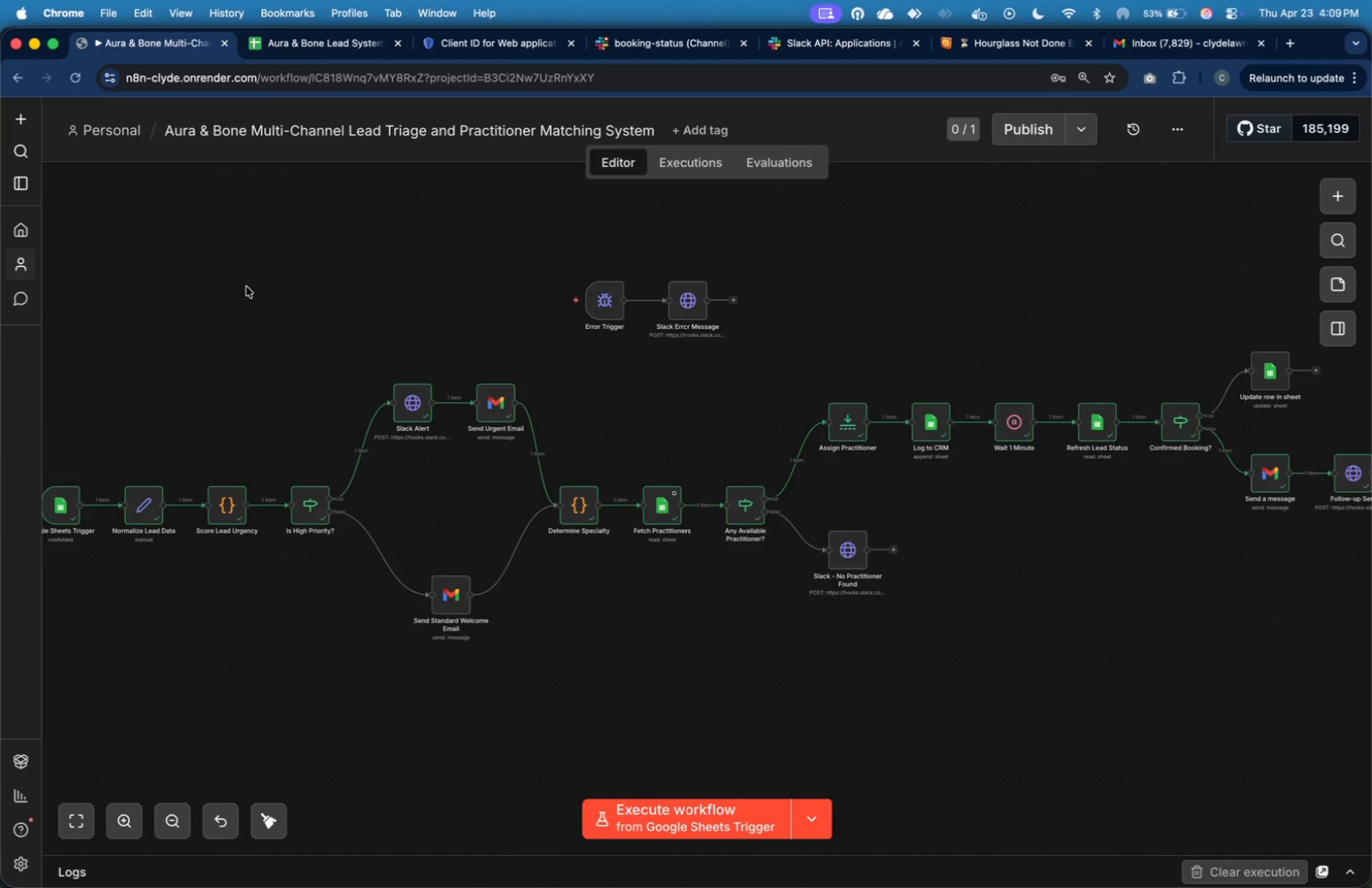 
right_click([236, 285])
 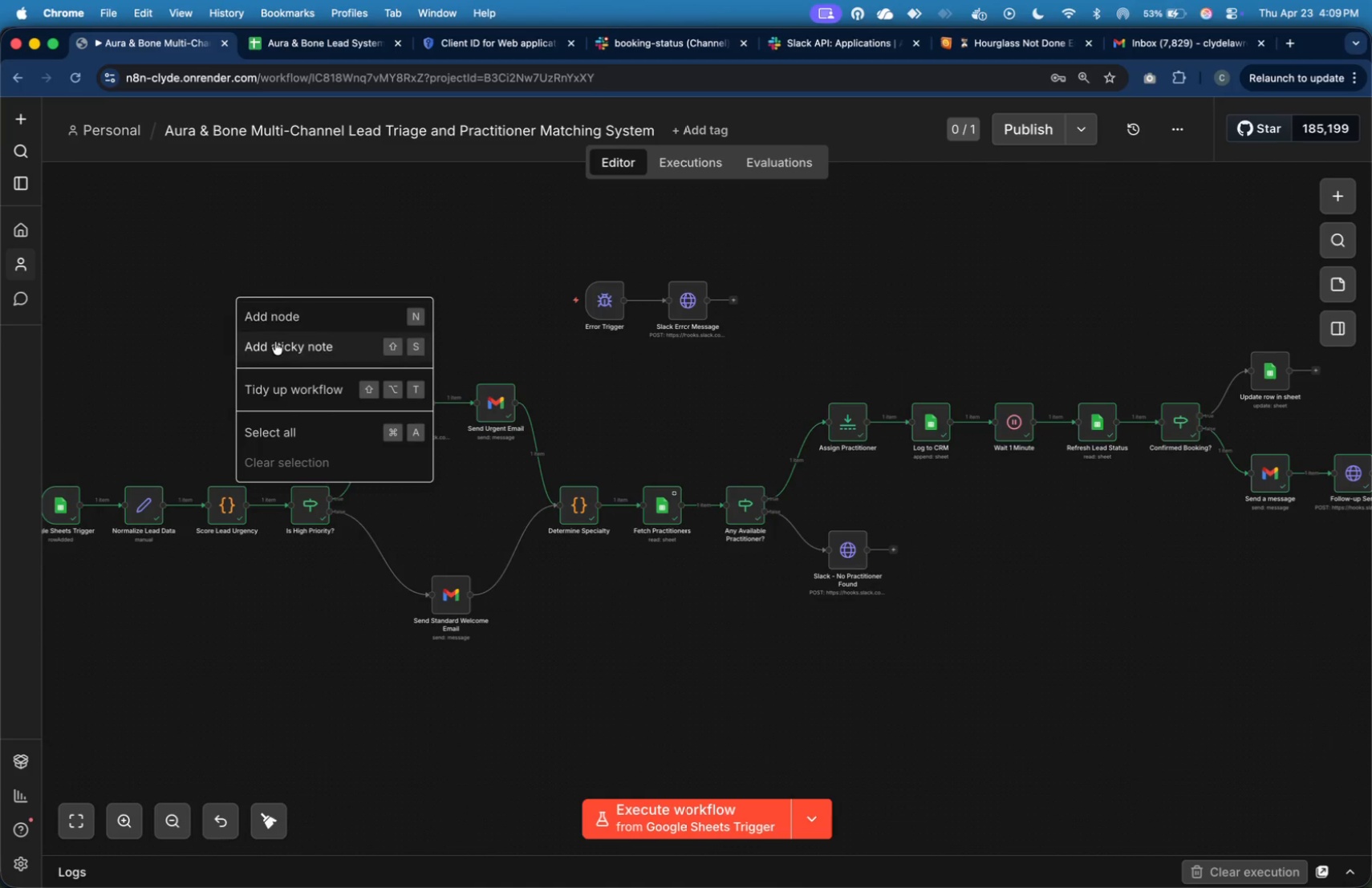 
left_click([275, 342])
 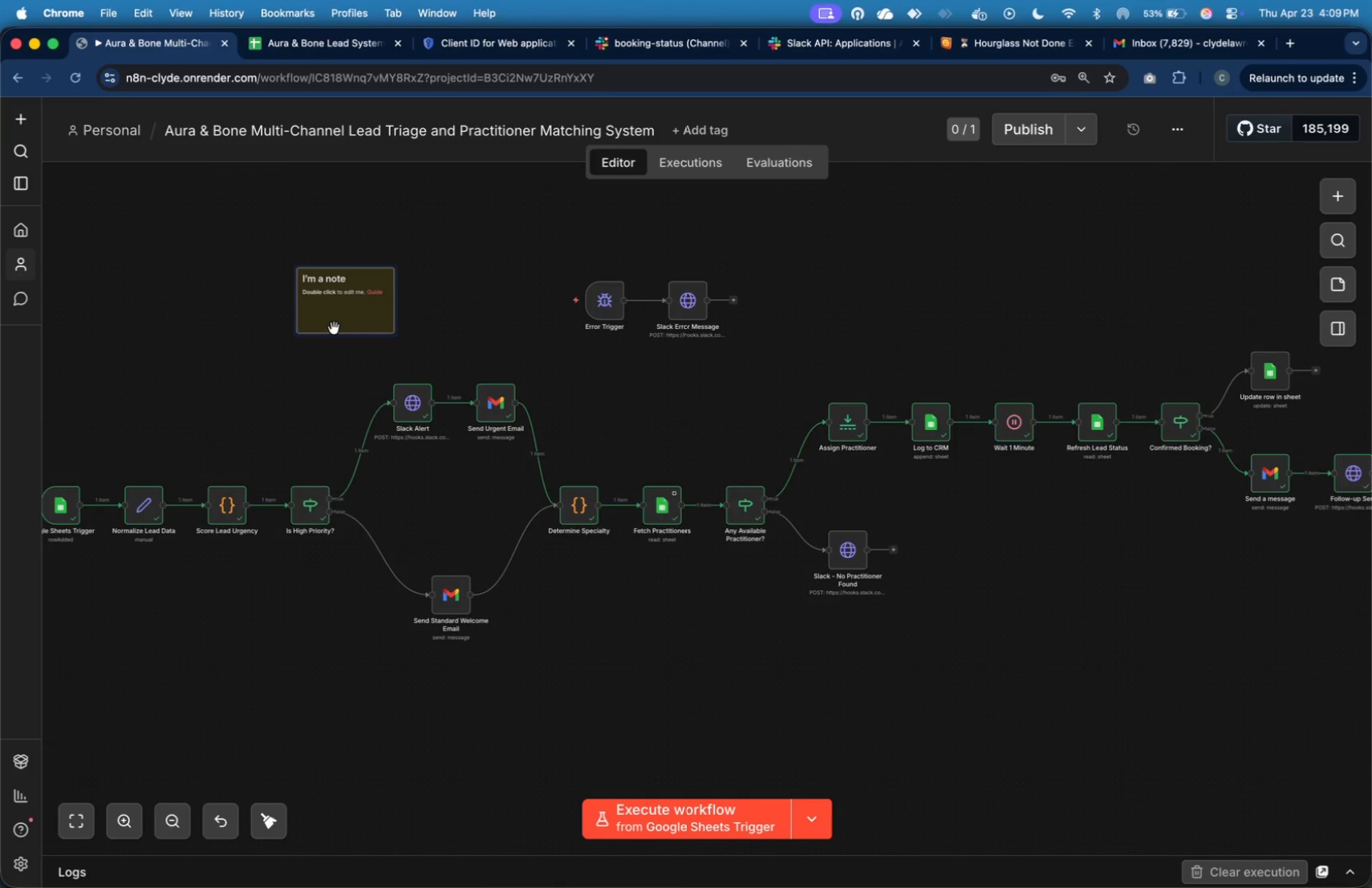 
left_click_drag(start_coordinate=[334, 322], to_coordinate=[155, 395])
 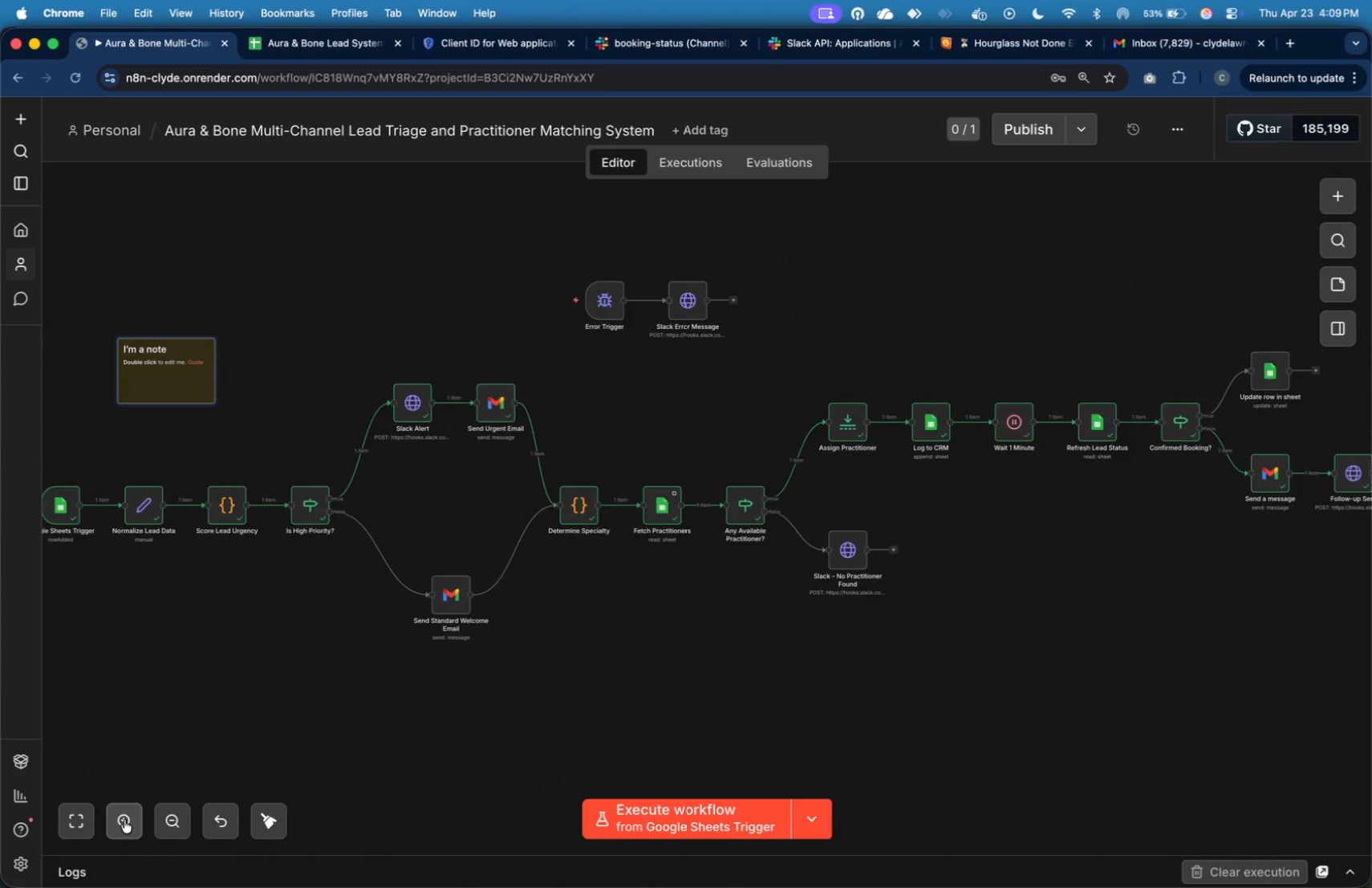 
double_click([124, 820])
 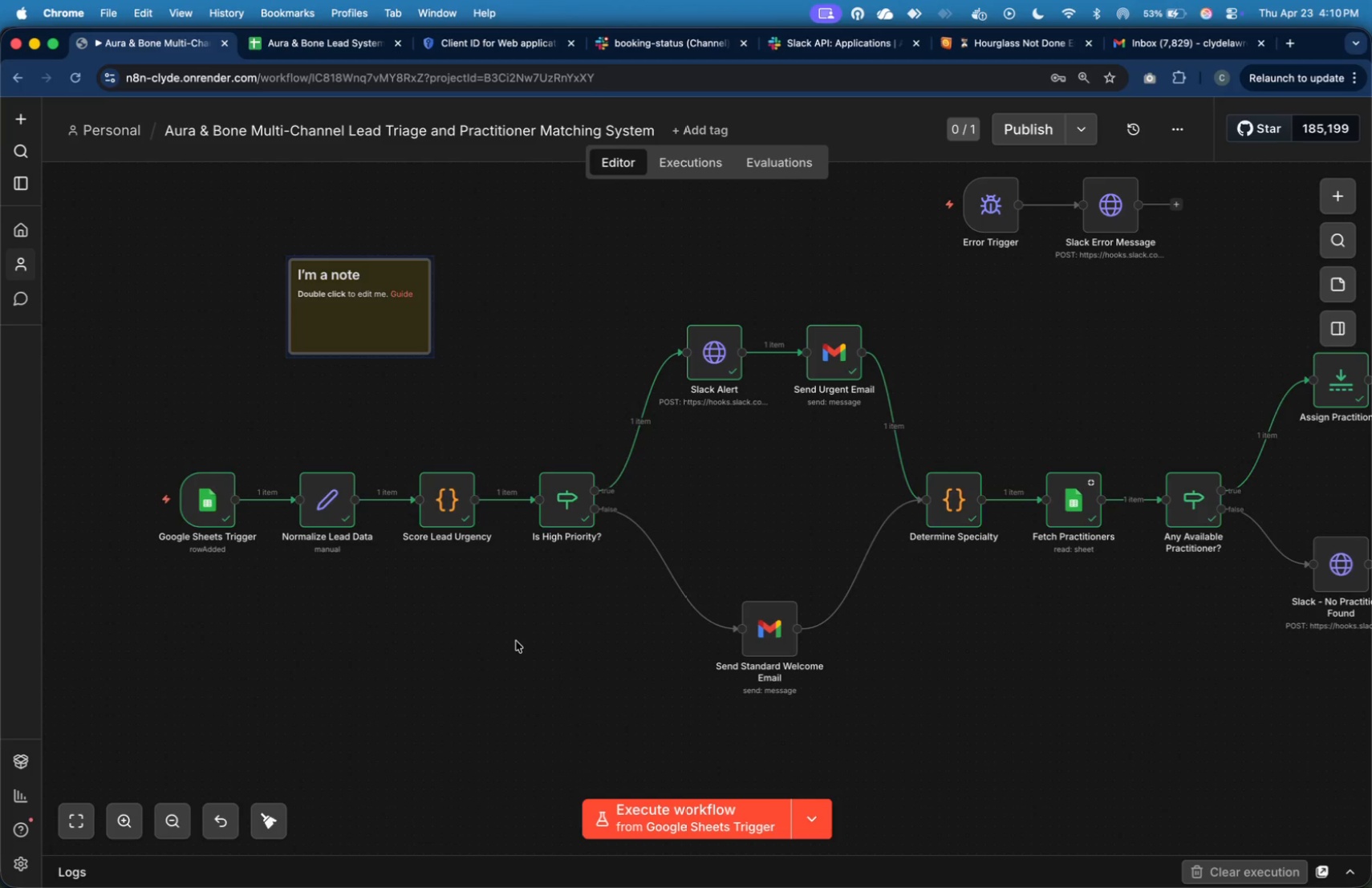 
wait(23.26)
 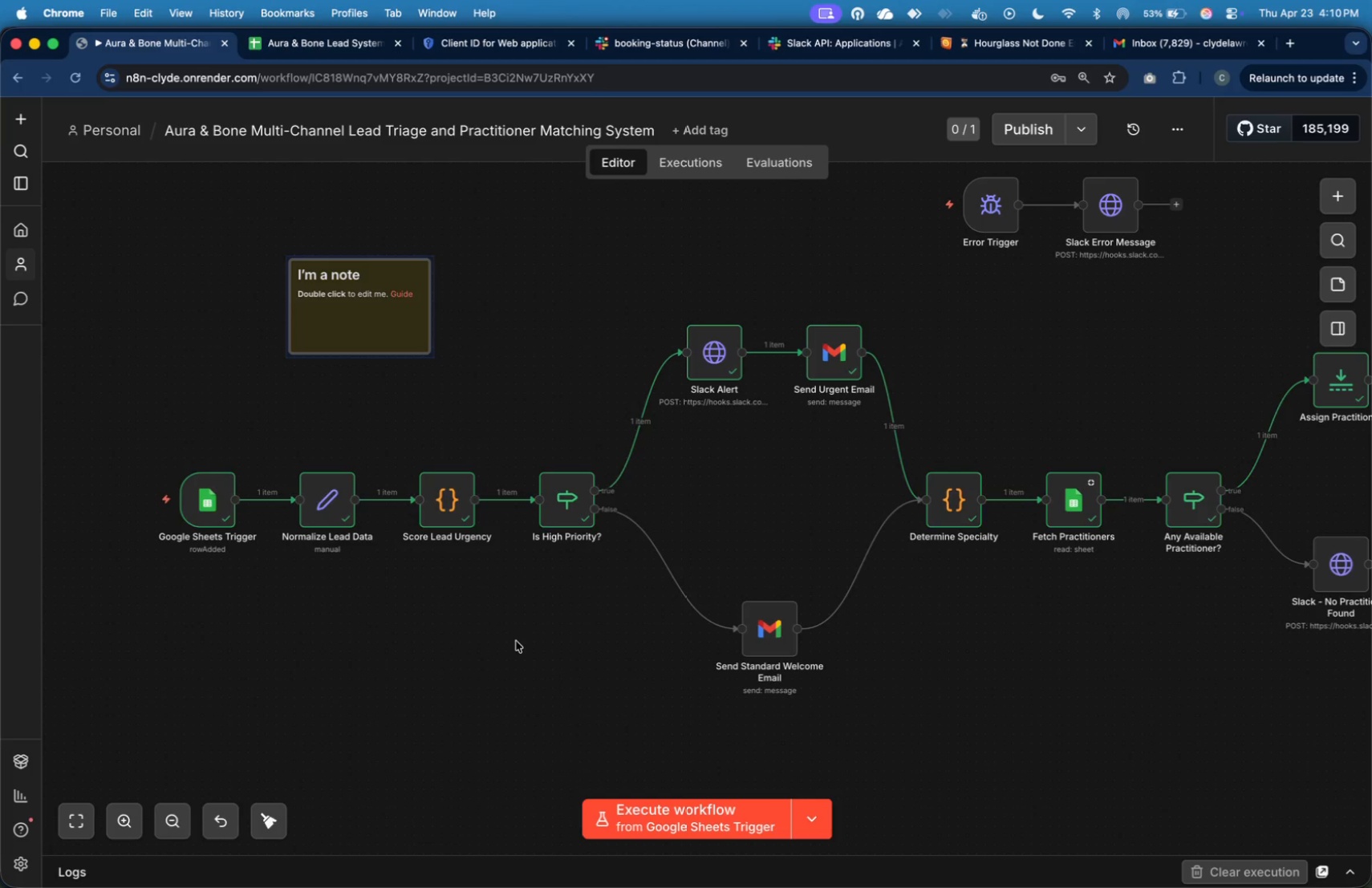 
double_click([1066, 510])
 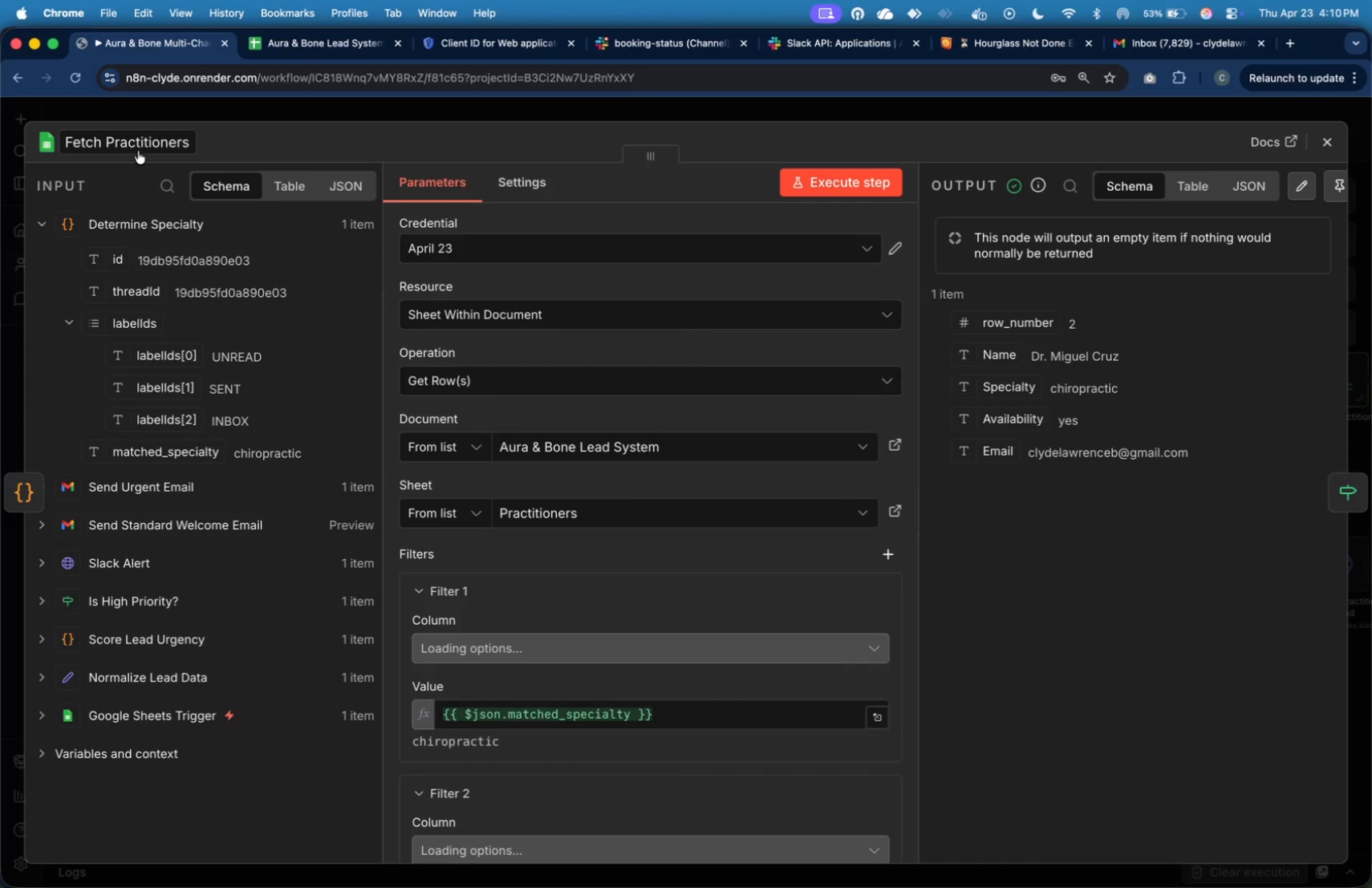 
double_click([138, 148])
 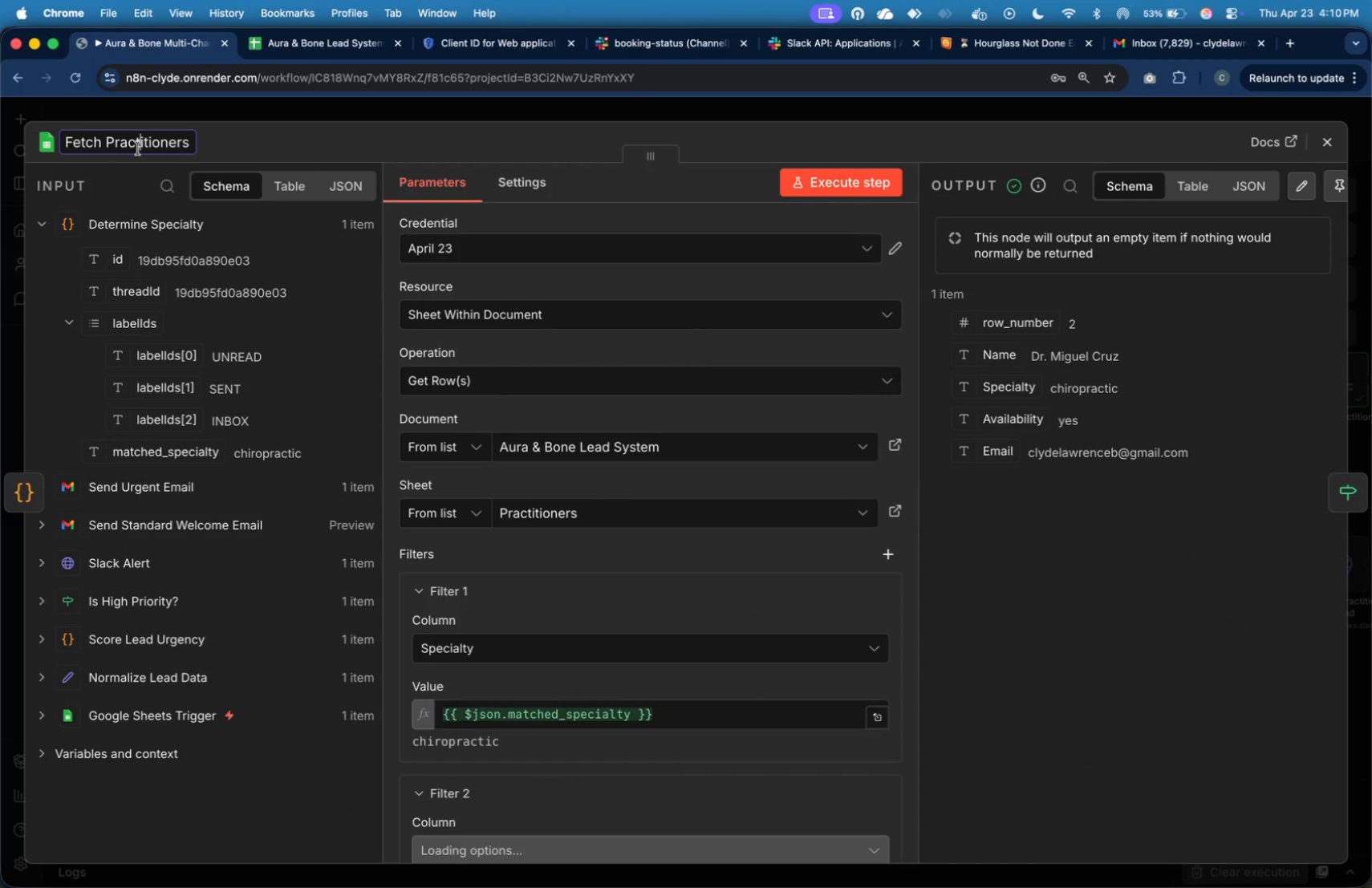 
key(ArrowLeft)
 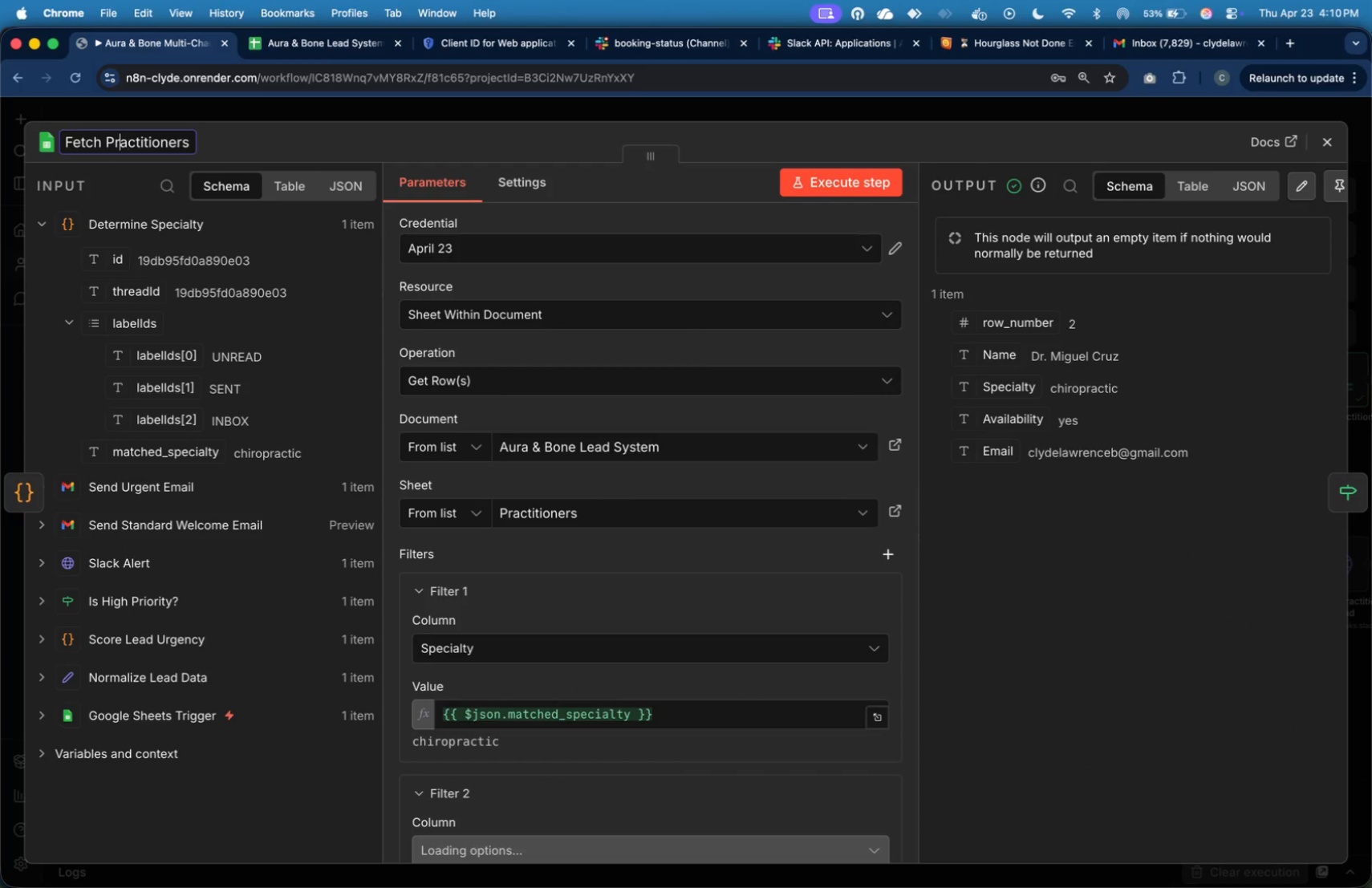 
key(ArrowLeft)
 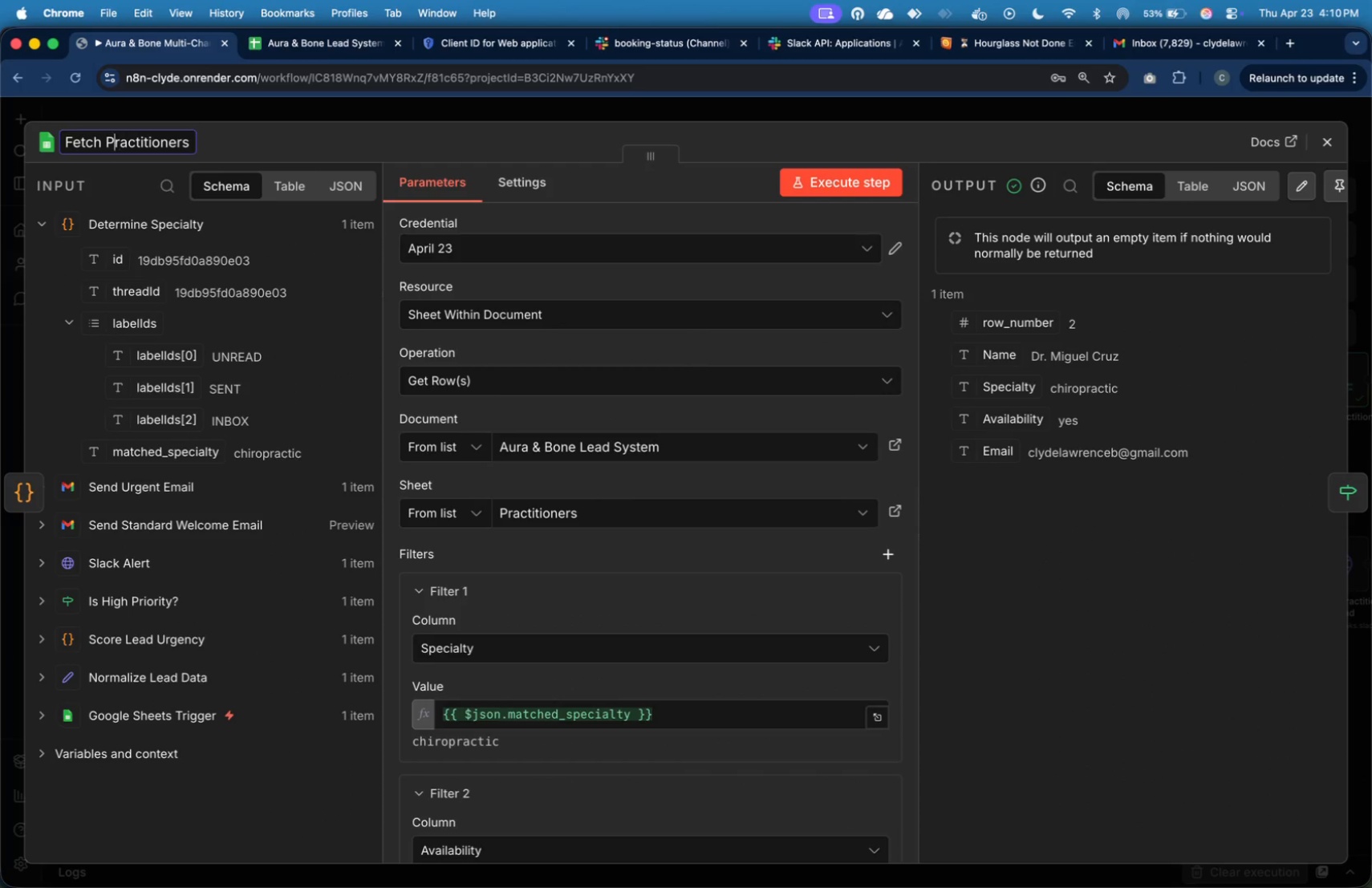 
key(ArrowLeft)
 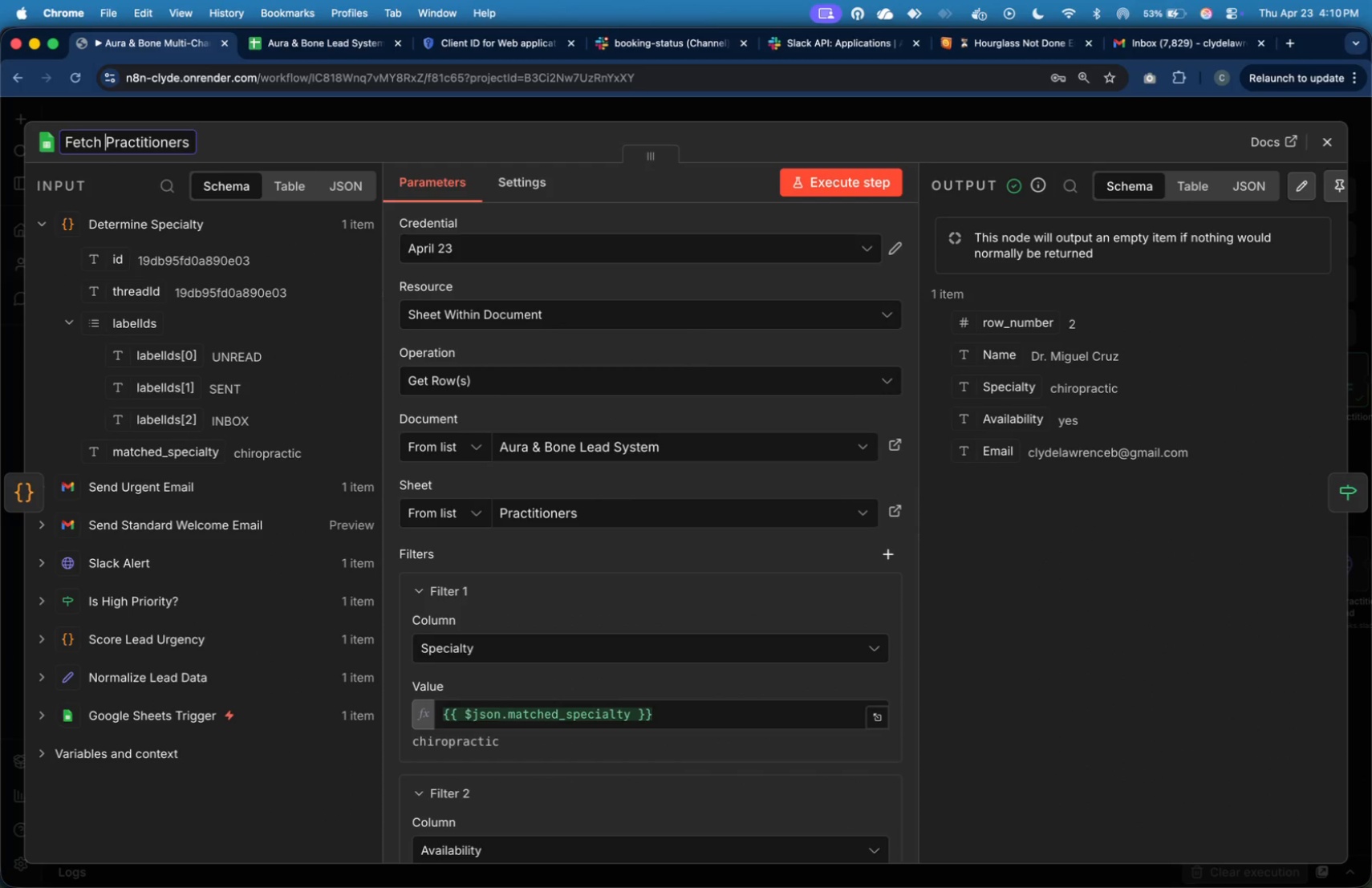 
key(ArrowLeft)
 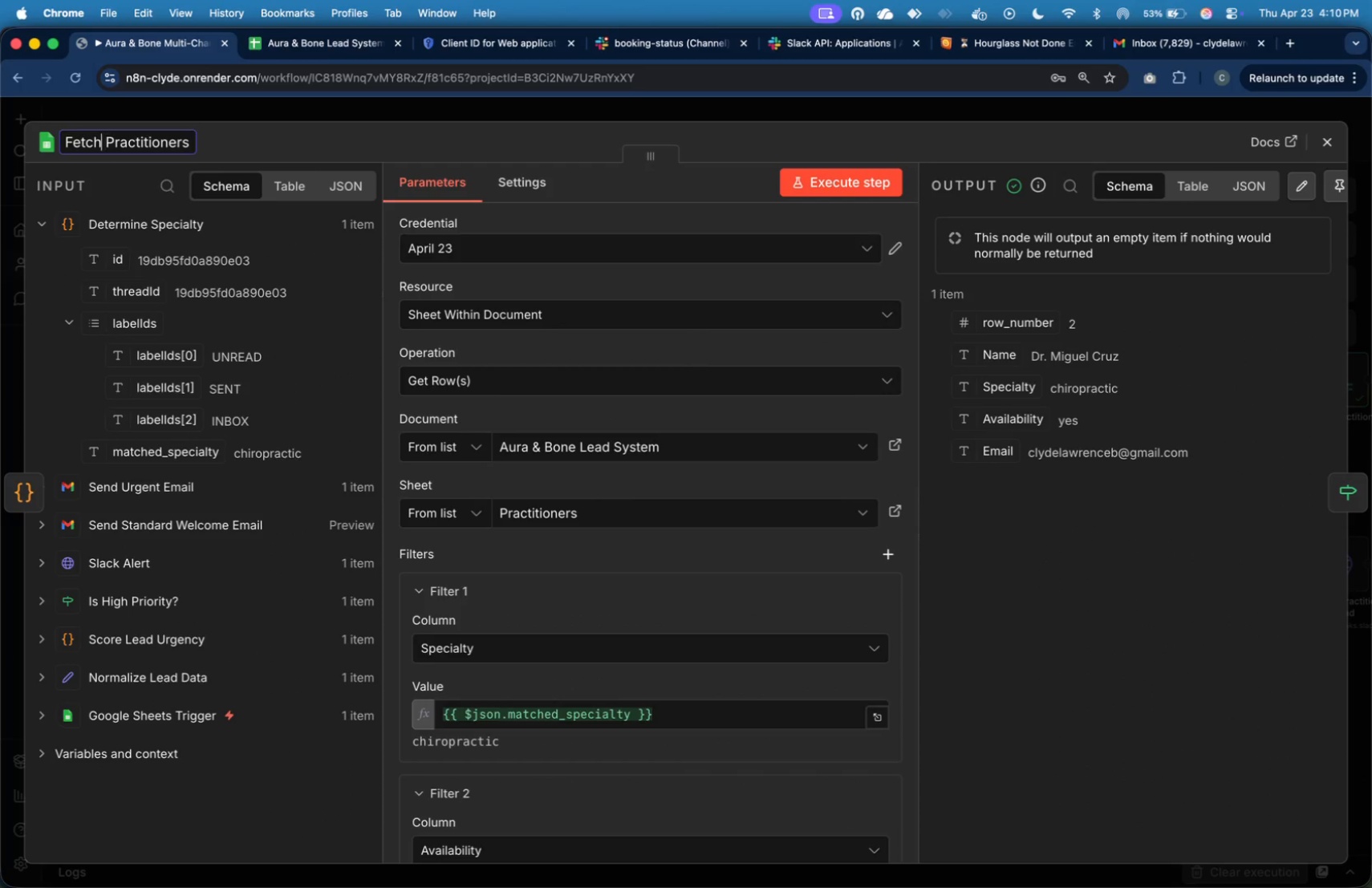 
key(ArrowLeft)
 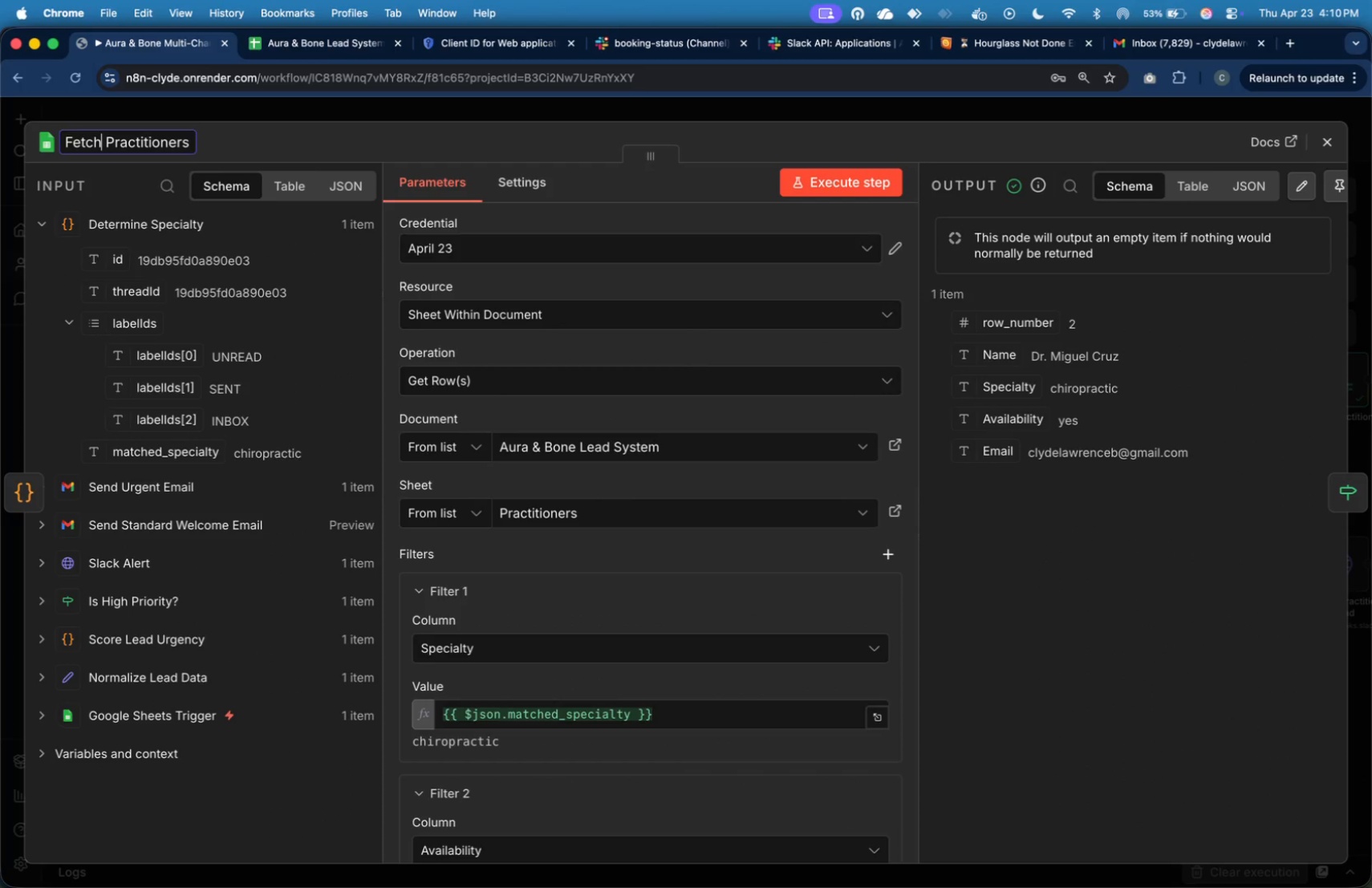 
key(ArrowLeft)
 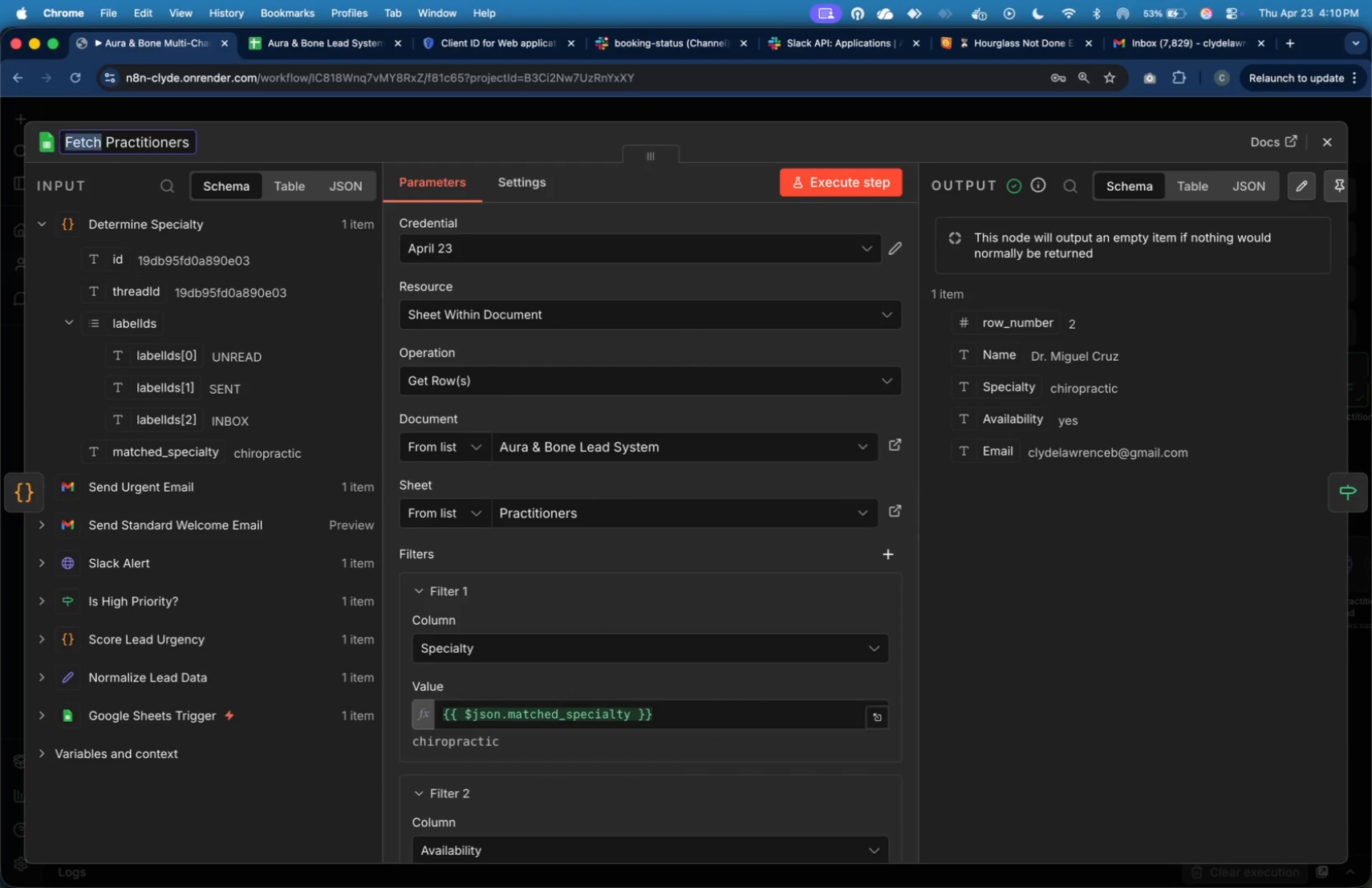 
key(Shift+ArrowUp)
 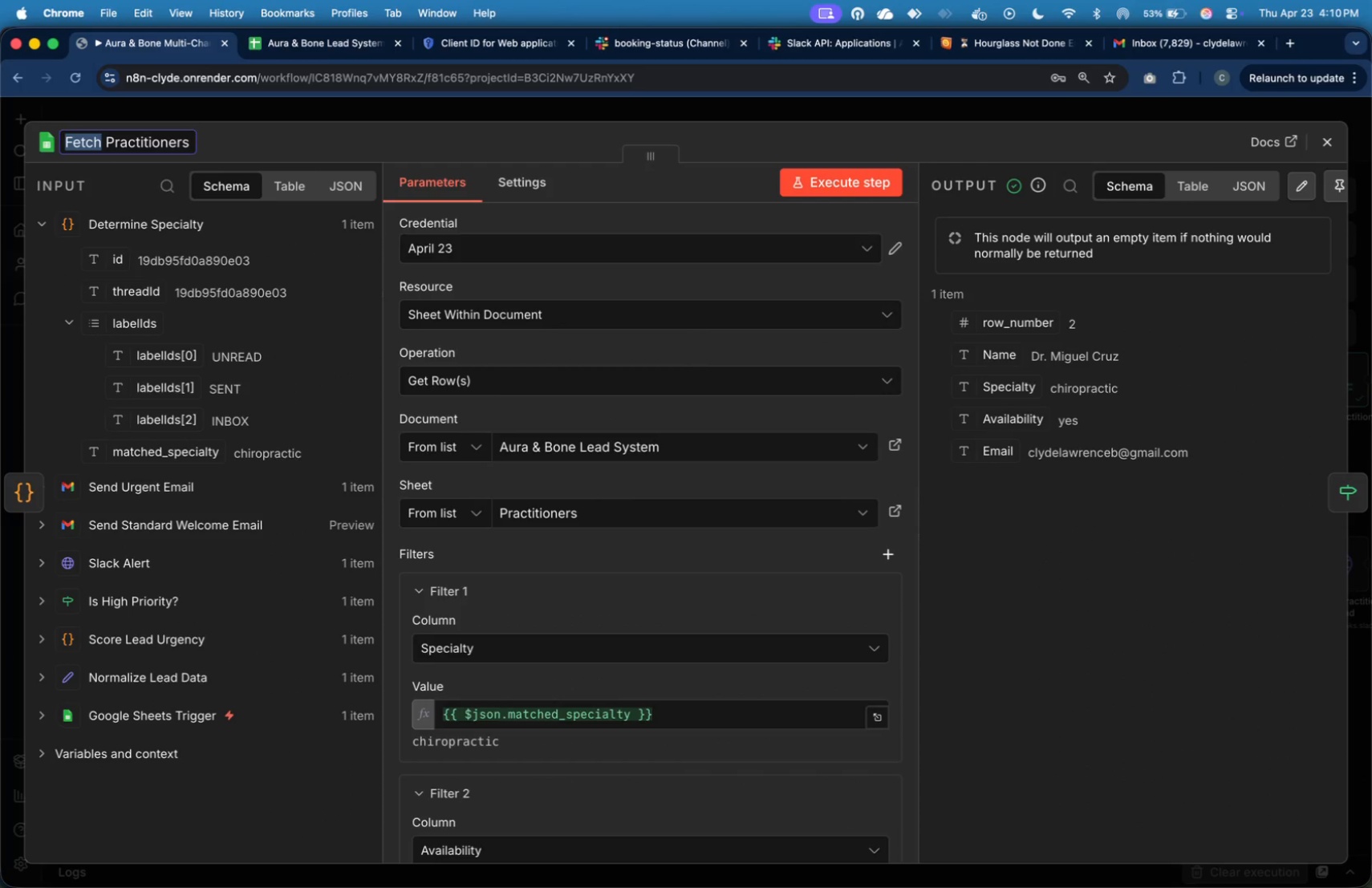 
type(Get Available)
 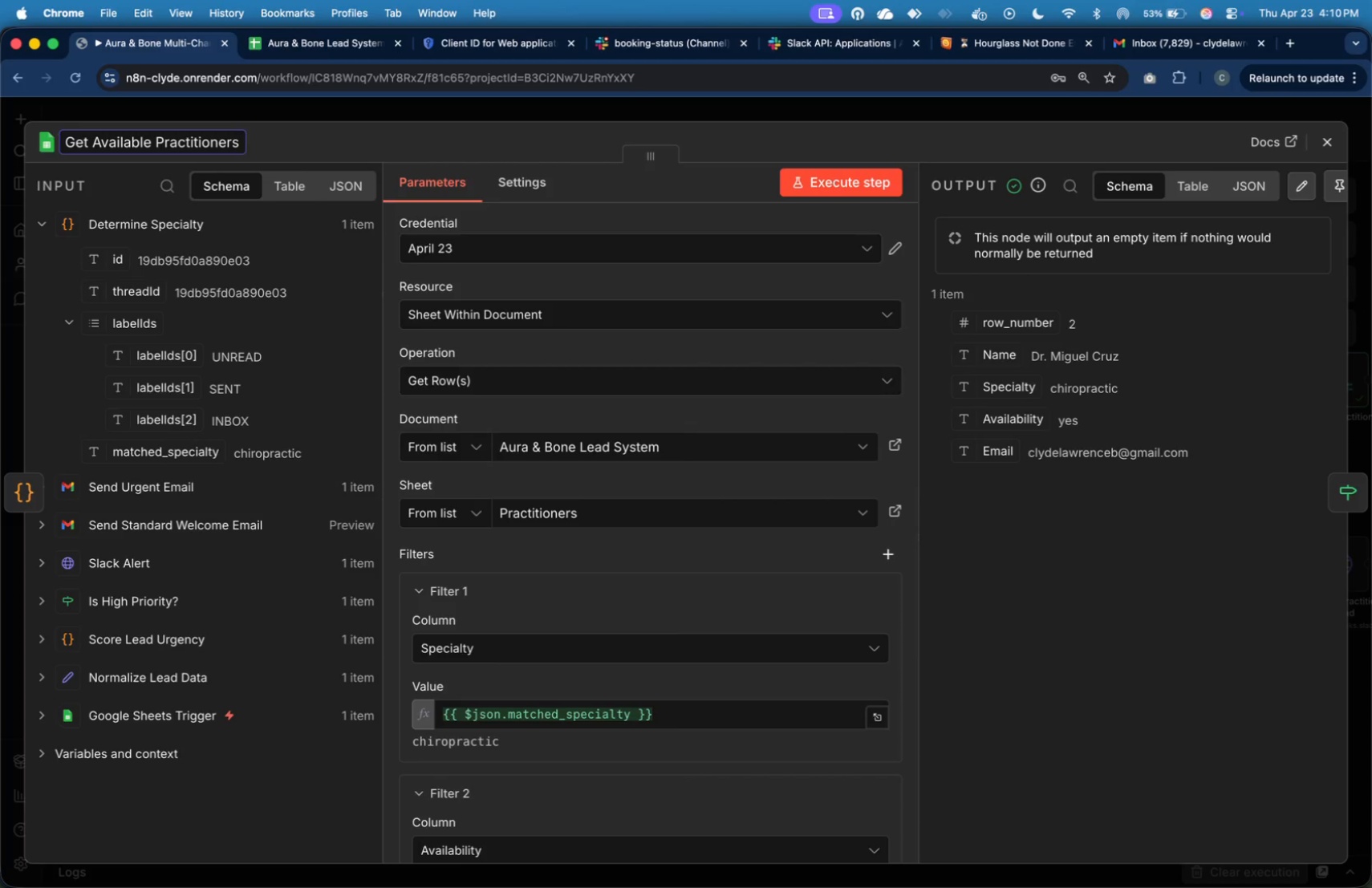 
wait(5.8)
 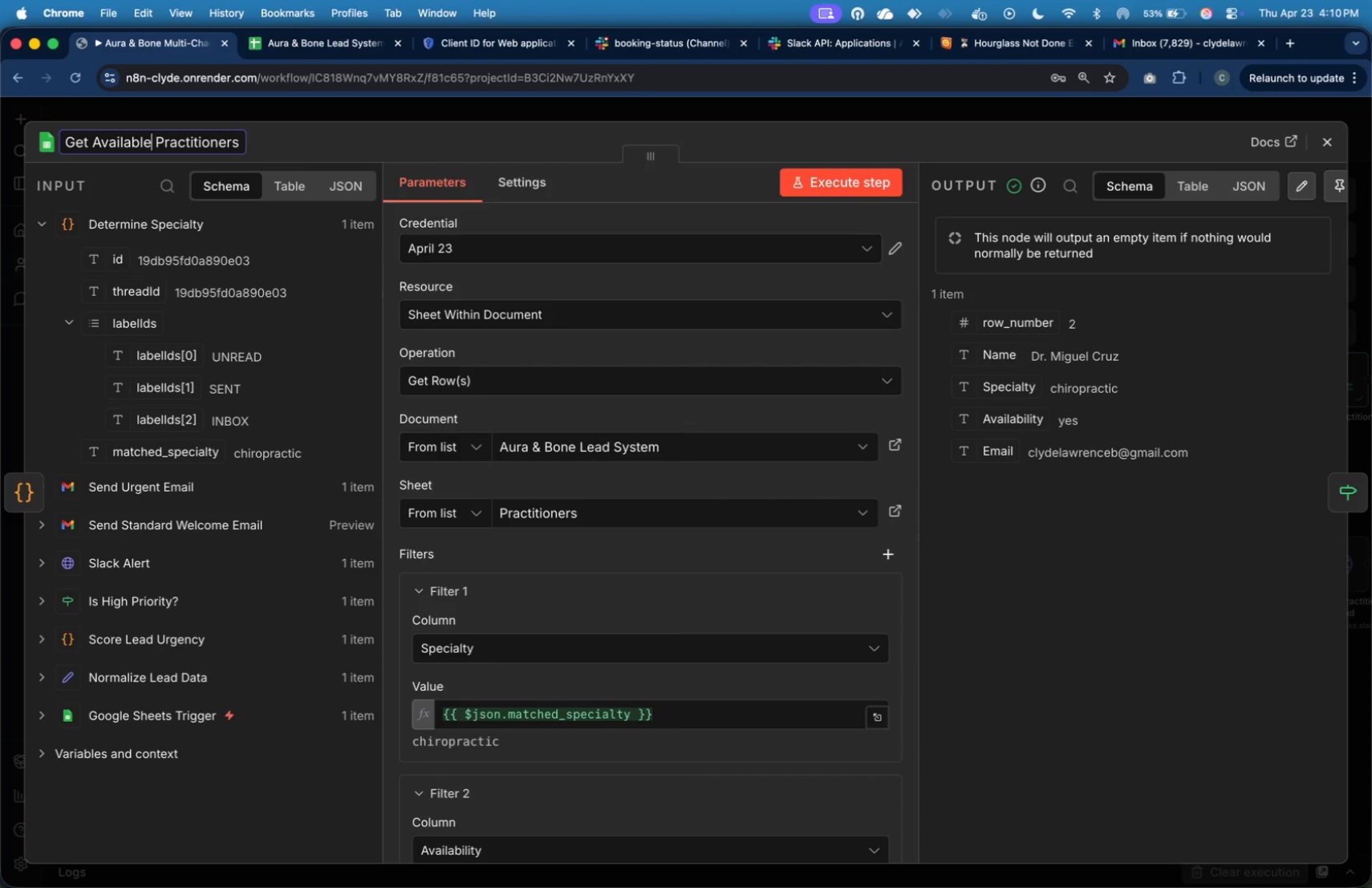 
left_click([1339, 145])
 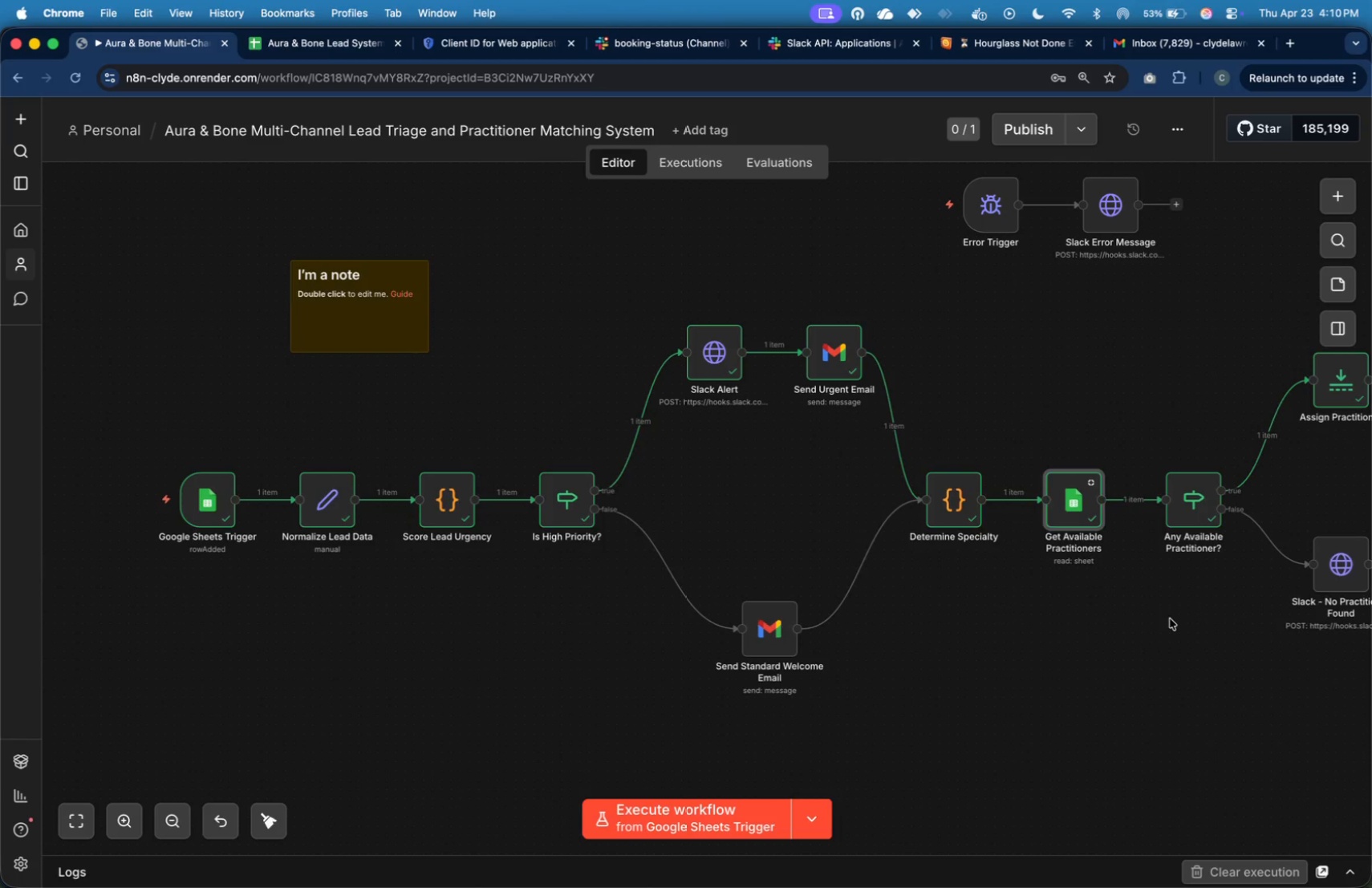 
left_click([1165, 635])
 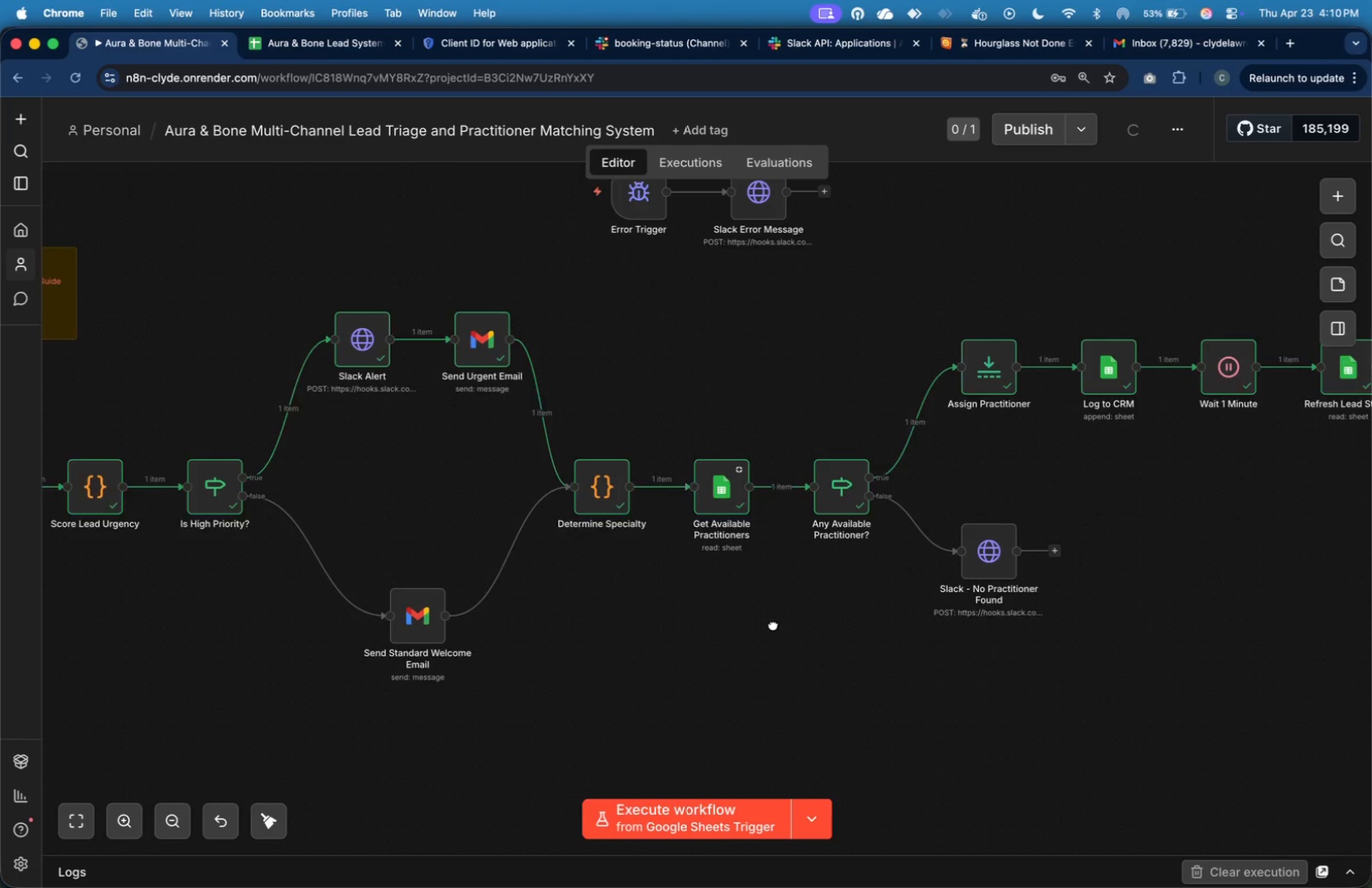 
scroll: coordinate [762, 626], scroll_direction: up, amount: 1.0
 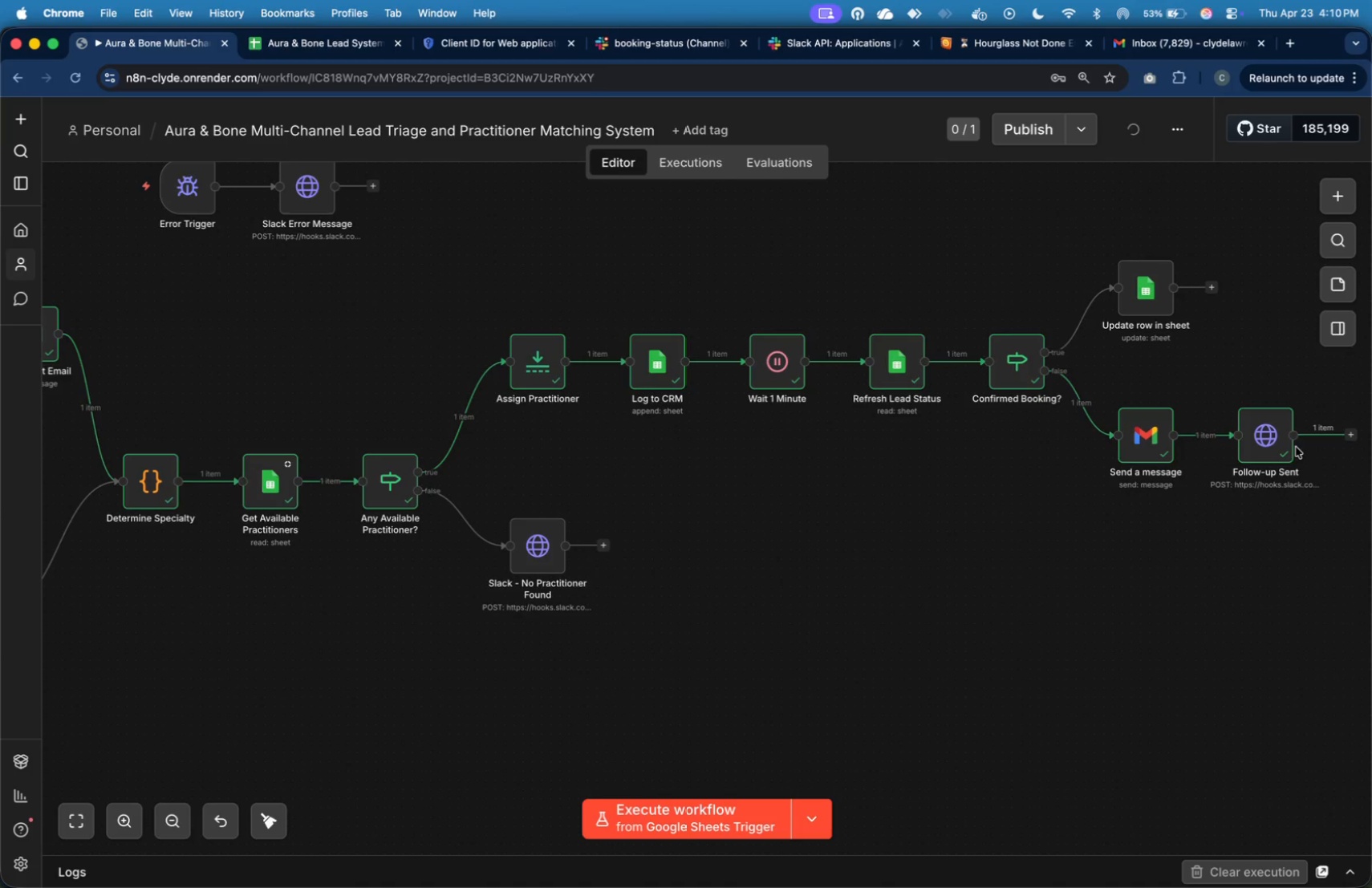 
double_click([1260, 438])
 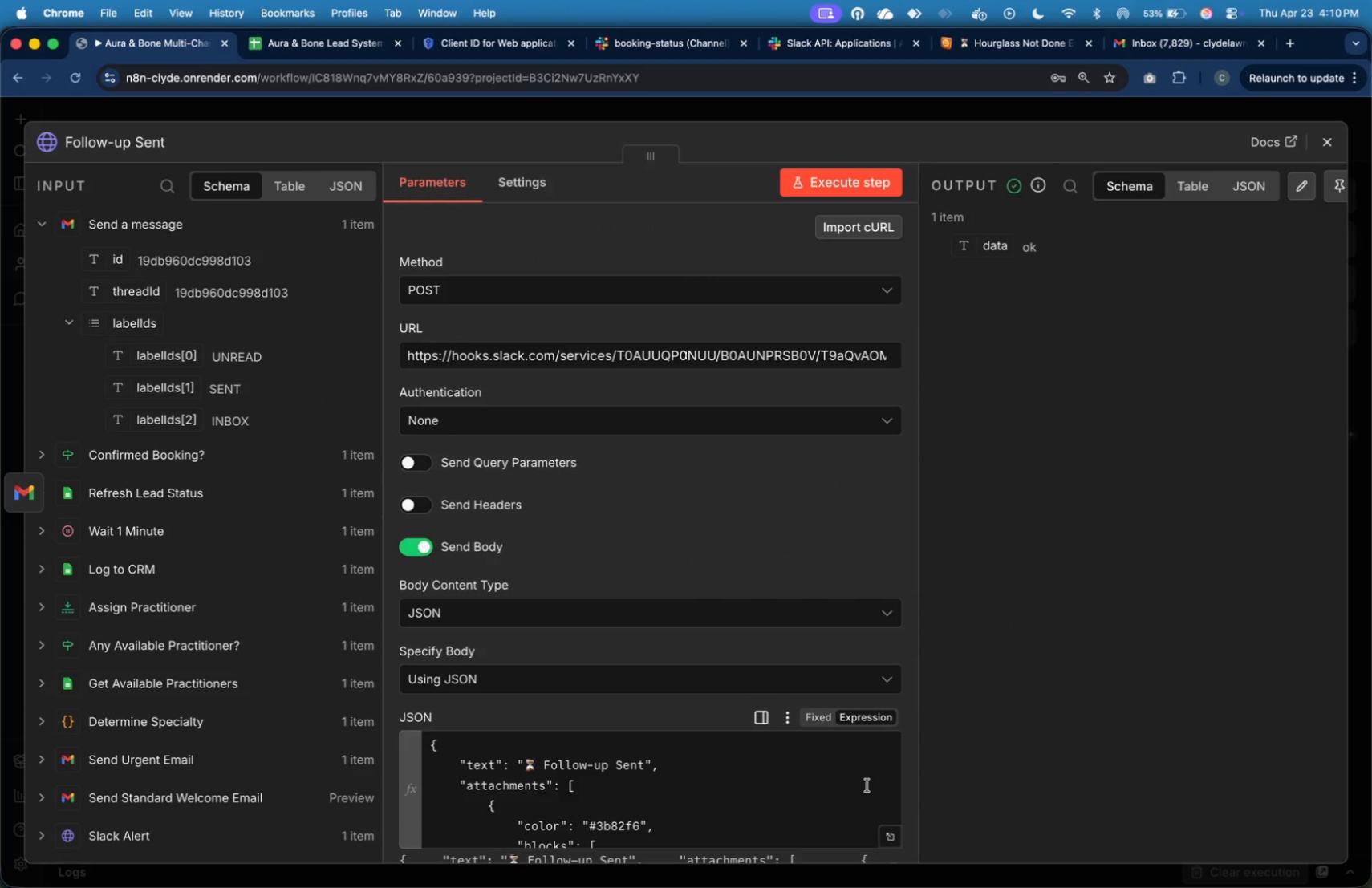 
left_click([847, 801])
 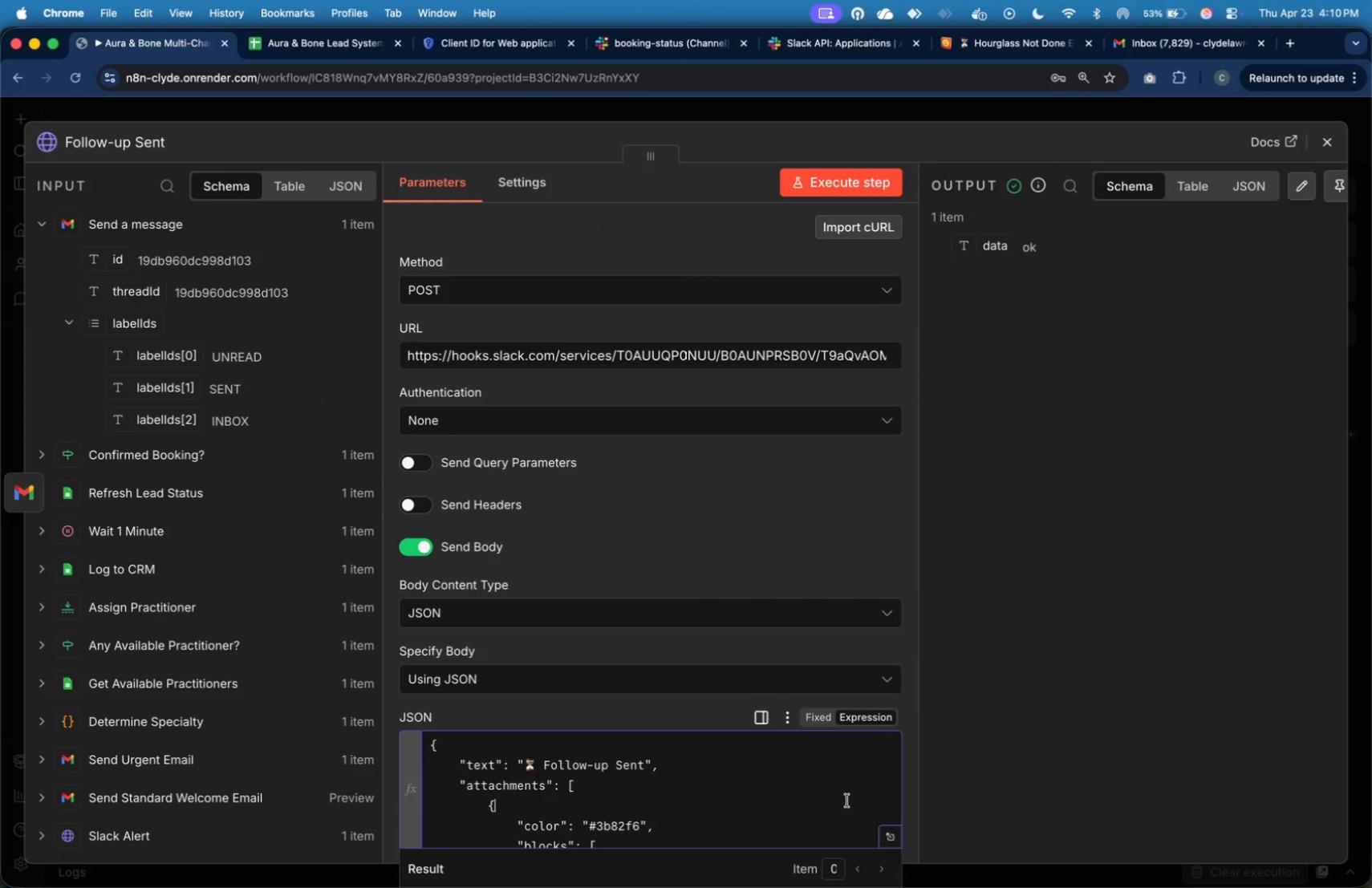 
key(Meta+A)
 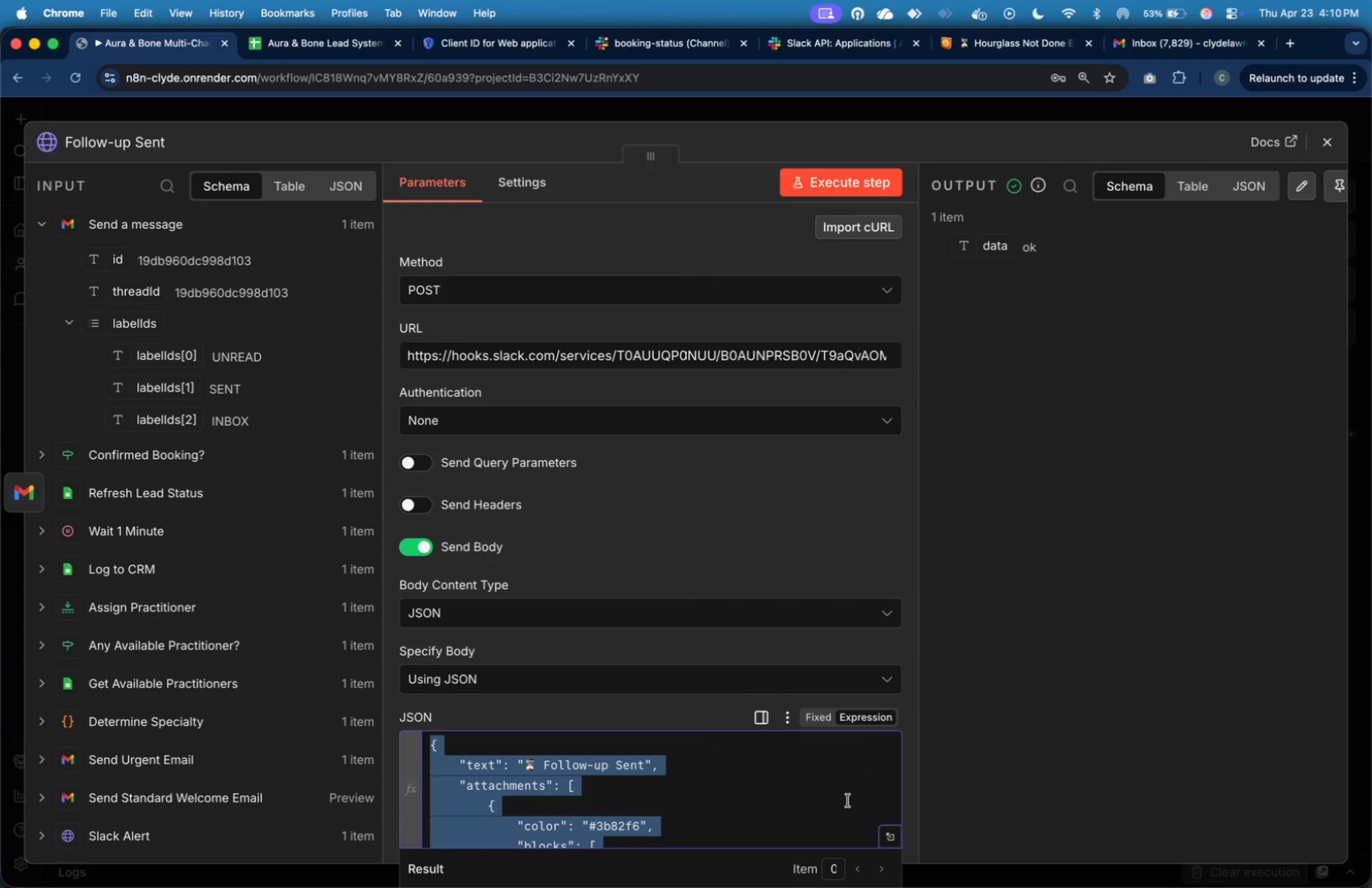 
key(Meta+C)
 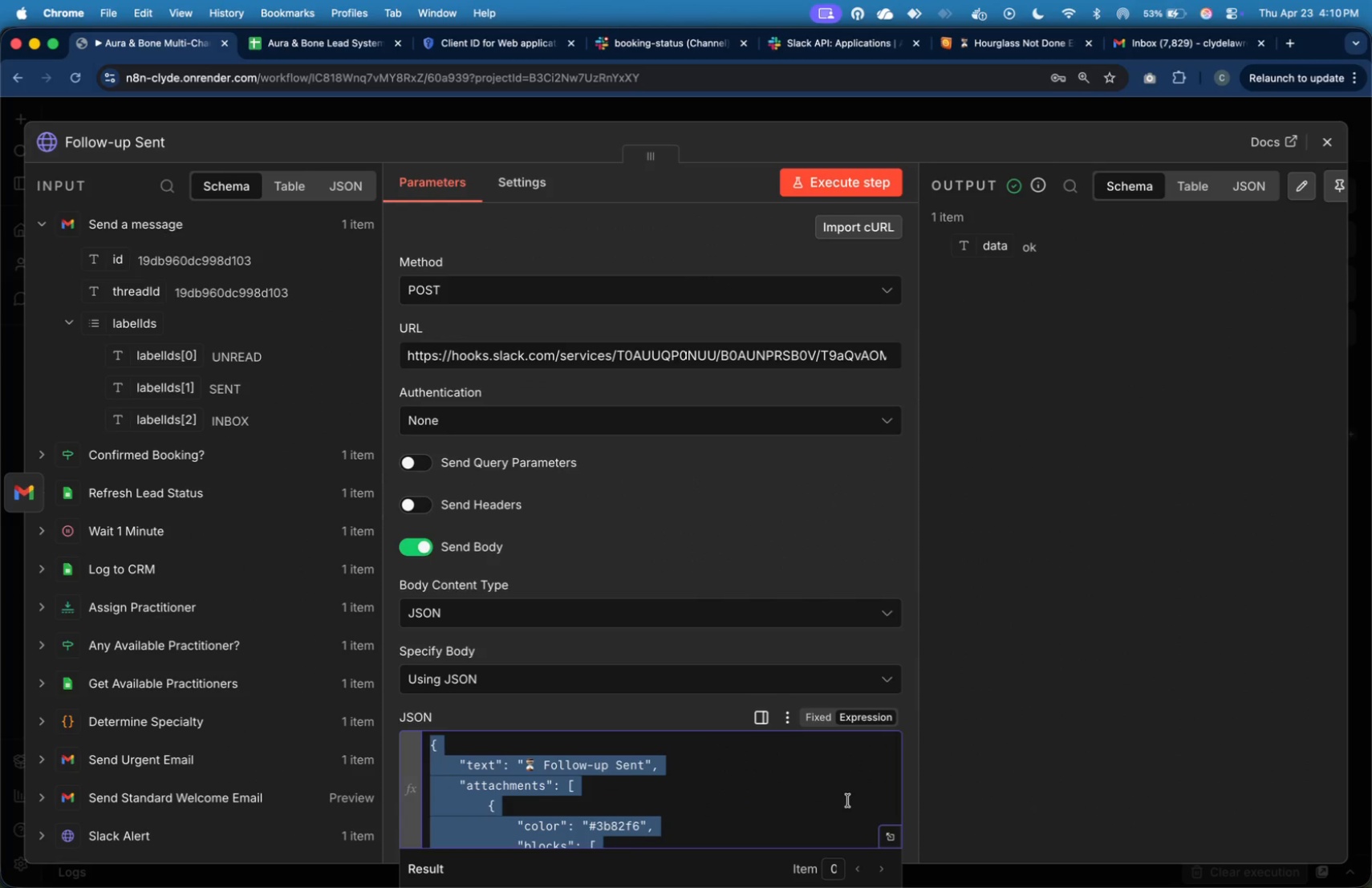 
key(Meta+Tab)
 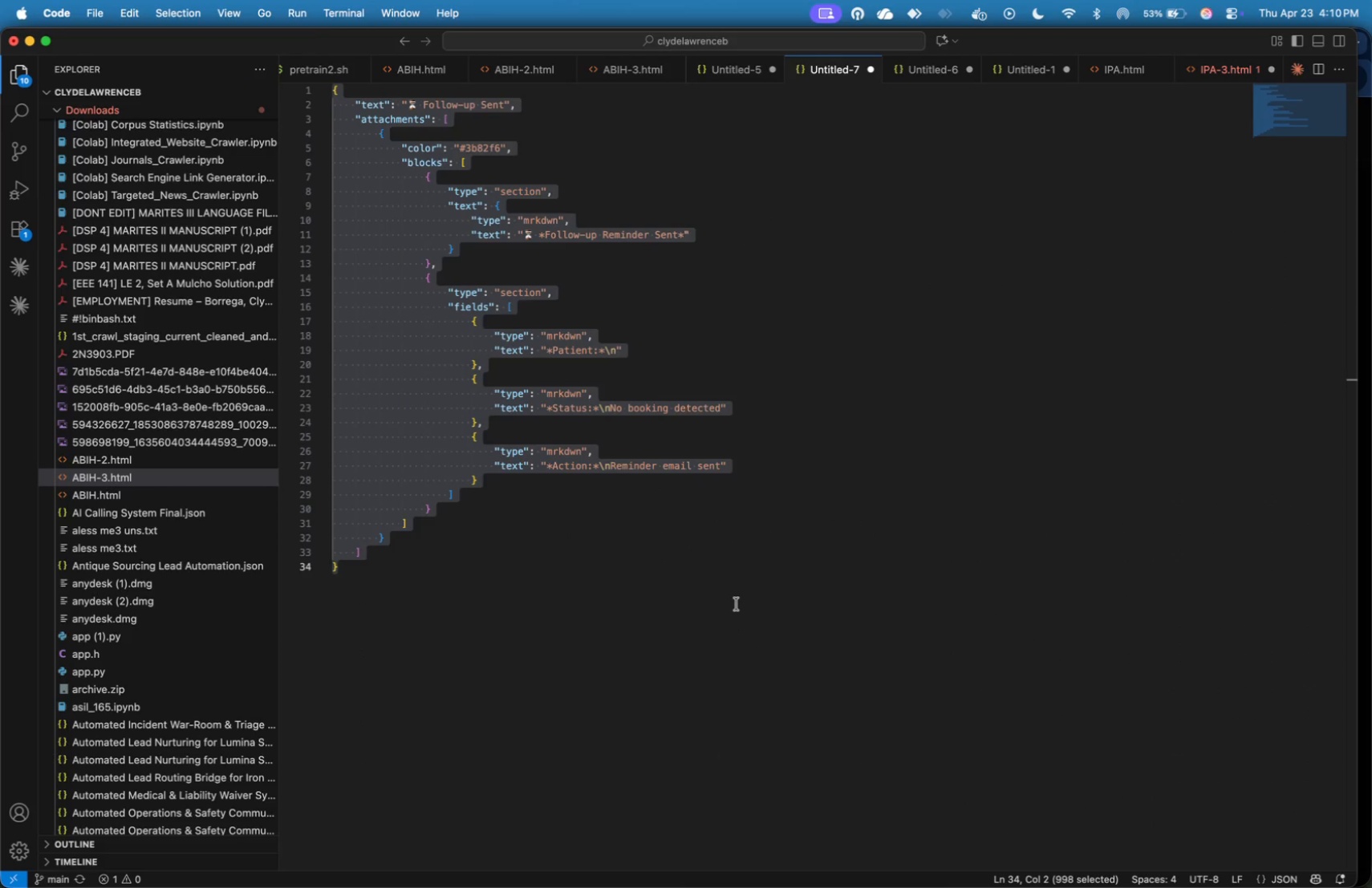 
left_click([732, 562])
 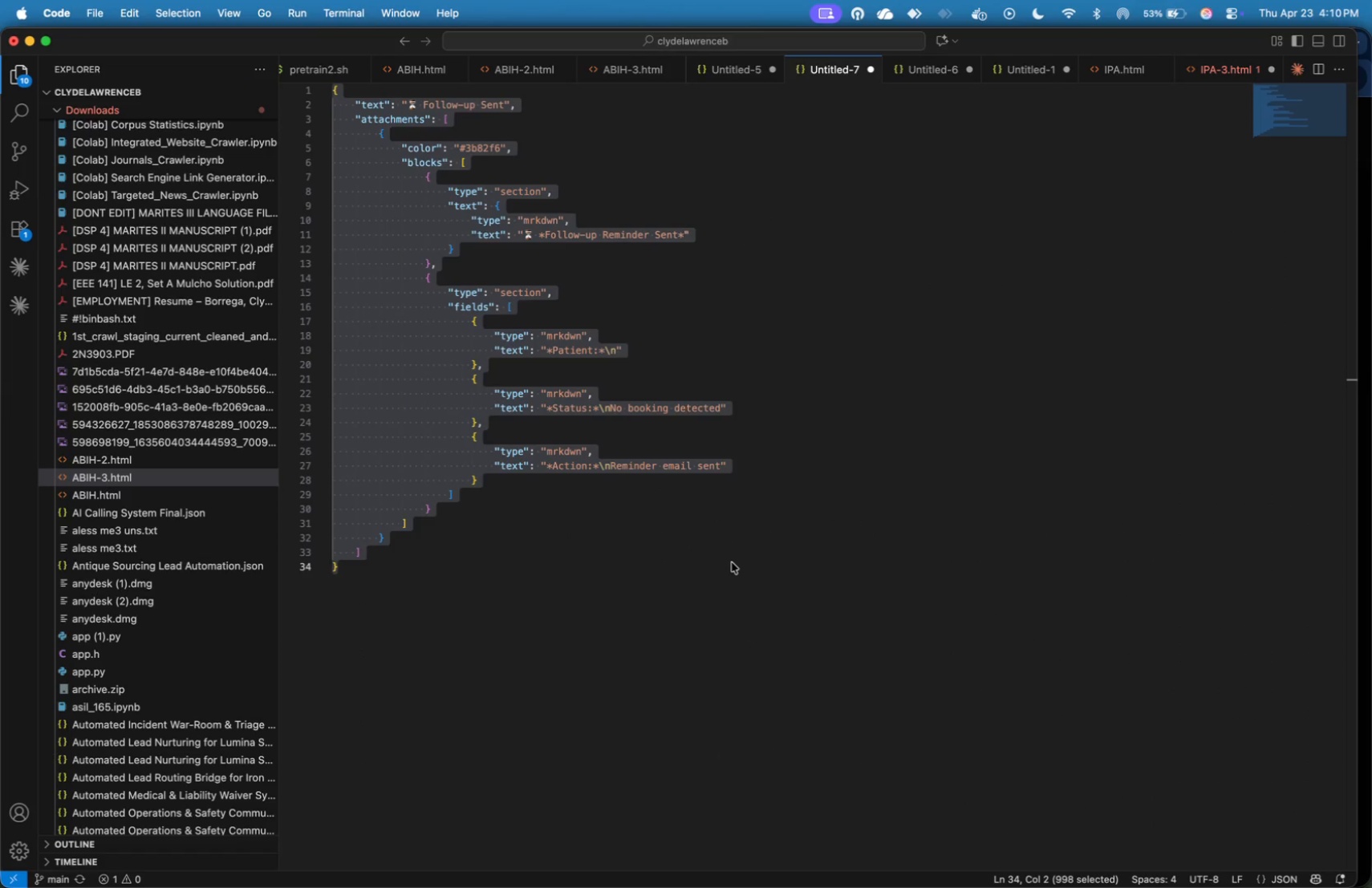 
key(Meta+A)
 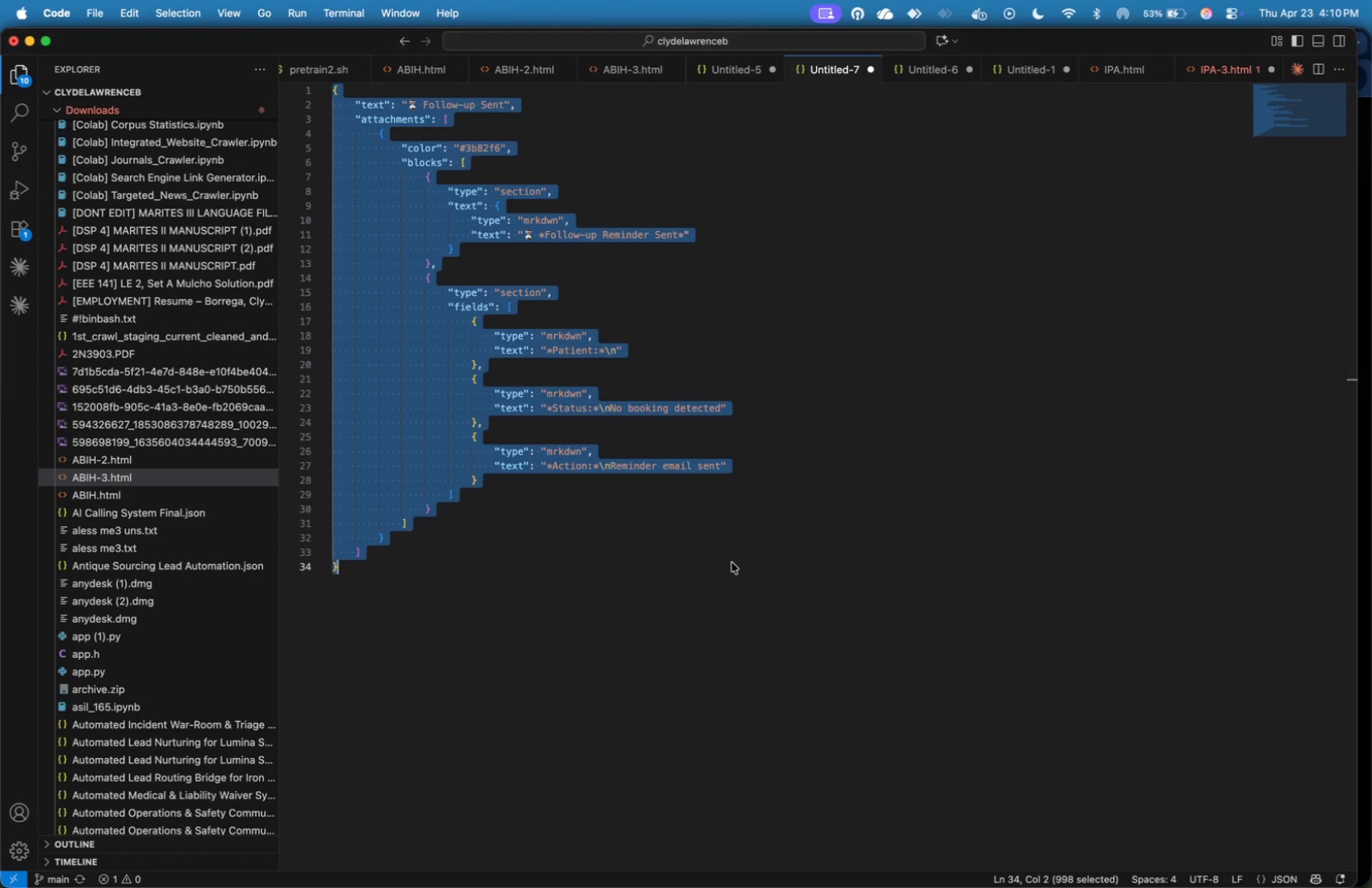 
key(Meta+V)
 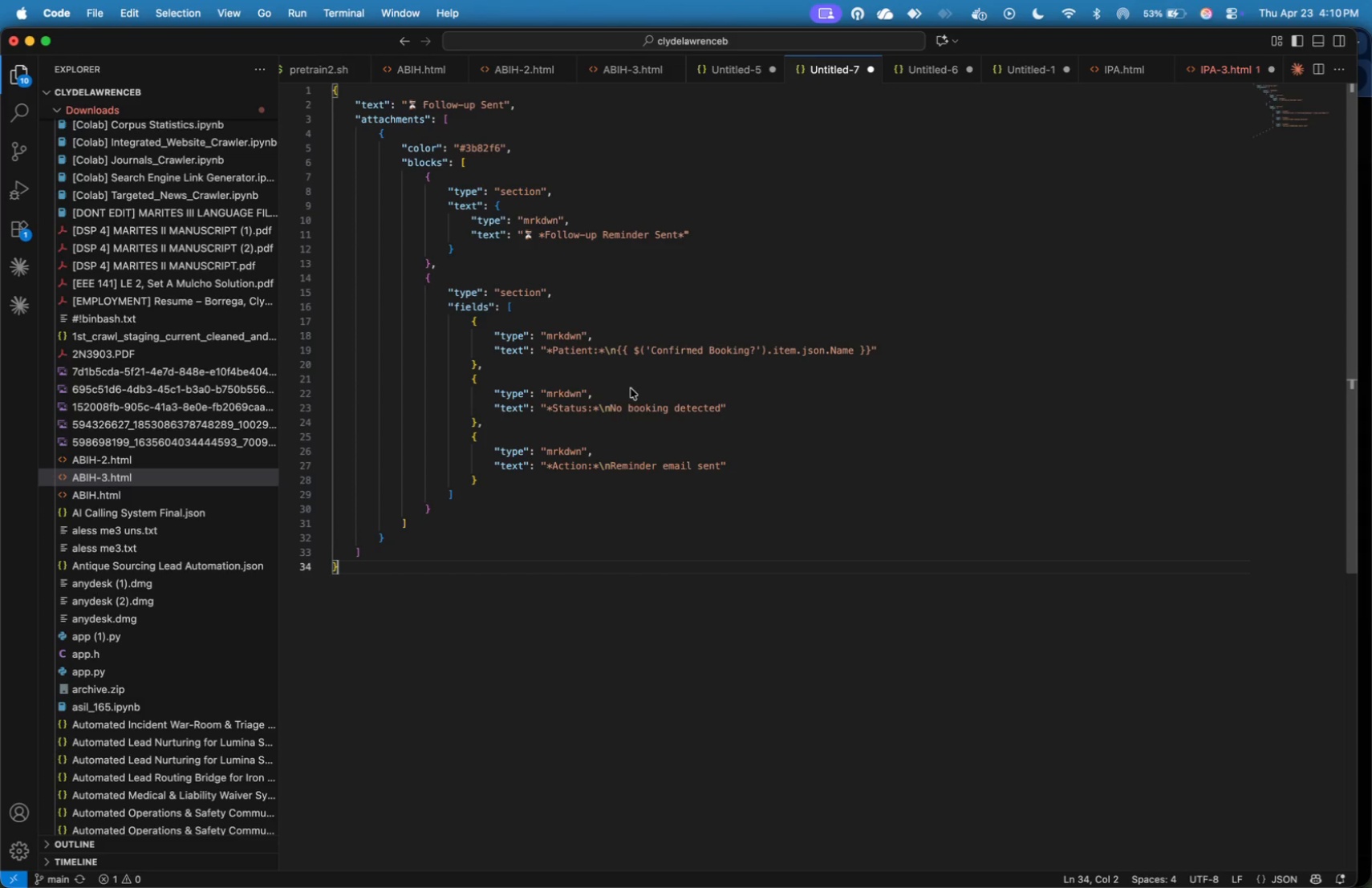 
left_click([629, 366])
 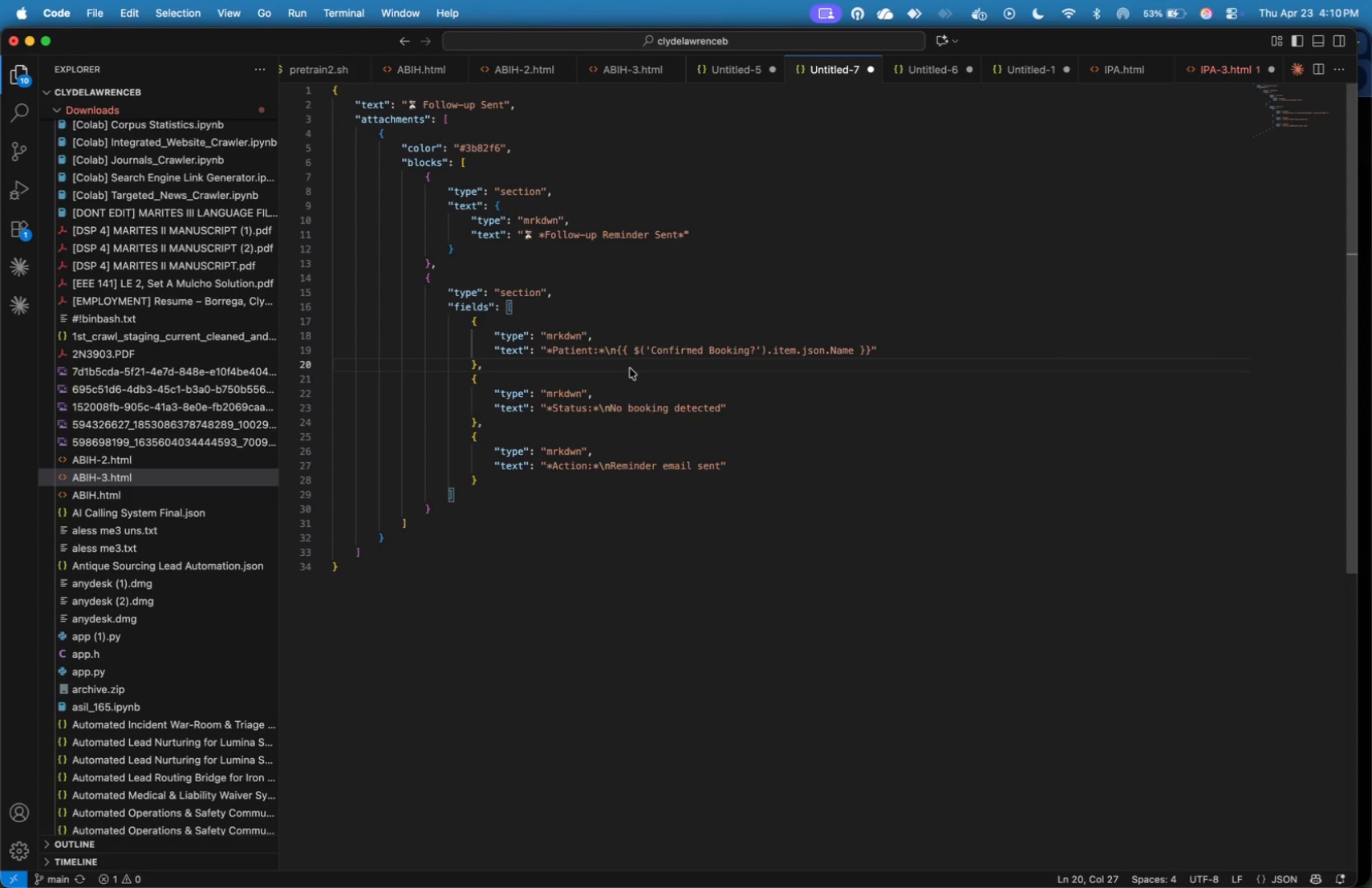 
key(Enter)
 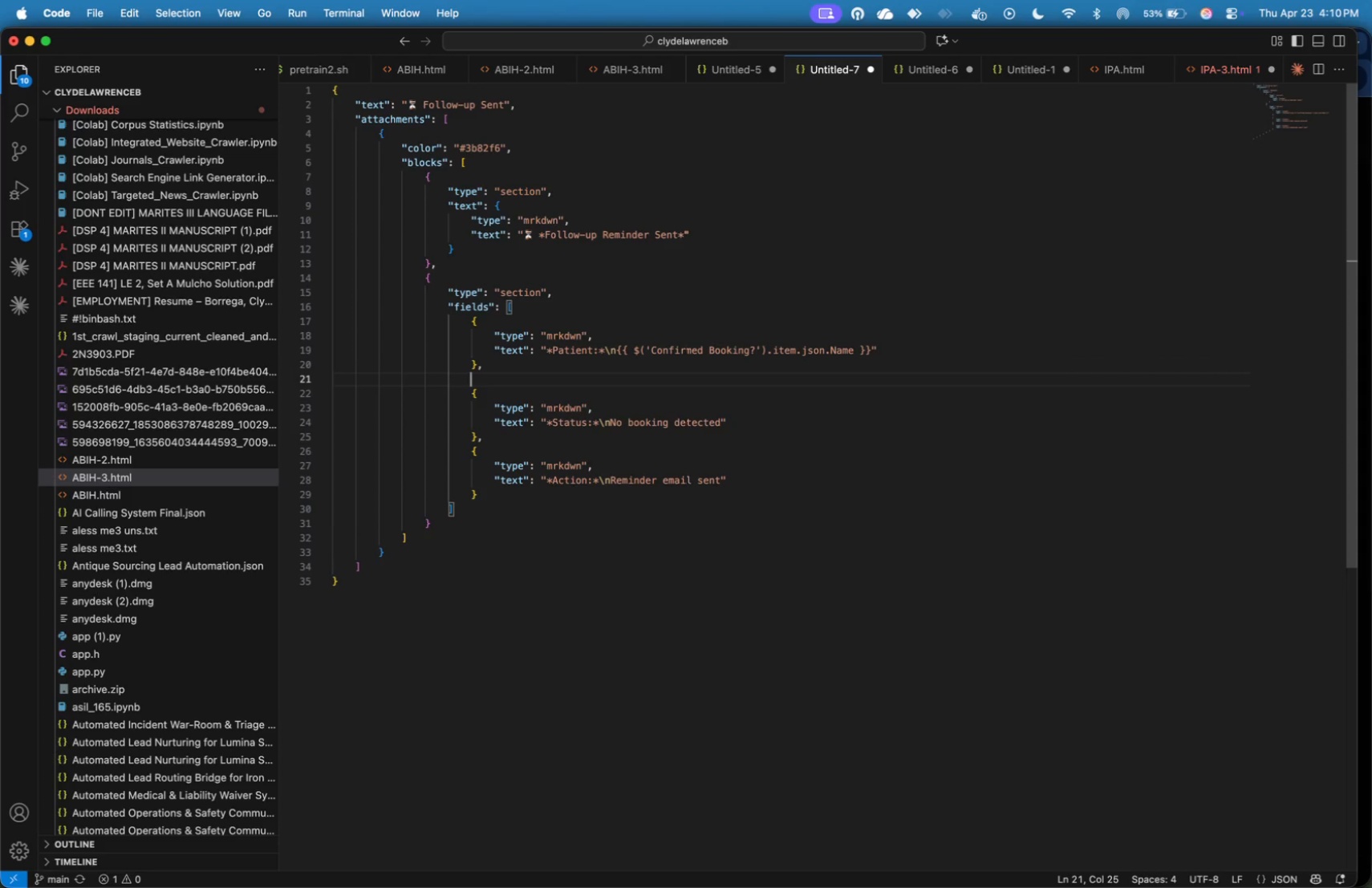 
key(Shift+BracketLeft)
 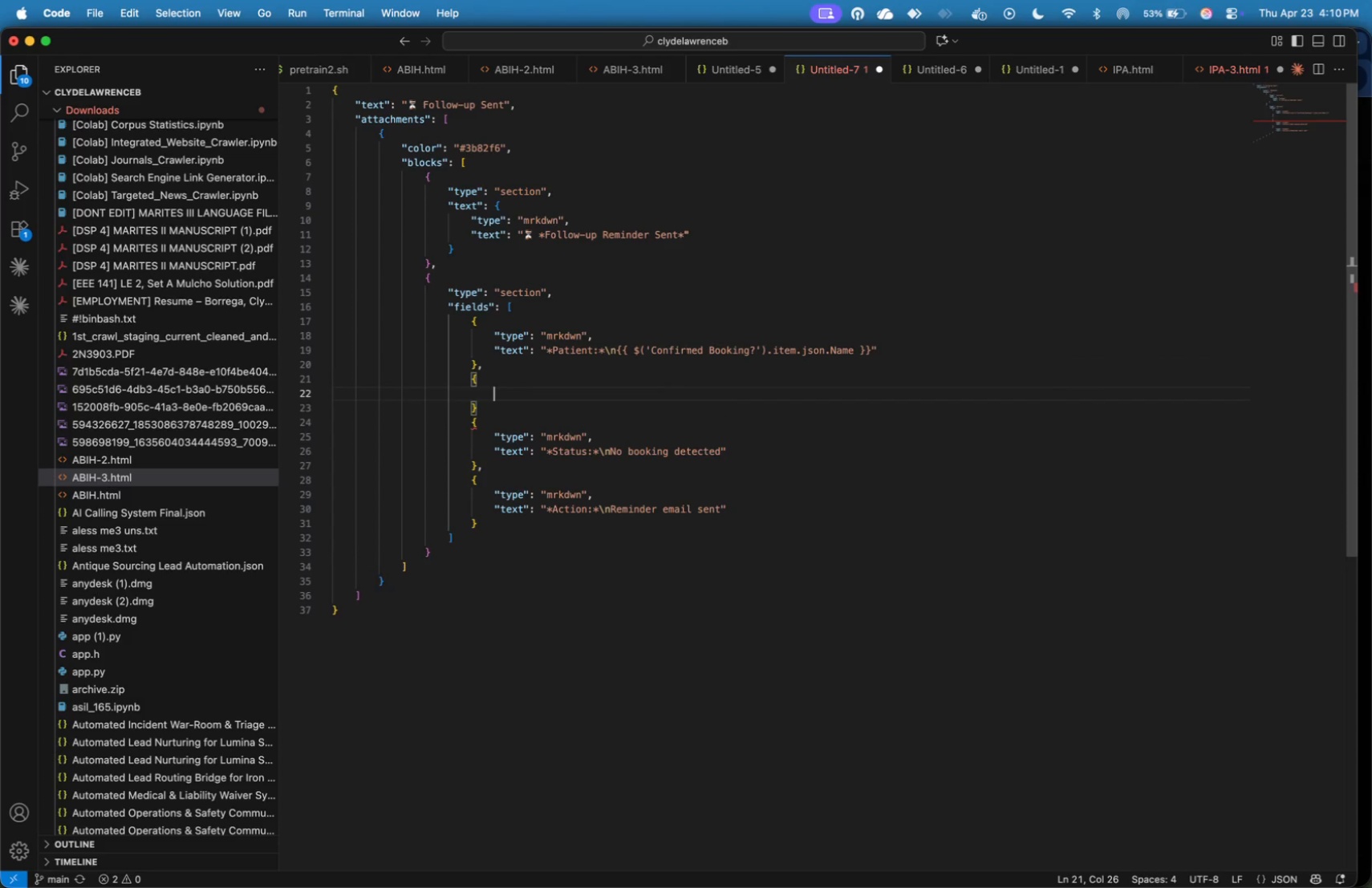 
key(Enter)
 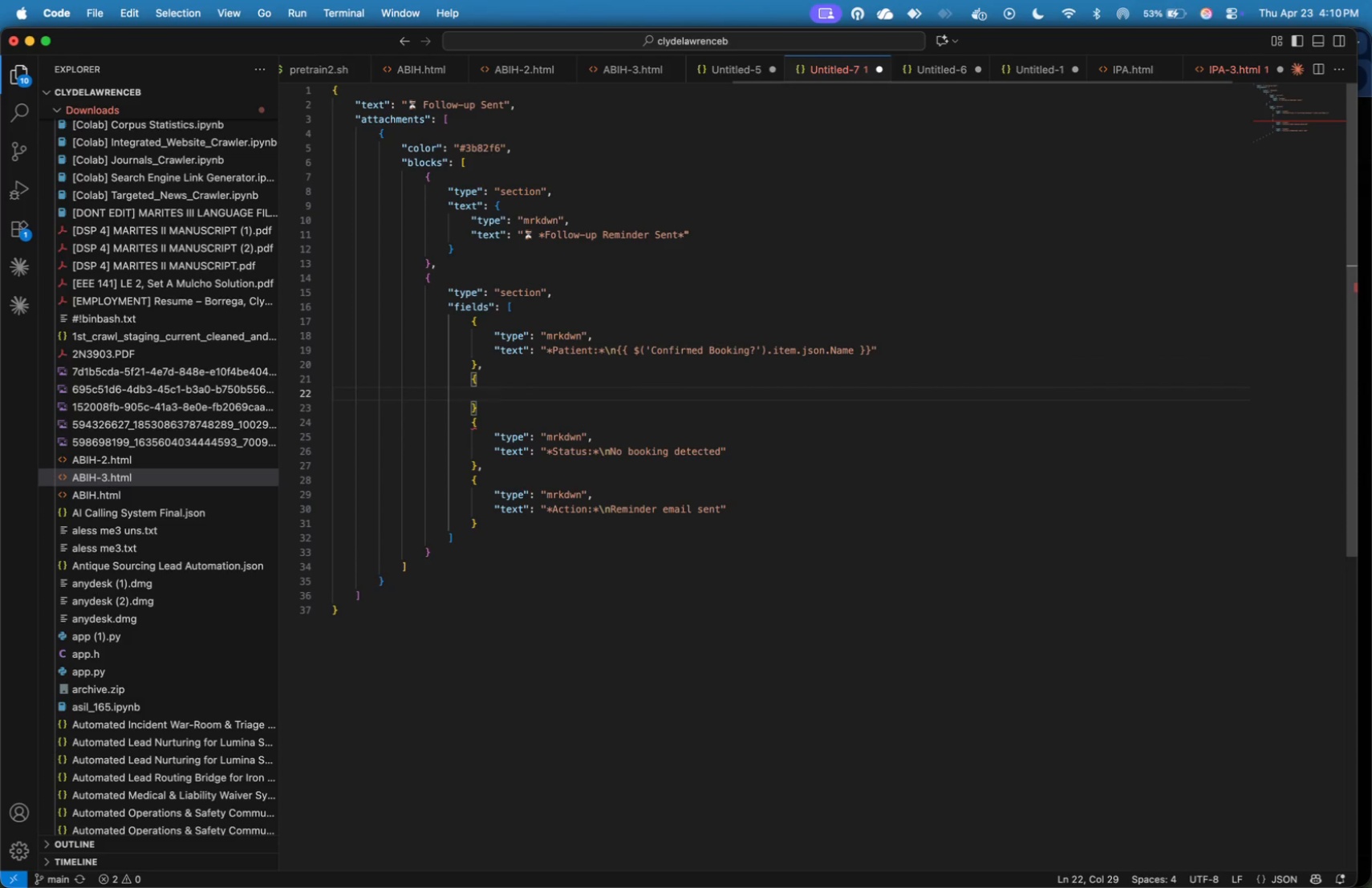 
key(ArrowDown)
 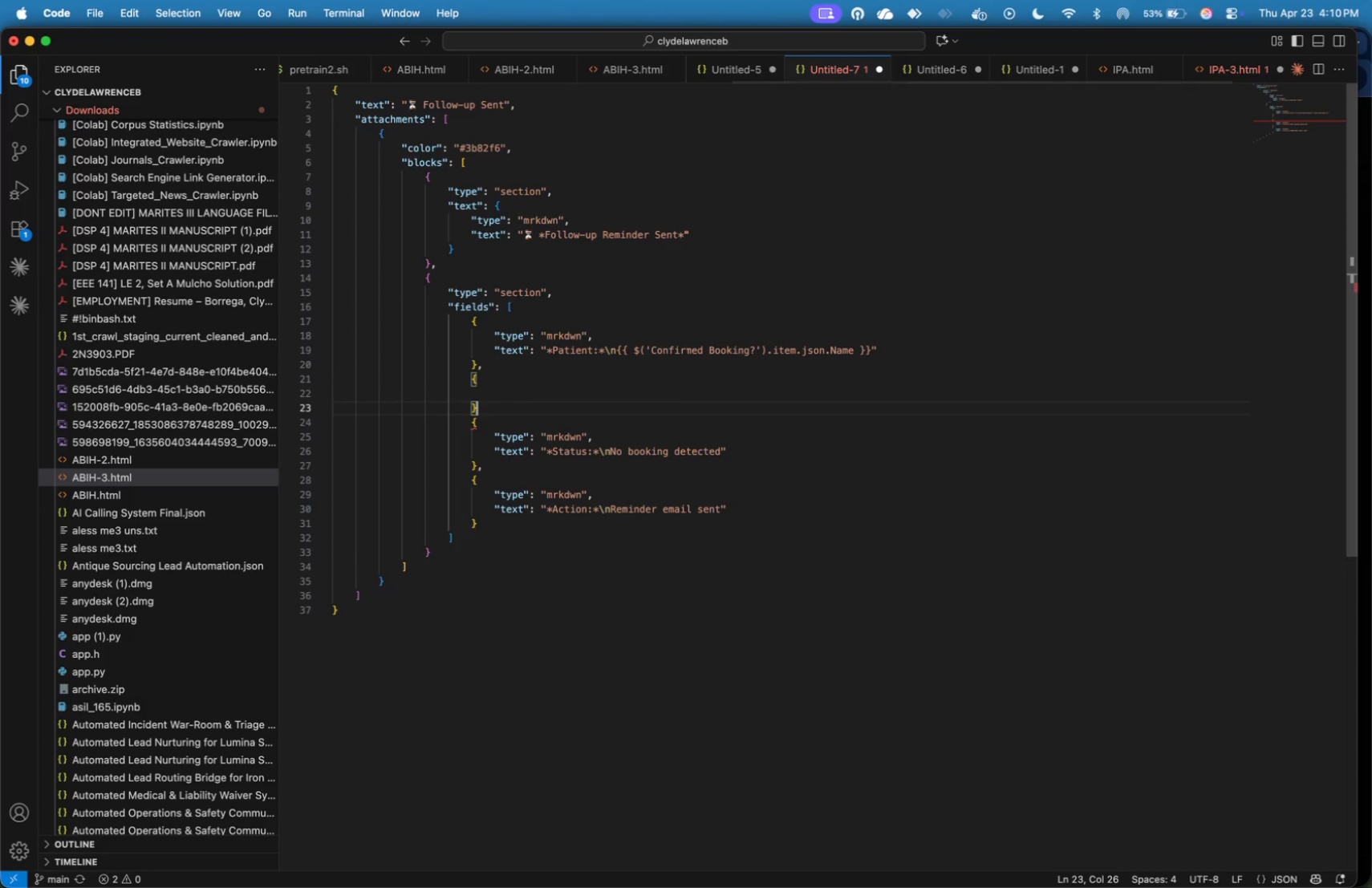 
key(Comma)
 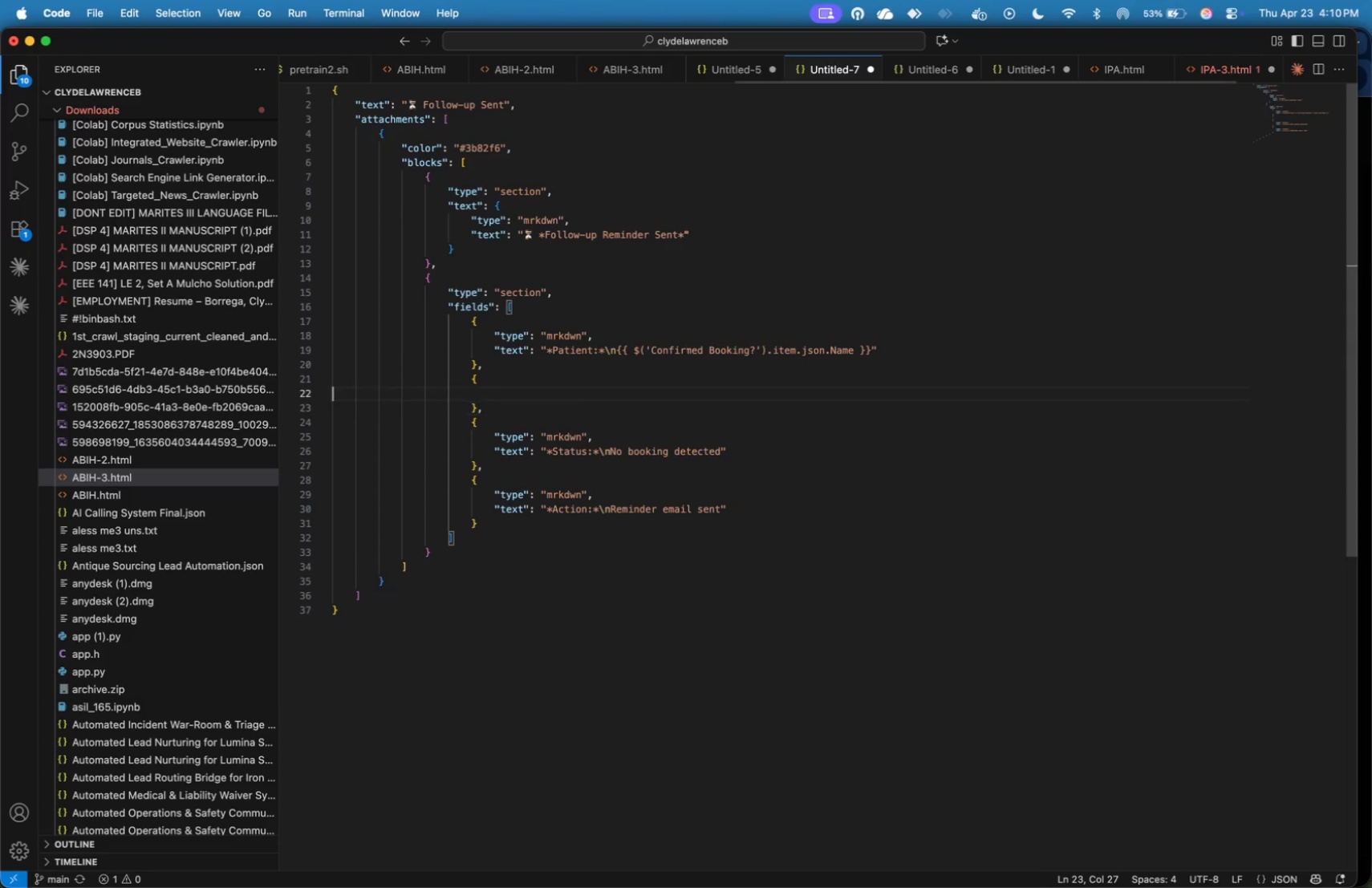 
key(ArrowUp)
 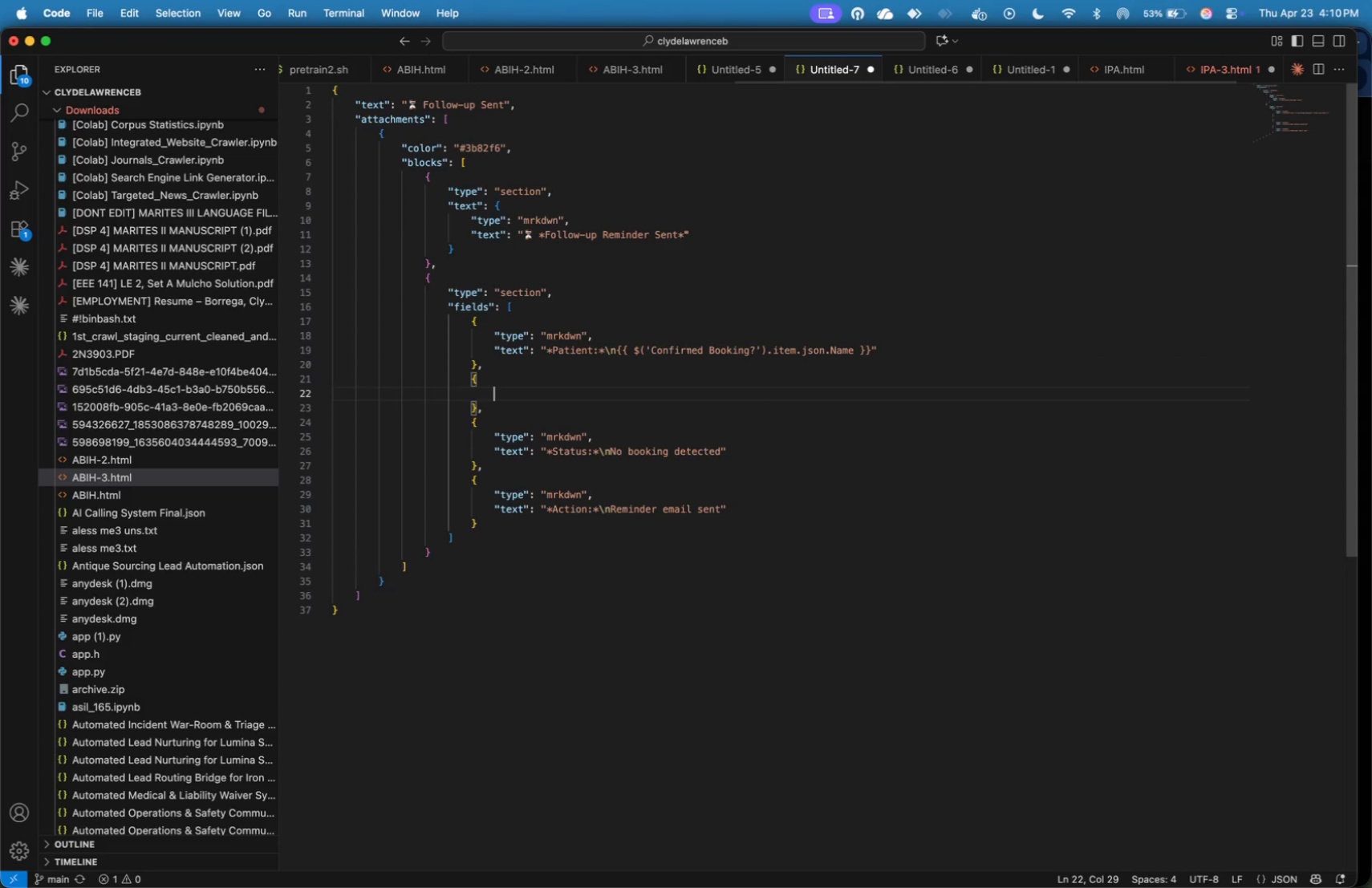 
key(Tab)
type("type)
 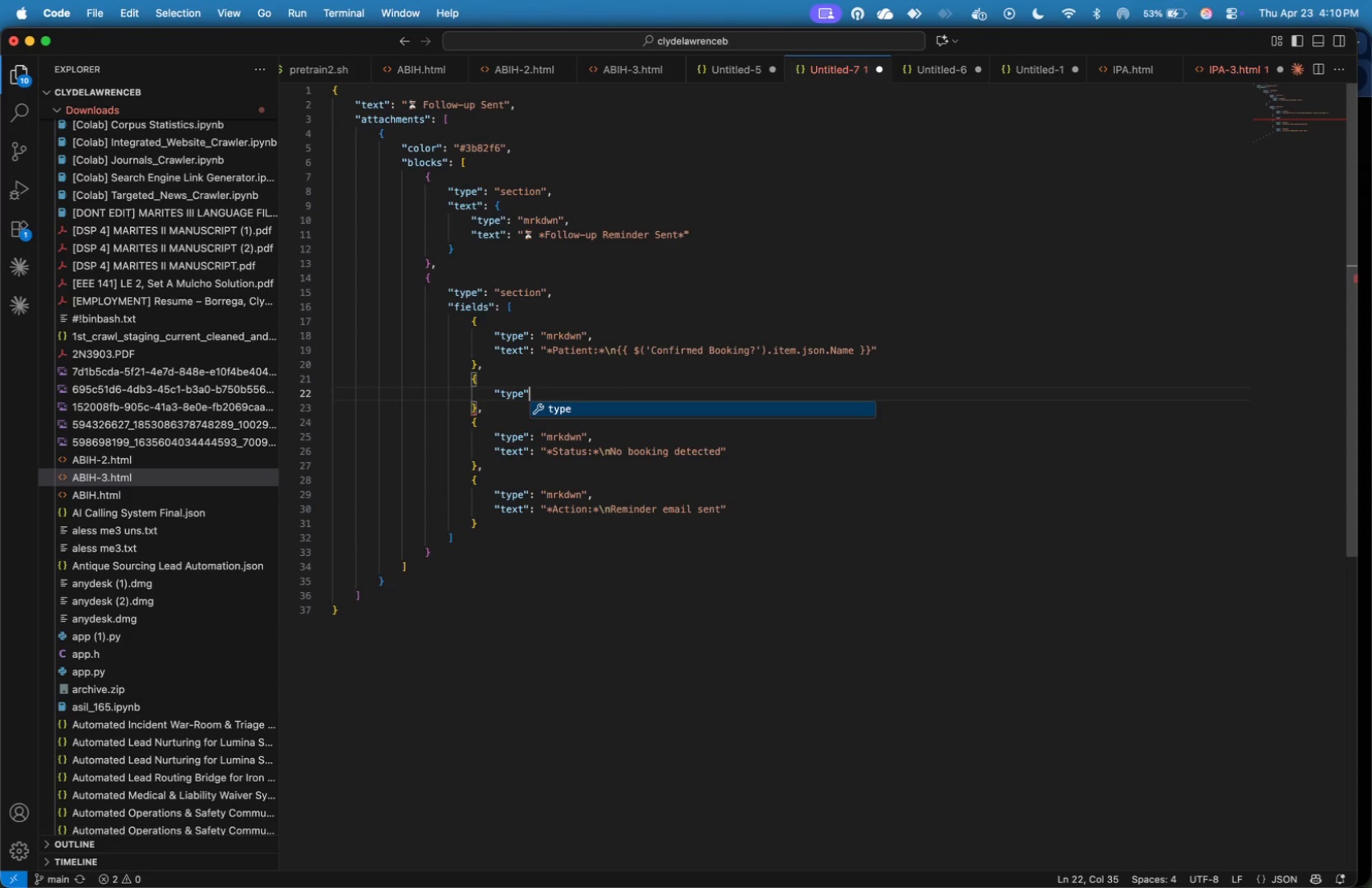 
 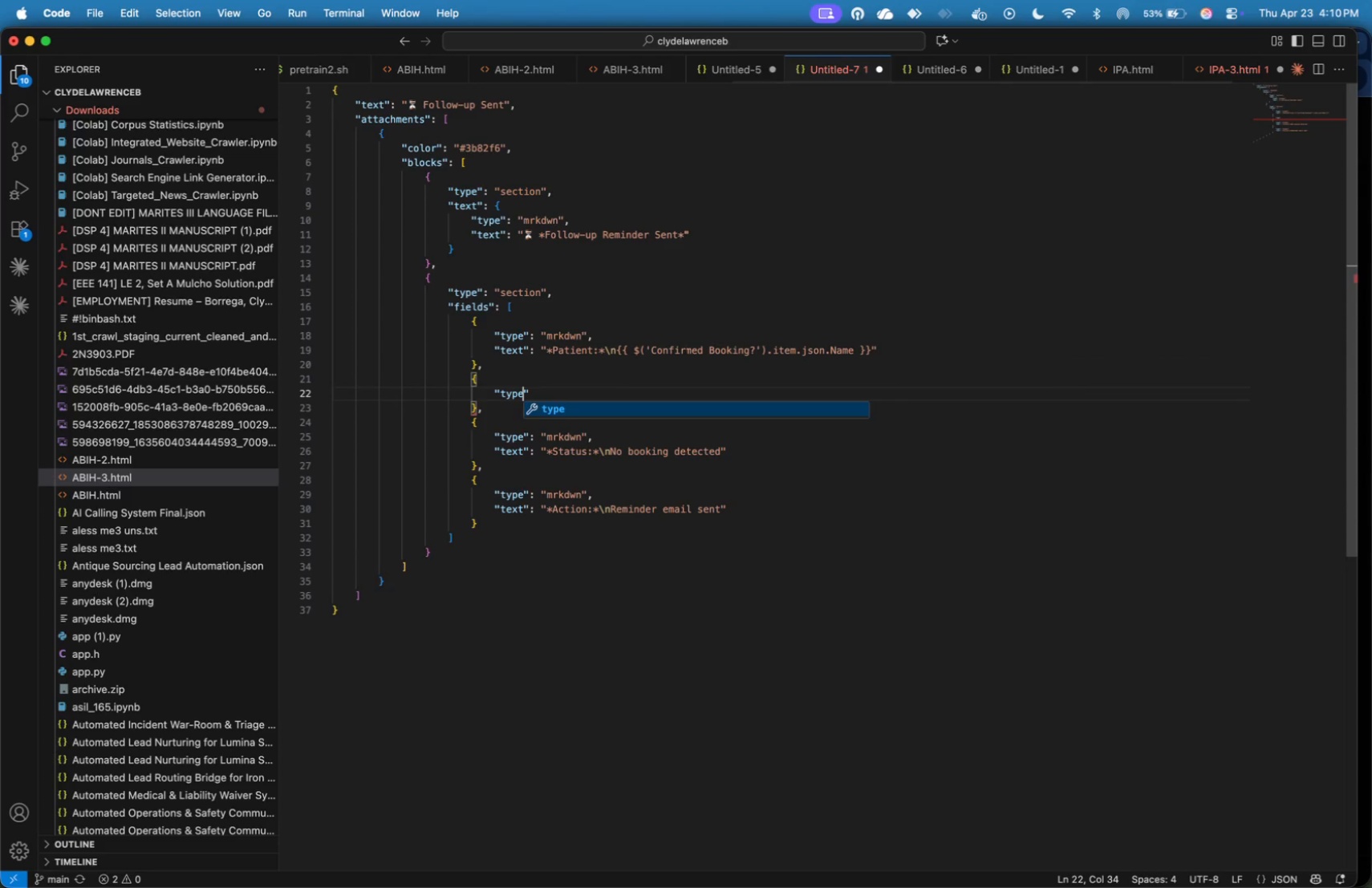 
key(ArrowRight)
 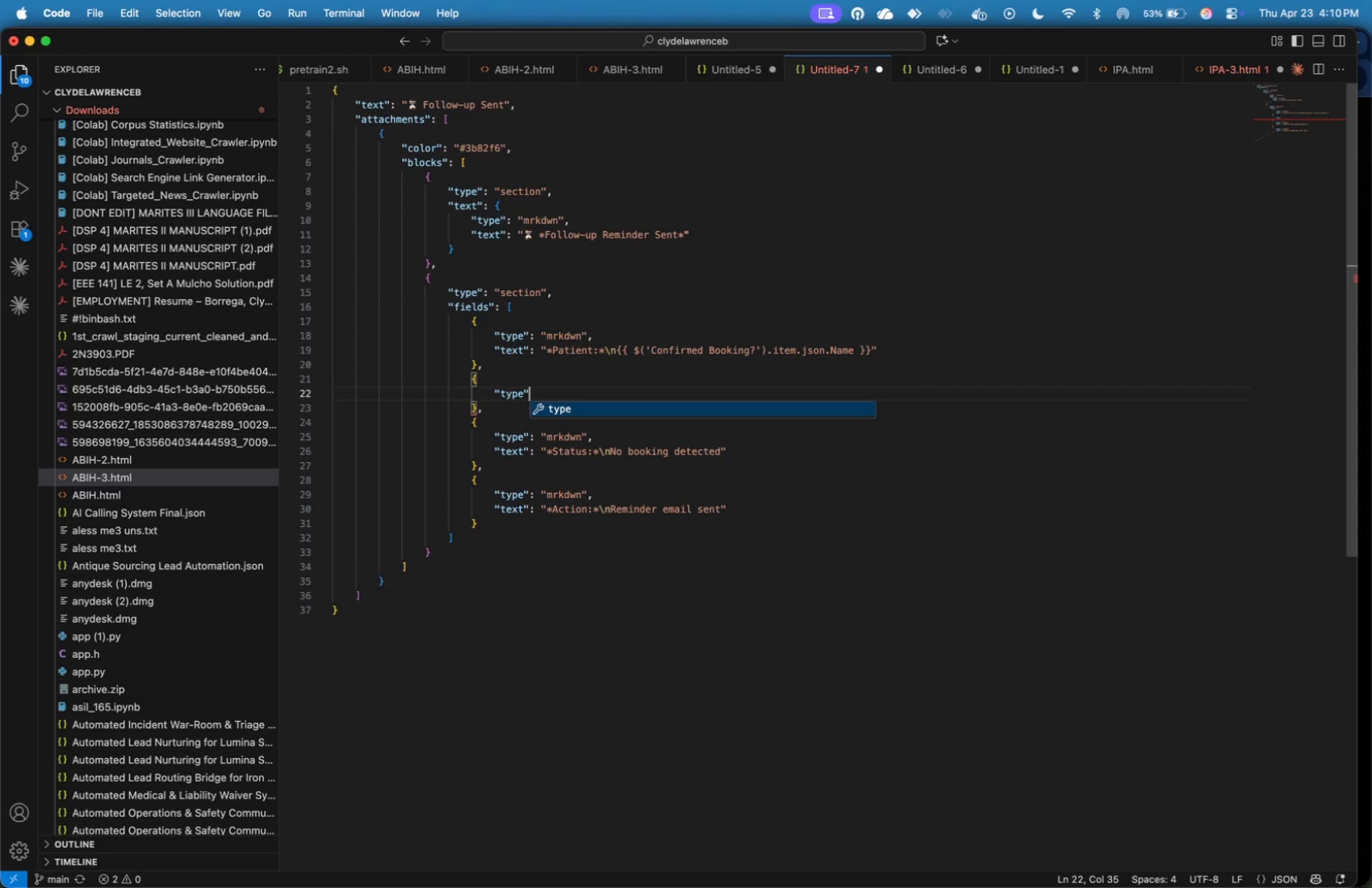 
type(: "mrkdwn)
 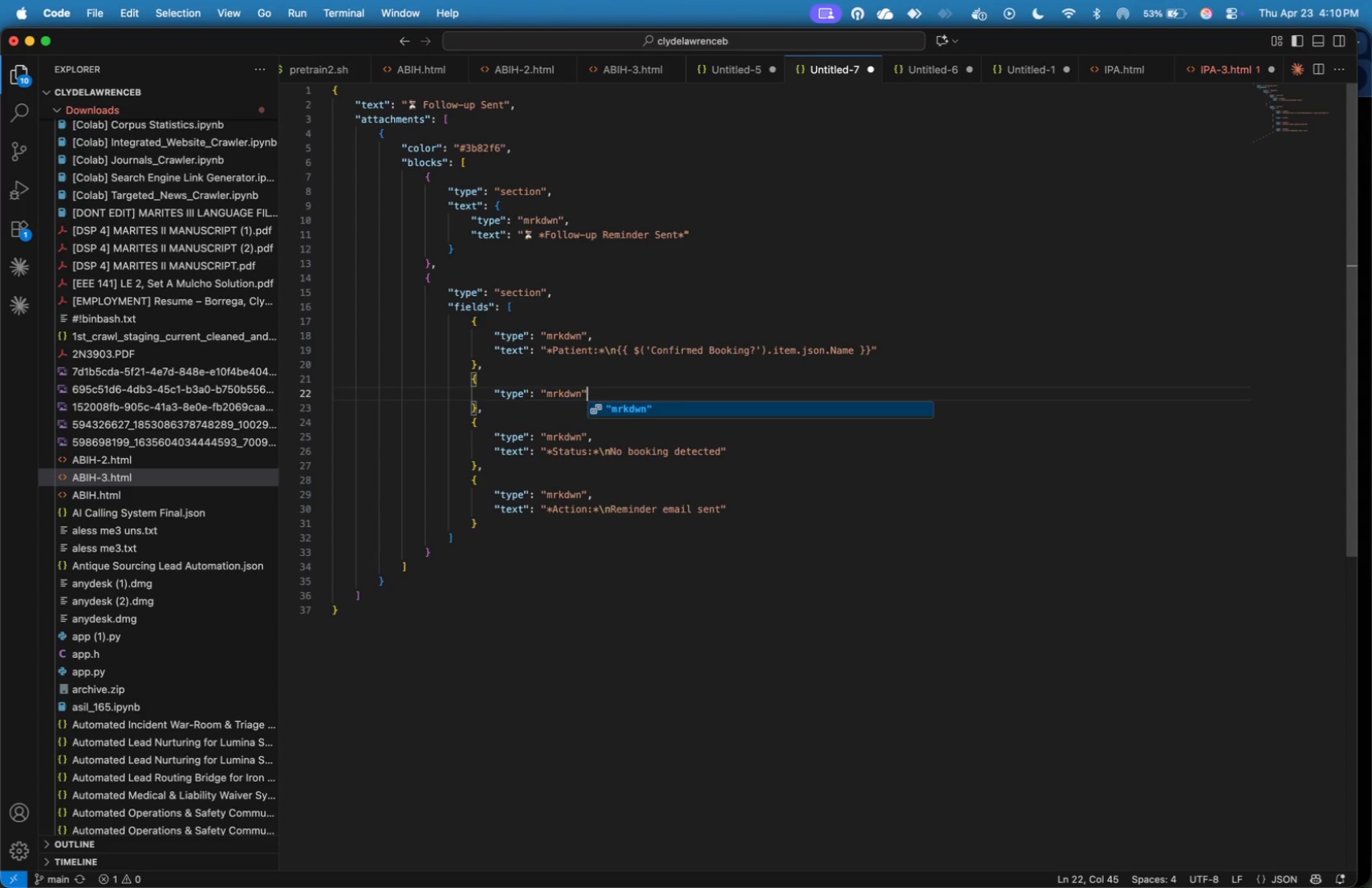 
key(ArrowRight)
 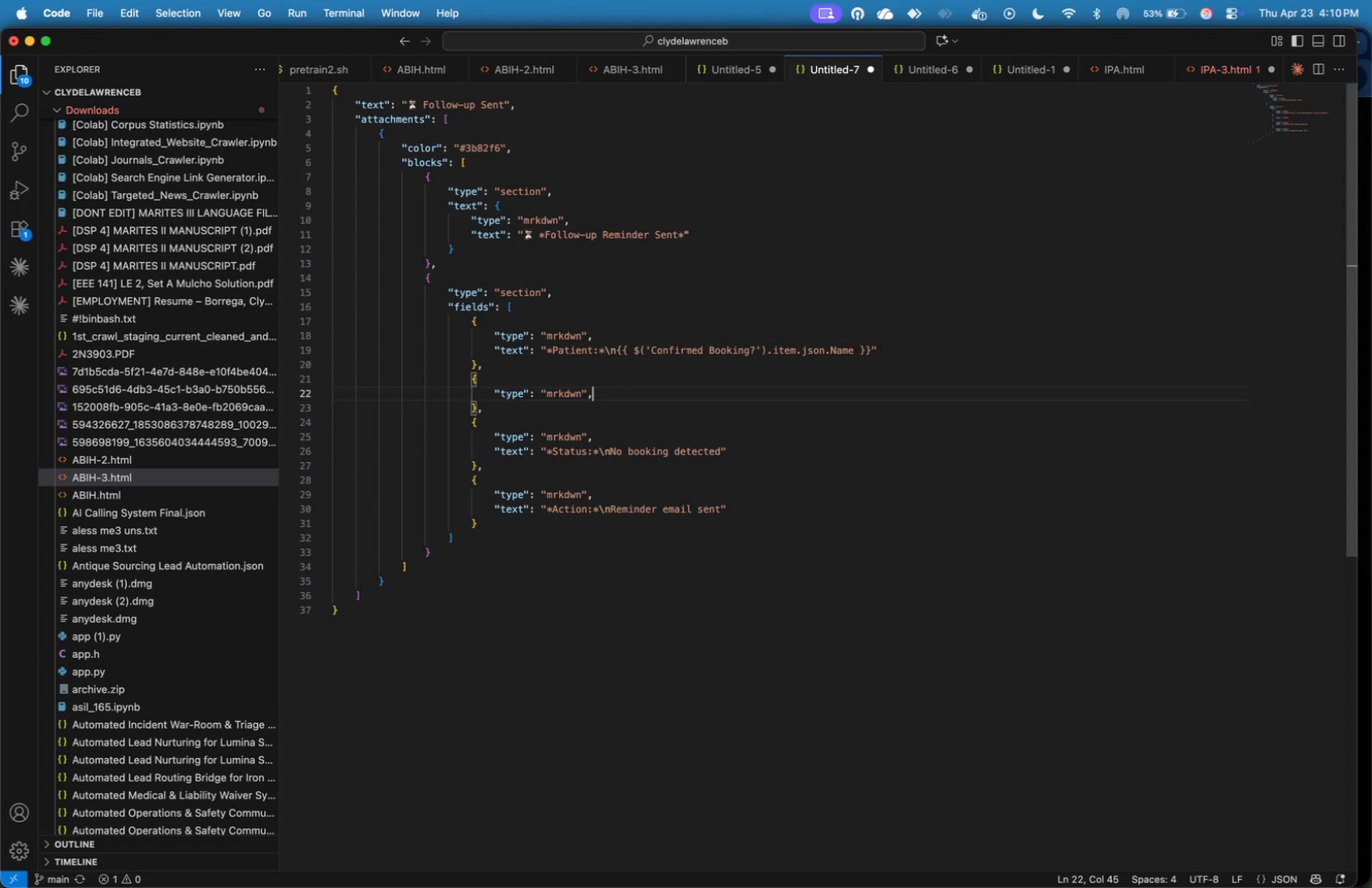 
key(Comma)
 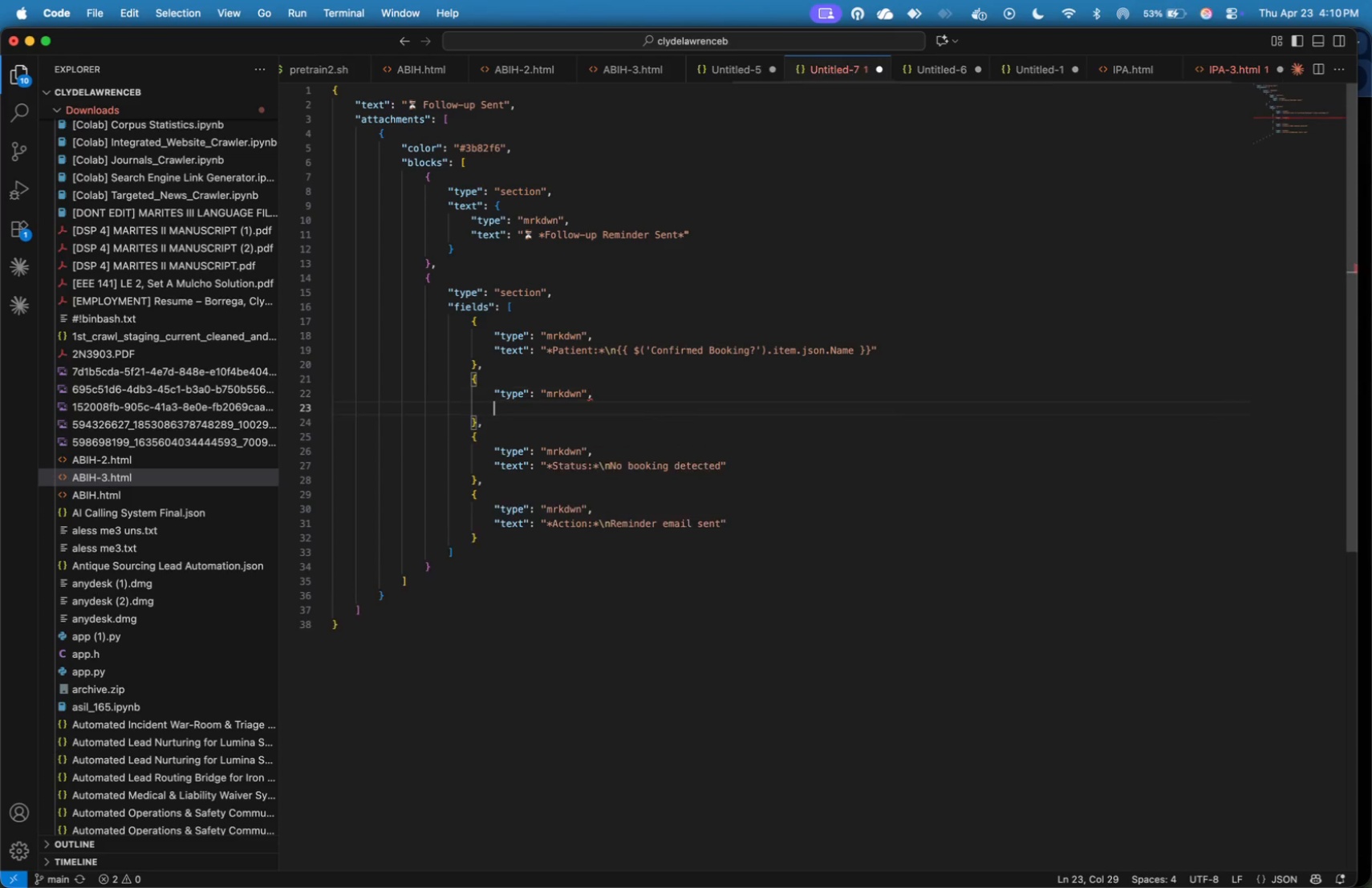 
key(Enter)
 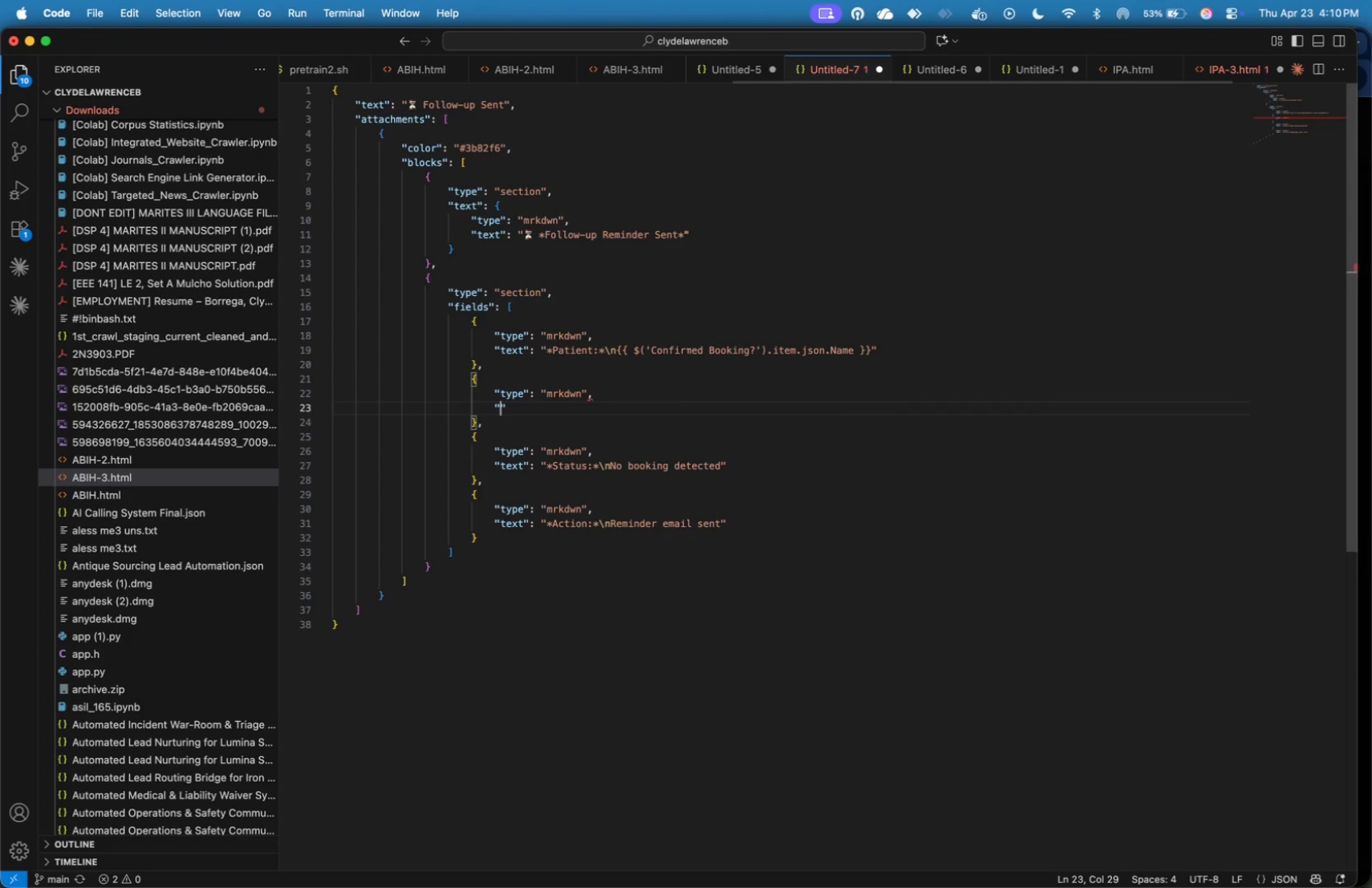 
type("text)
 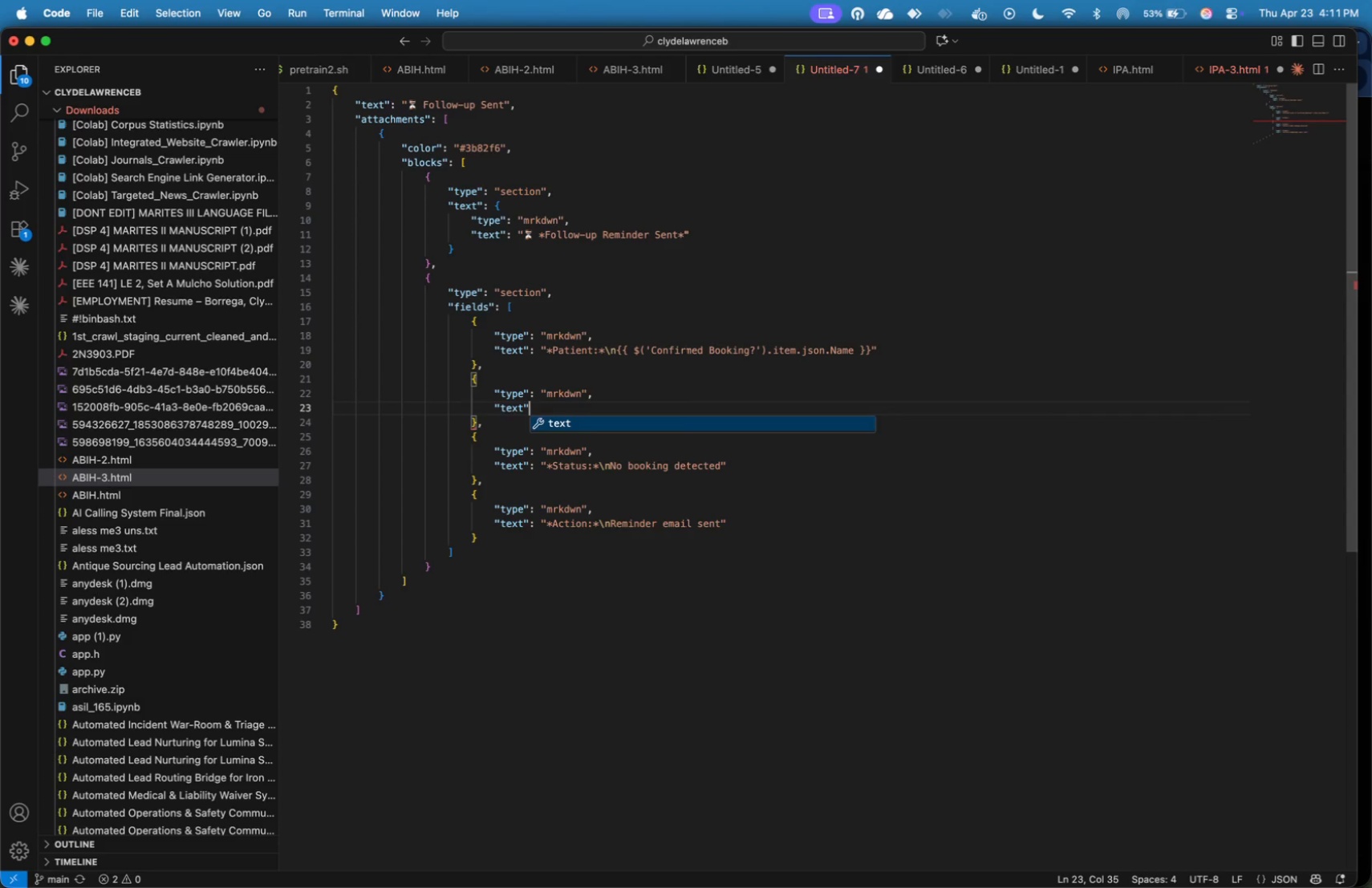 
key(ArrowRight)
 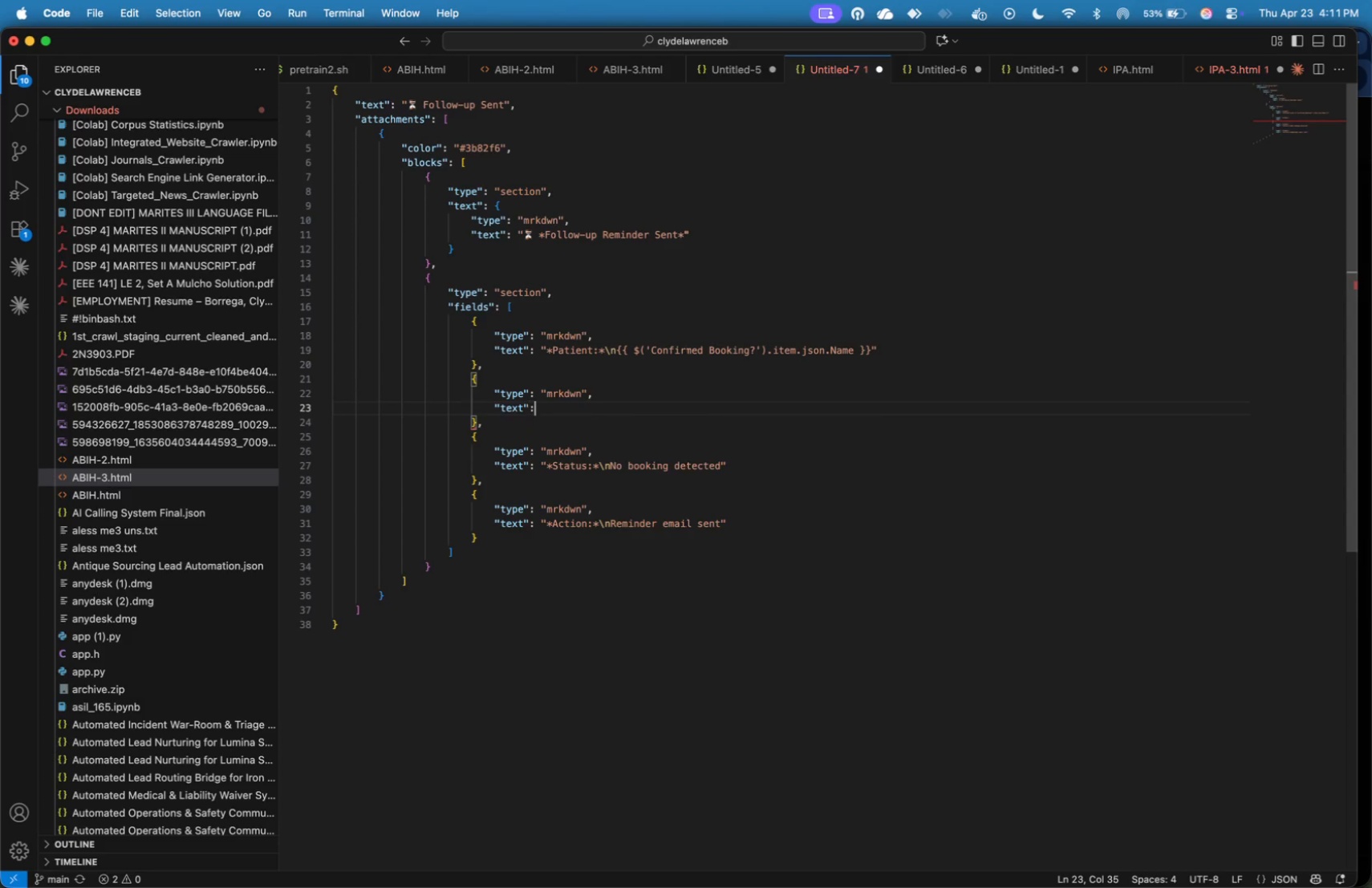 
type(: "**)
 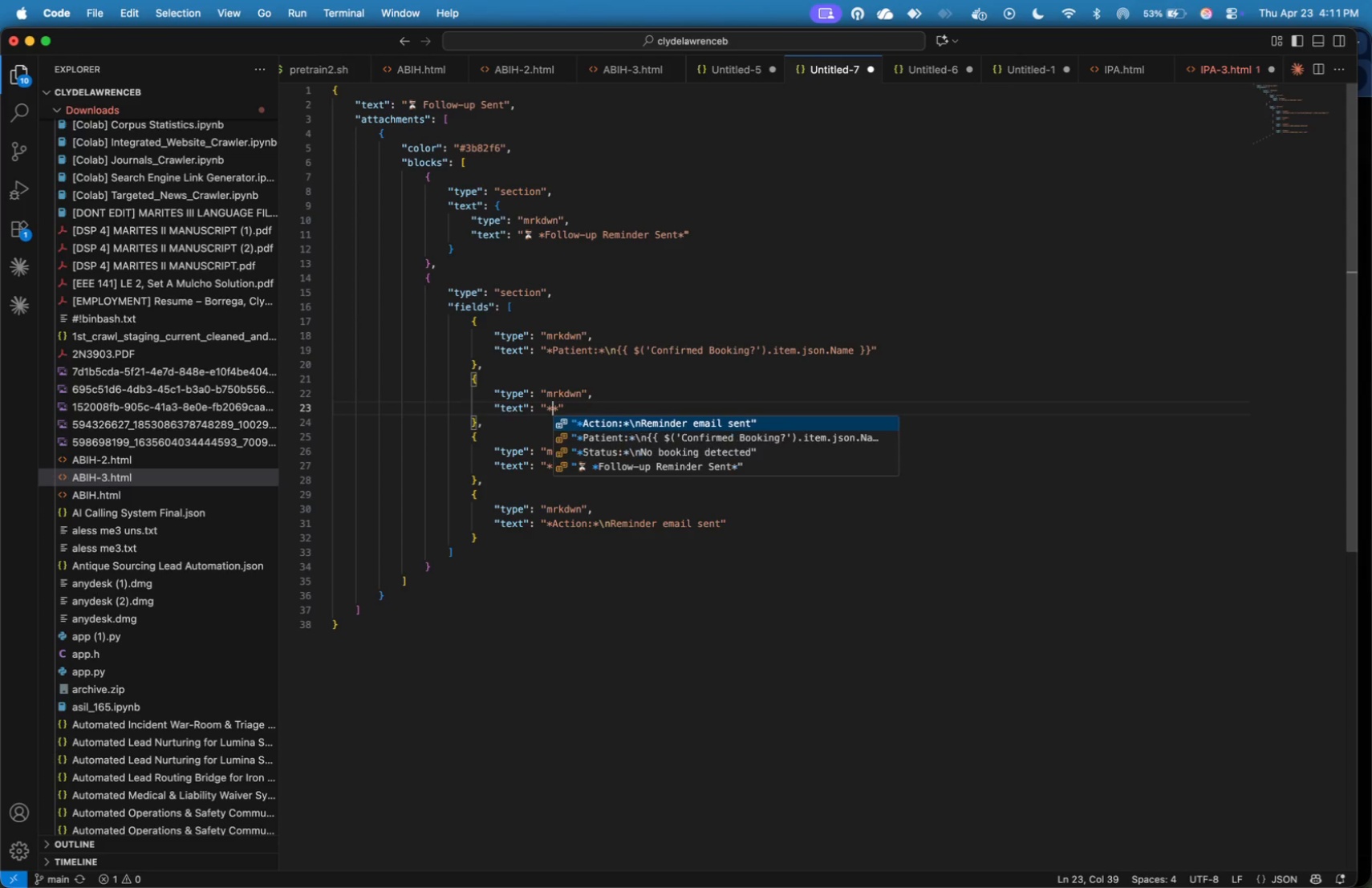 
key(ArrowLeft)
 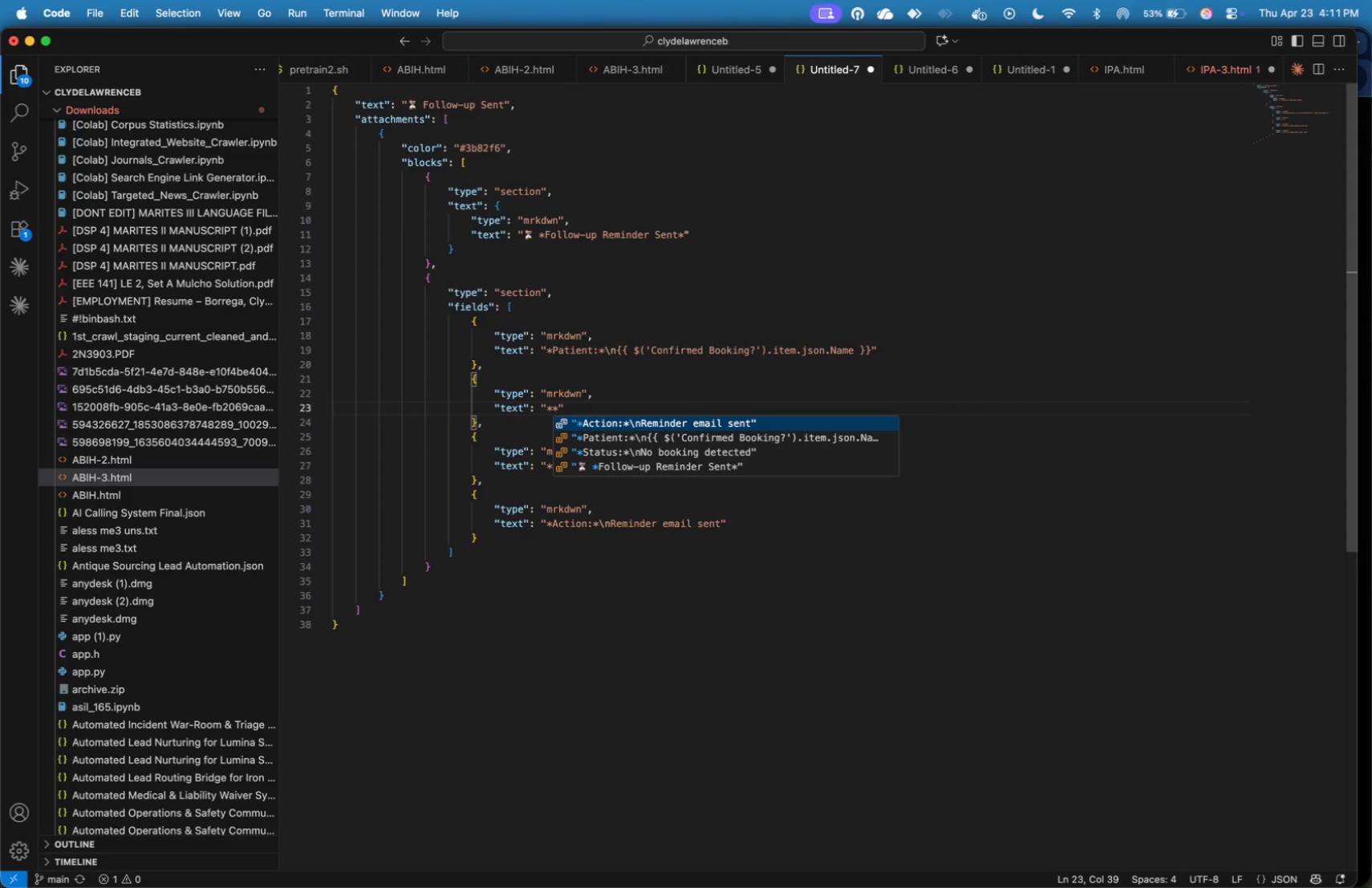 
type(Assigned Practitioner:)
 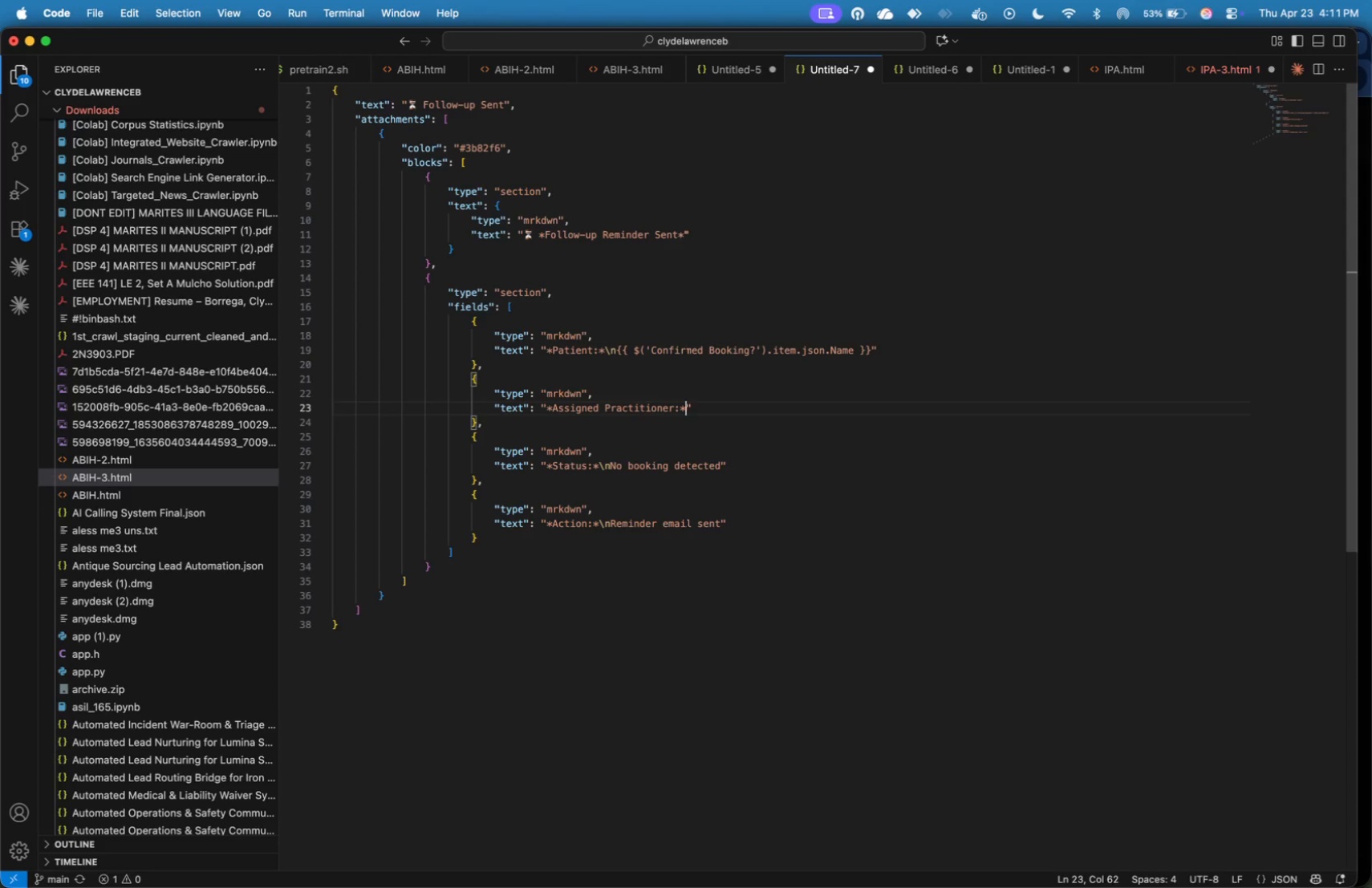 
key(ArrowRight)
 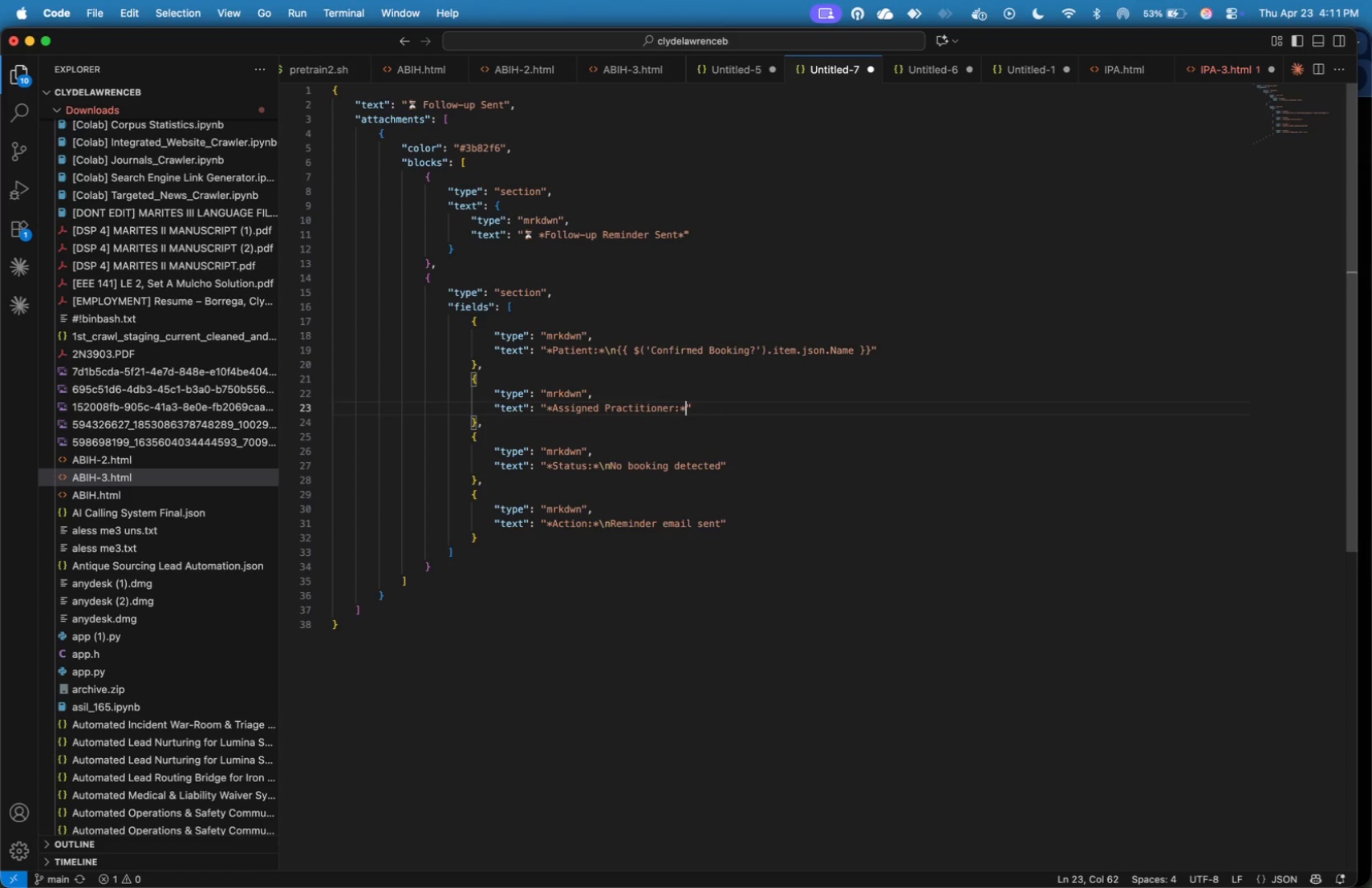 
key(Backslash)
 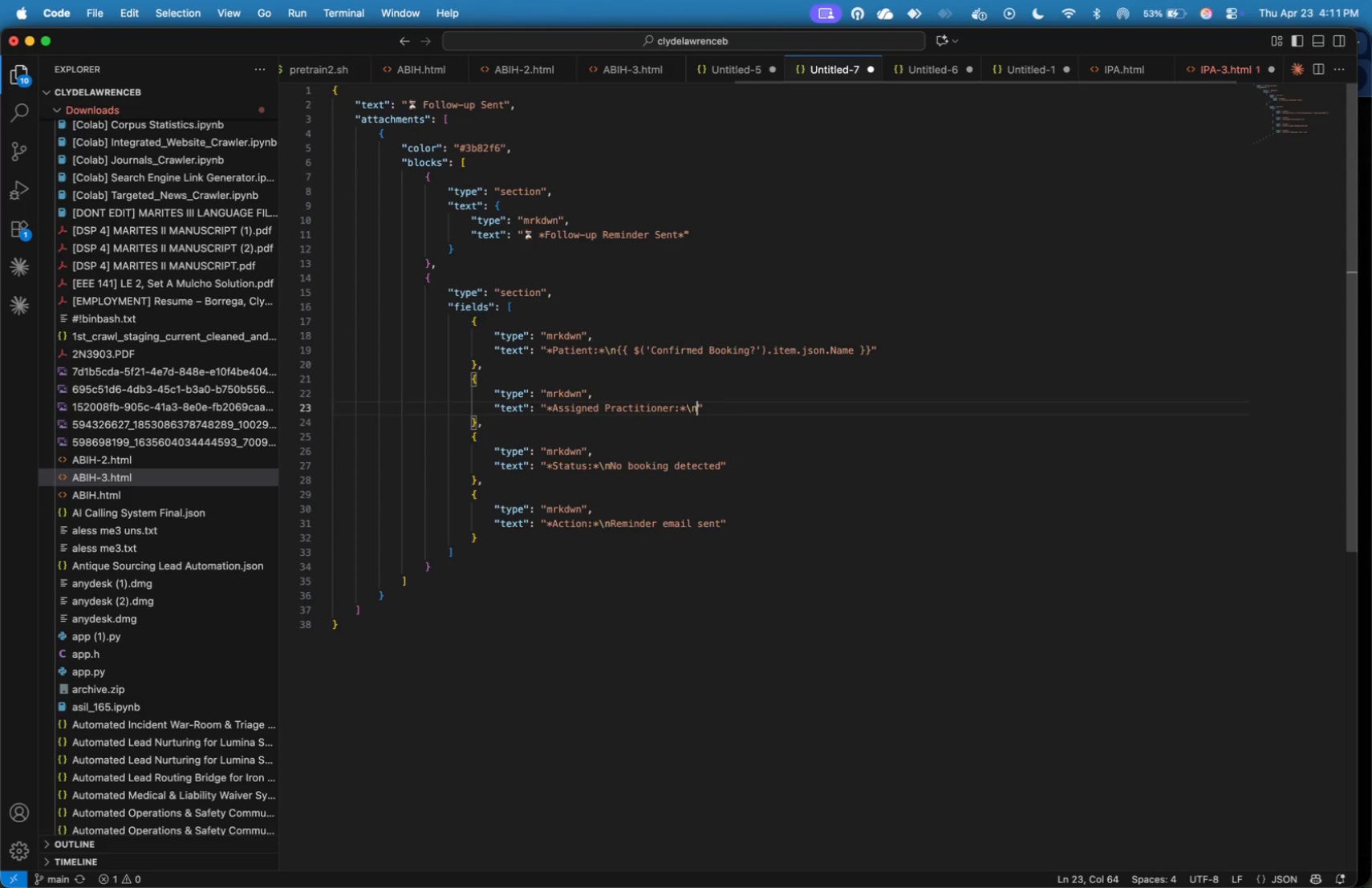 
key(N)
 